 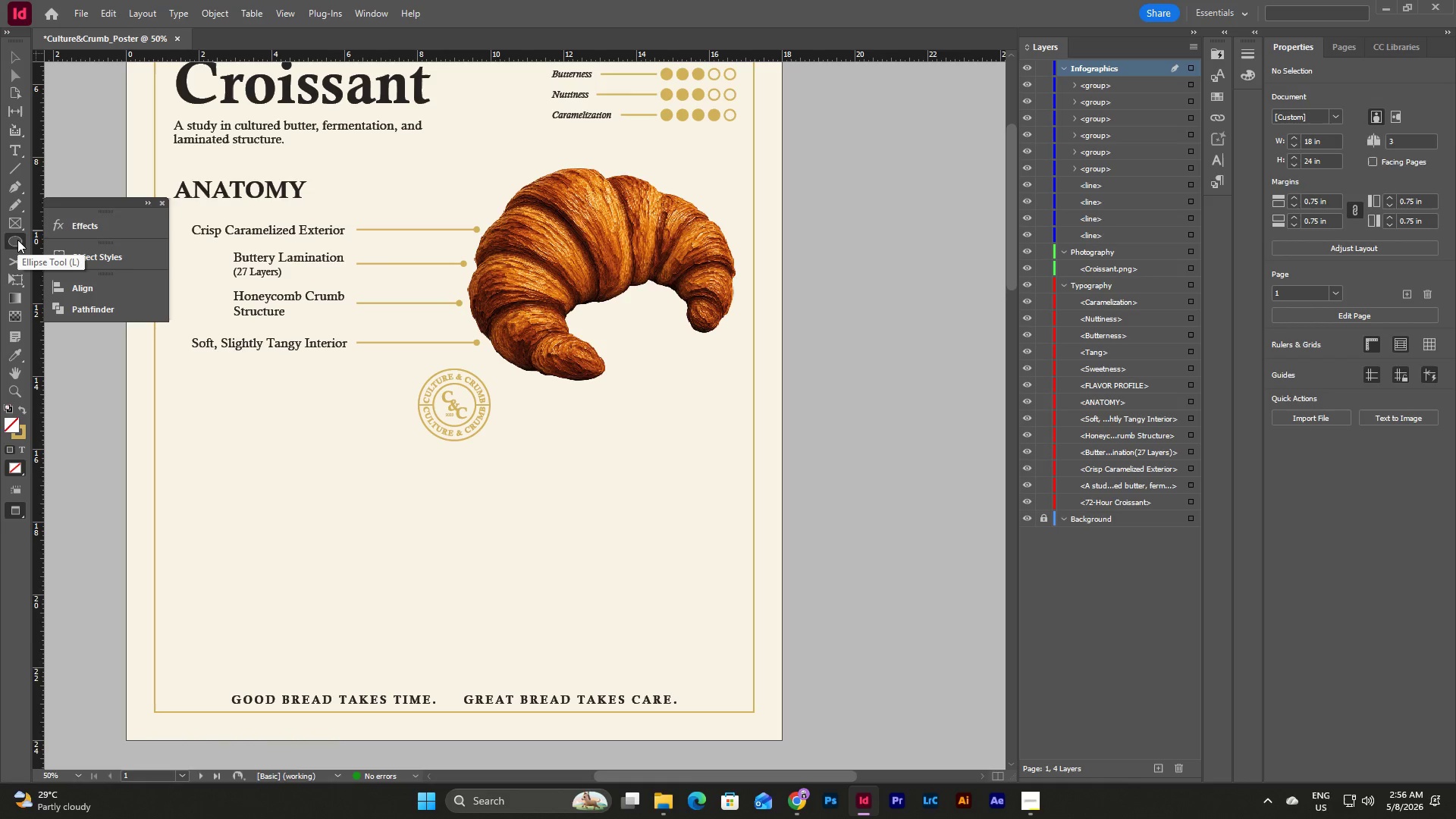 
left_click([17, 240])
 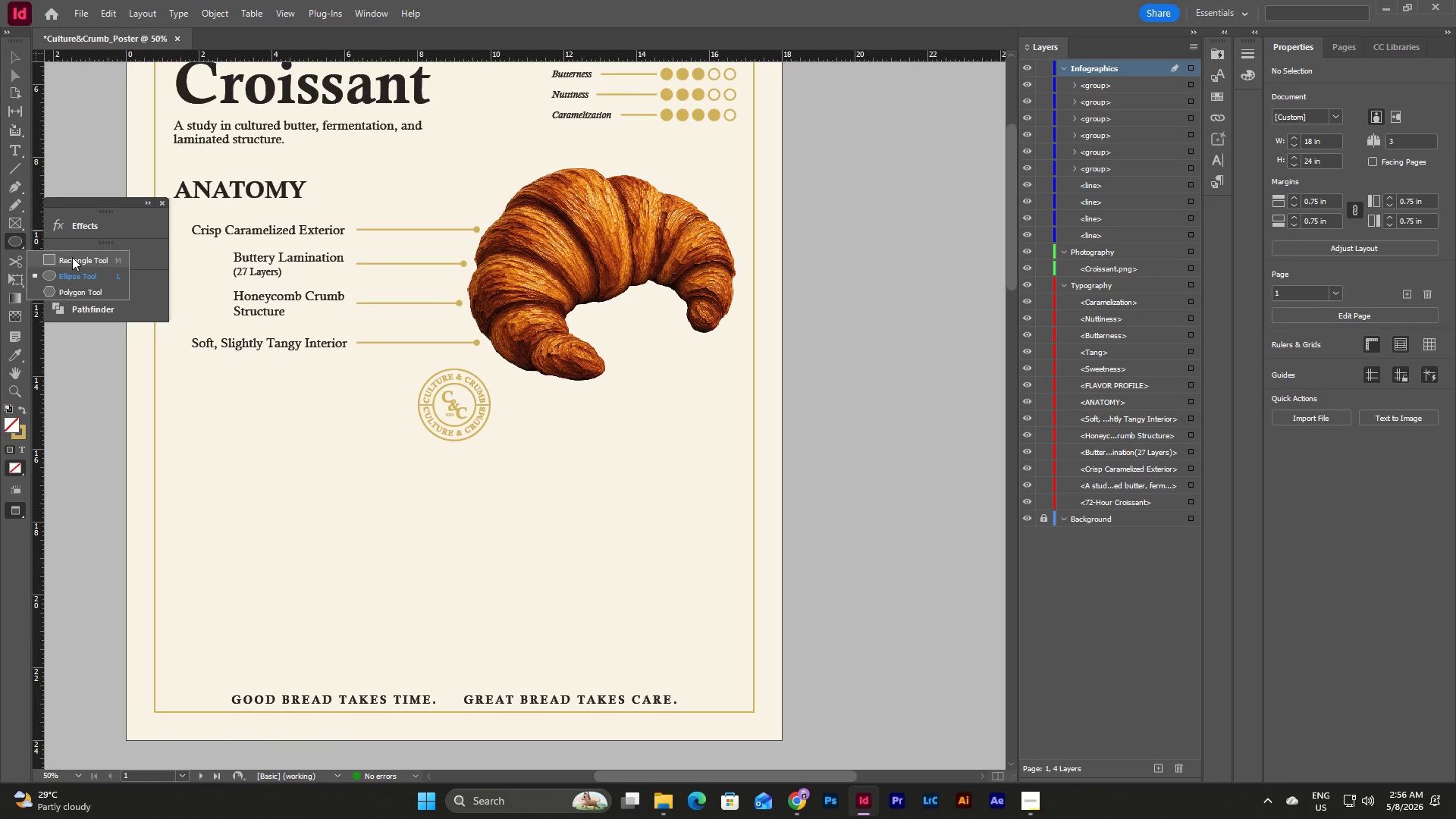 
left_click([72, 257])
 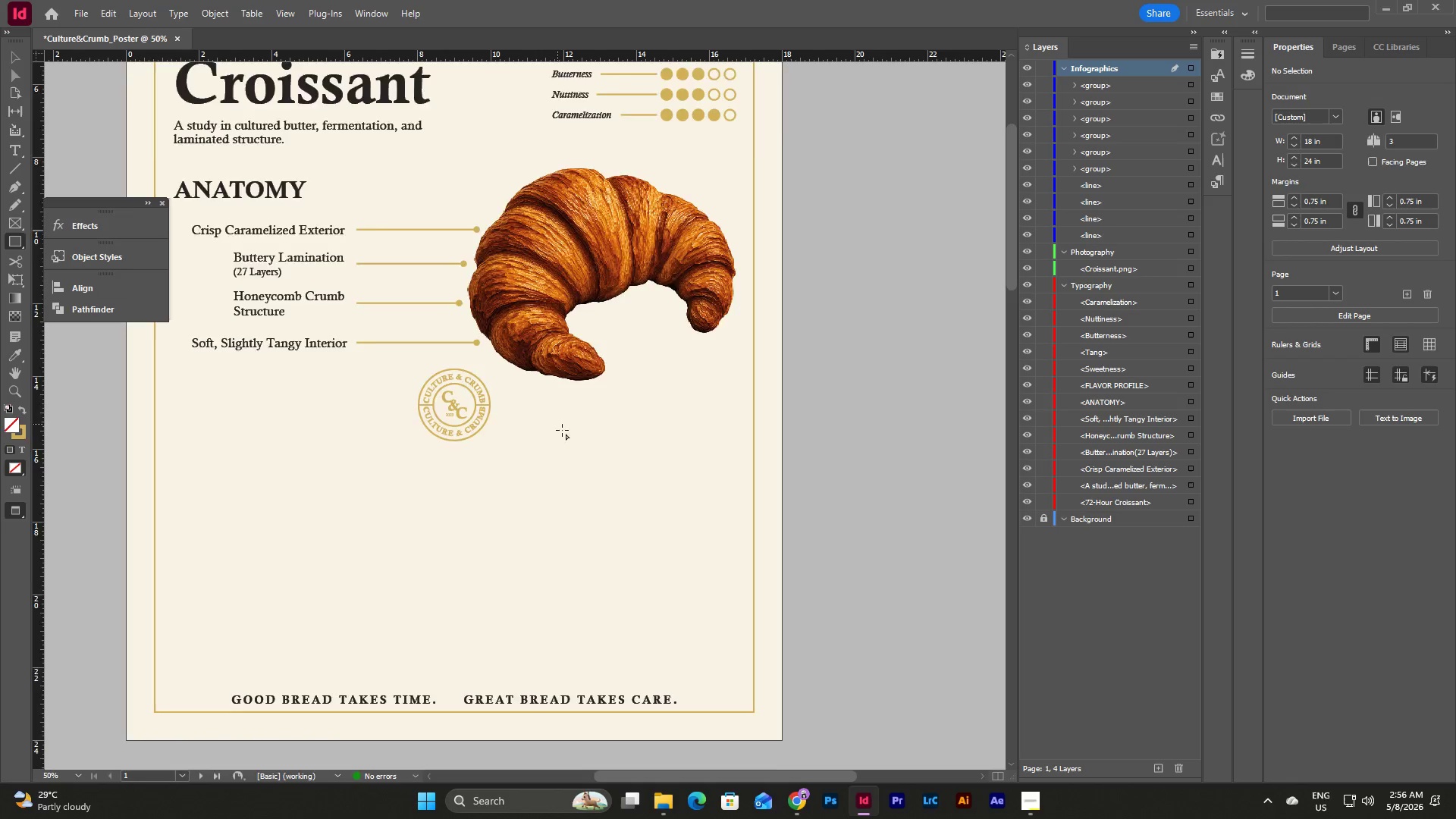 
scroll: coordinate [562, 430], scroll_direction: none, amount: 0.0
 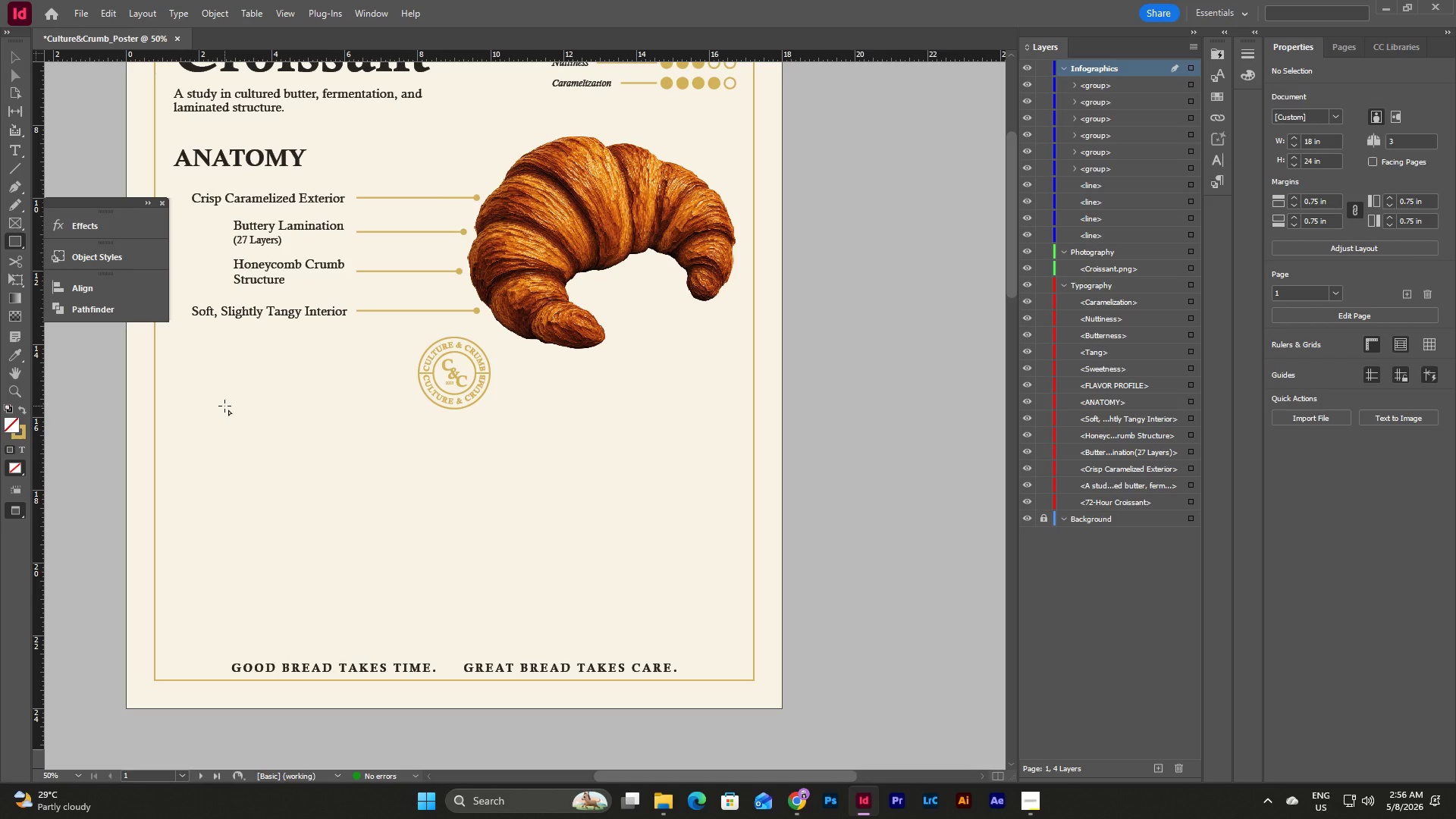 
key(W)
 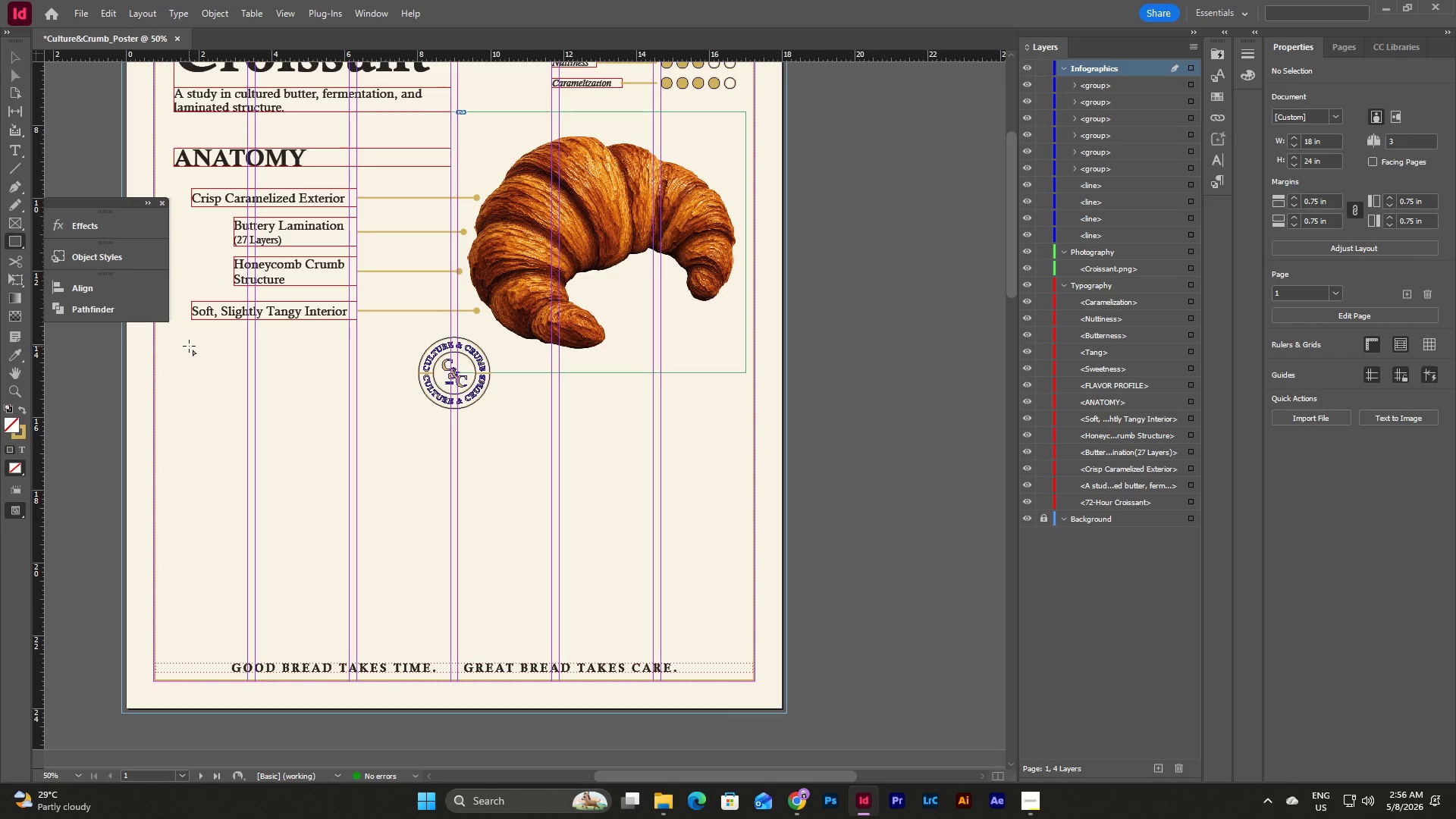 
left_click_drag(start_coordinate=[188, 340], to_coordinate=[404, 642])
 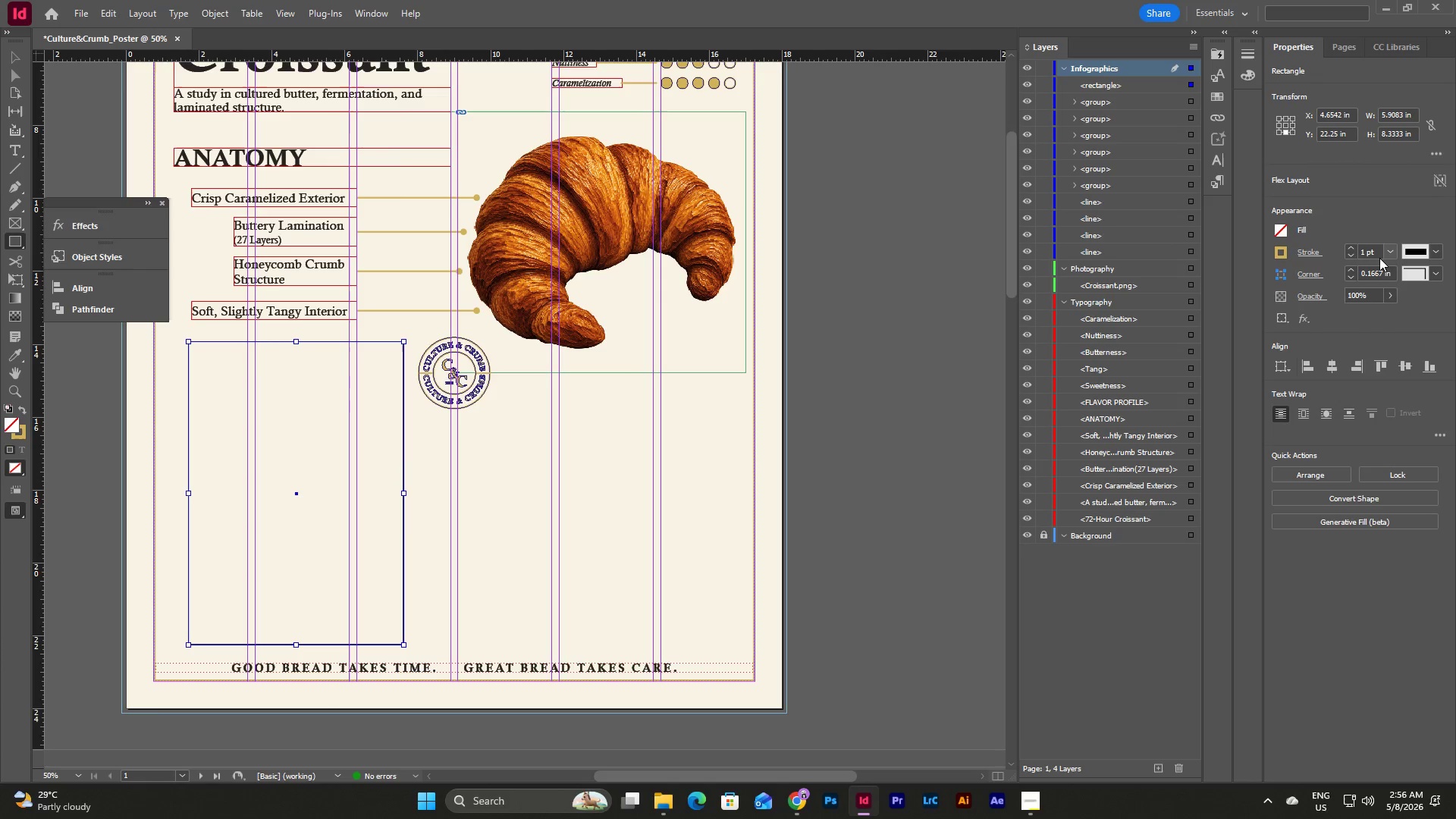 
left_click([1390, 251])
 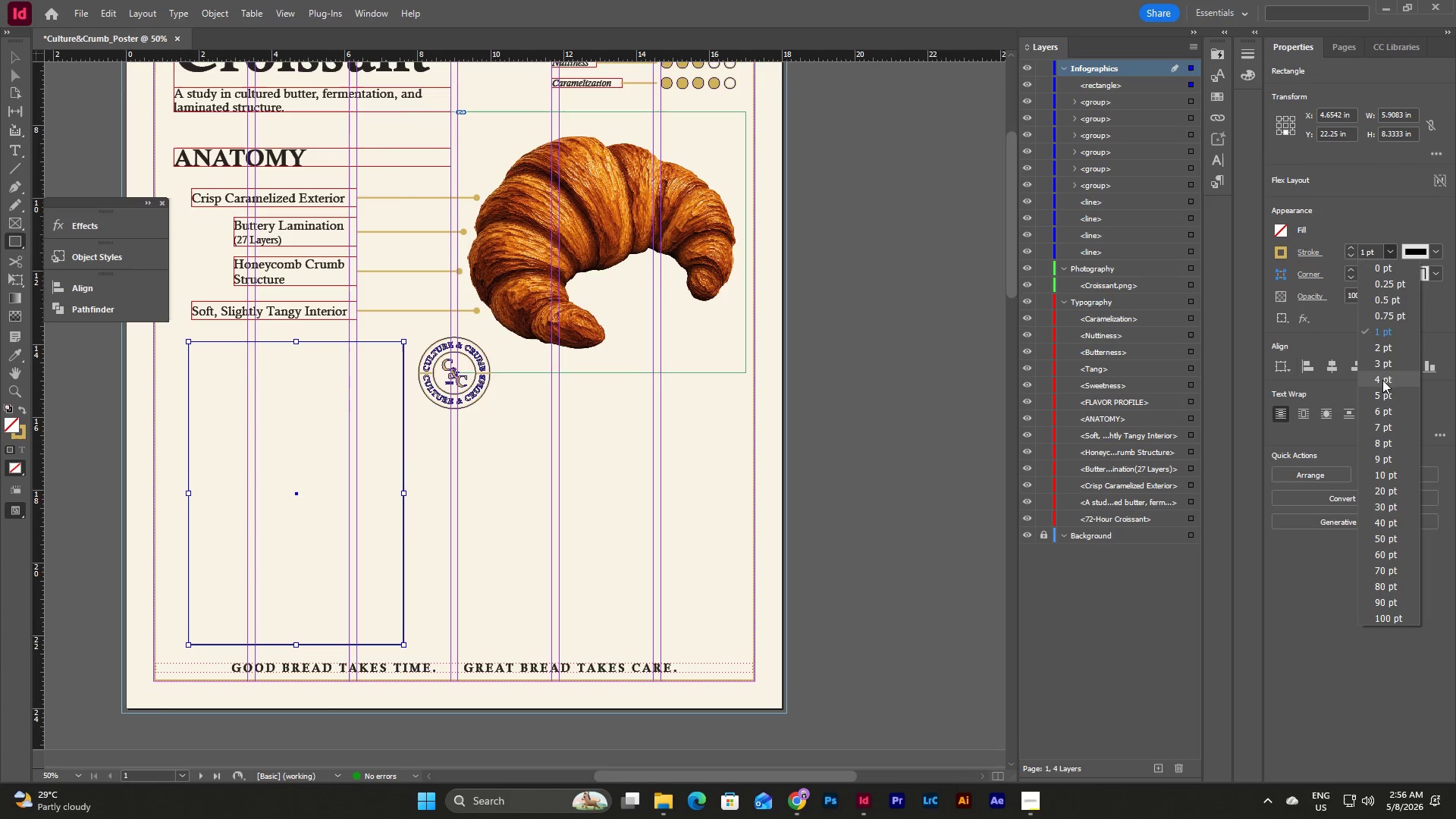 
left_click([1385, 367])
 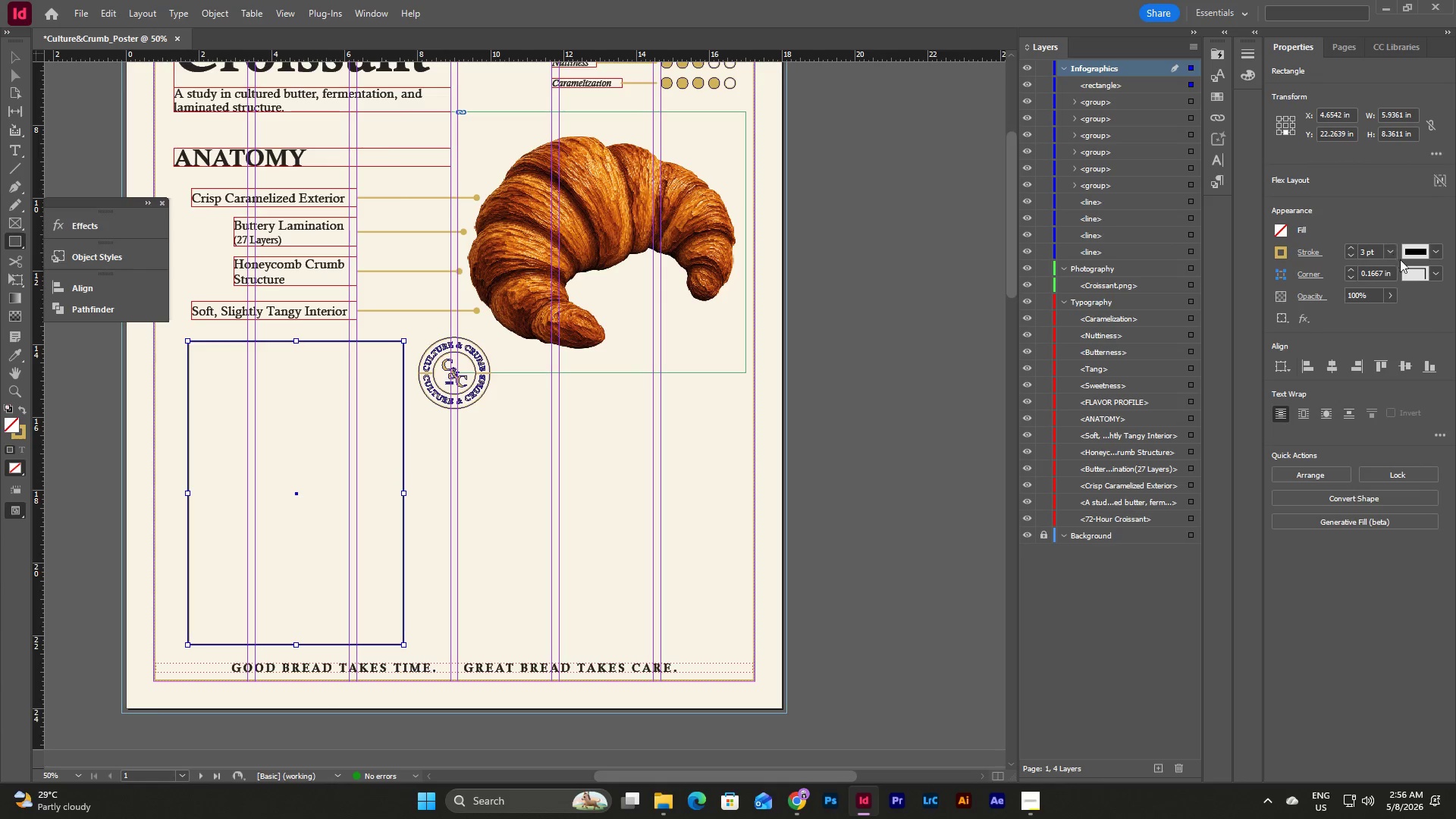 
left_click([1438, 269])
 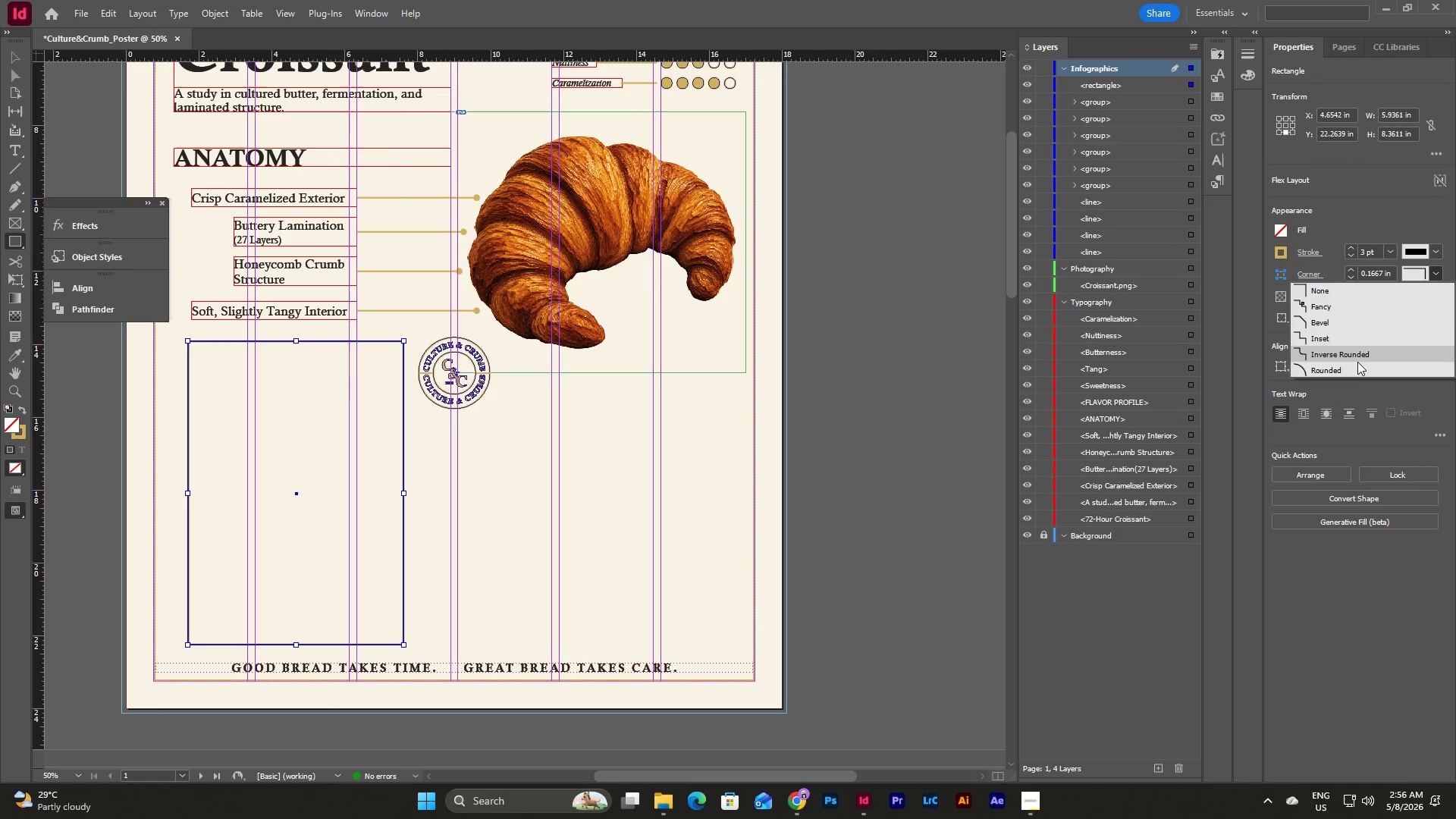 
left_click([1355, 366])
 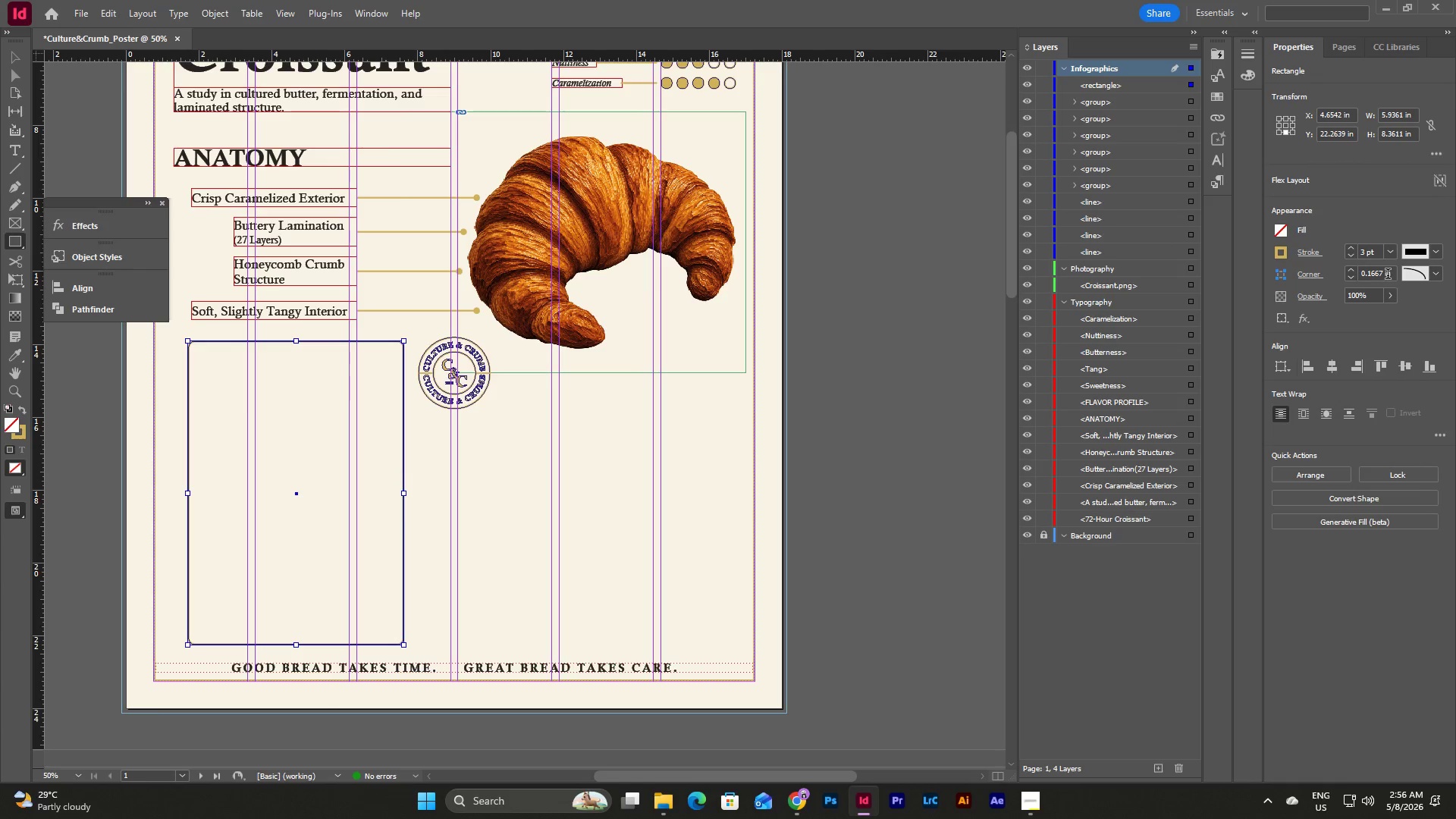 
left_click([1390, 272])
 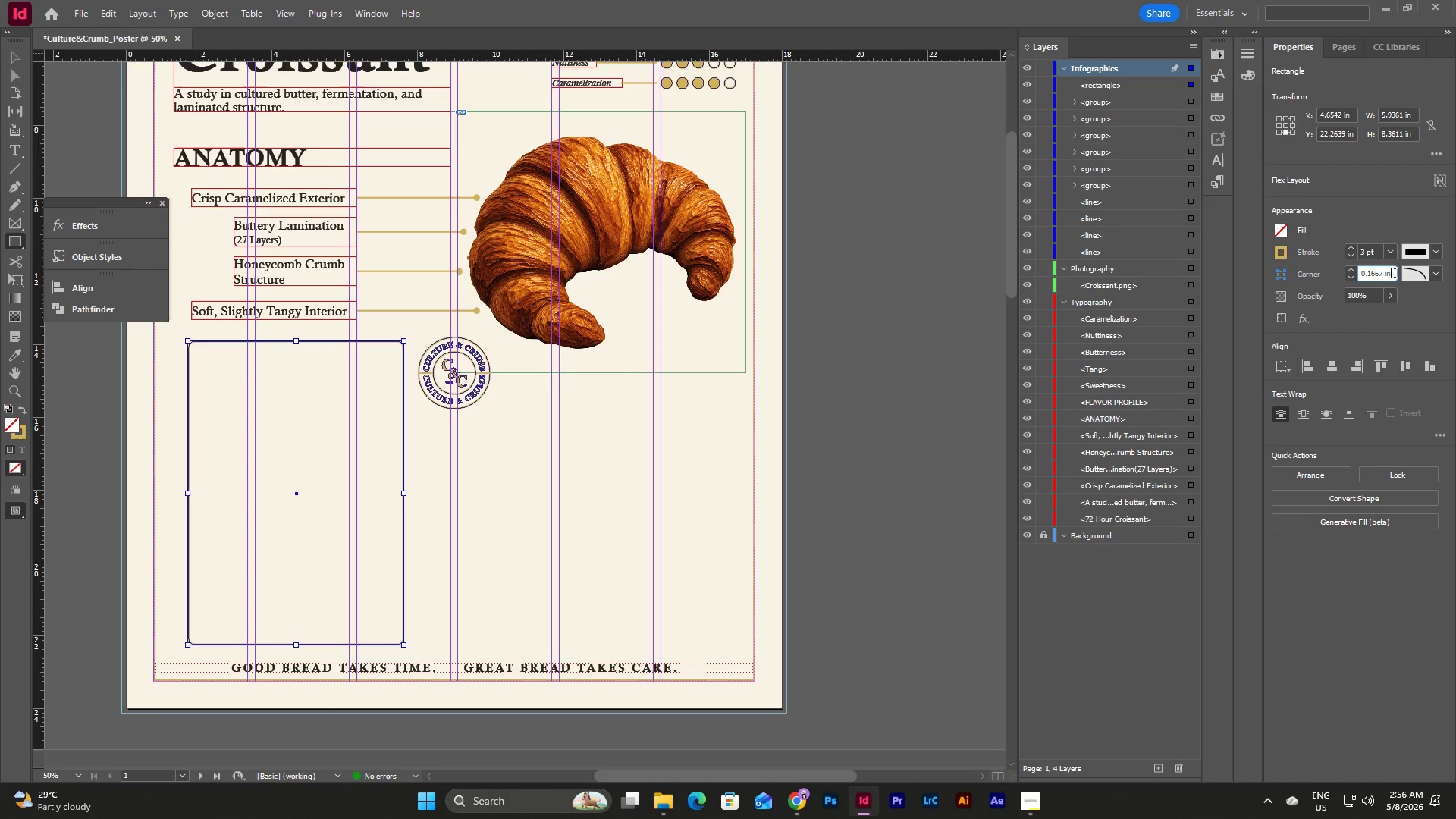 
left_click_drag(start_coordinate=[1395, 271], to_coordinate=[1349, 271])
 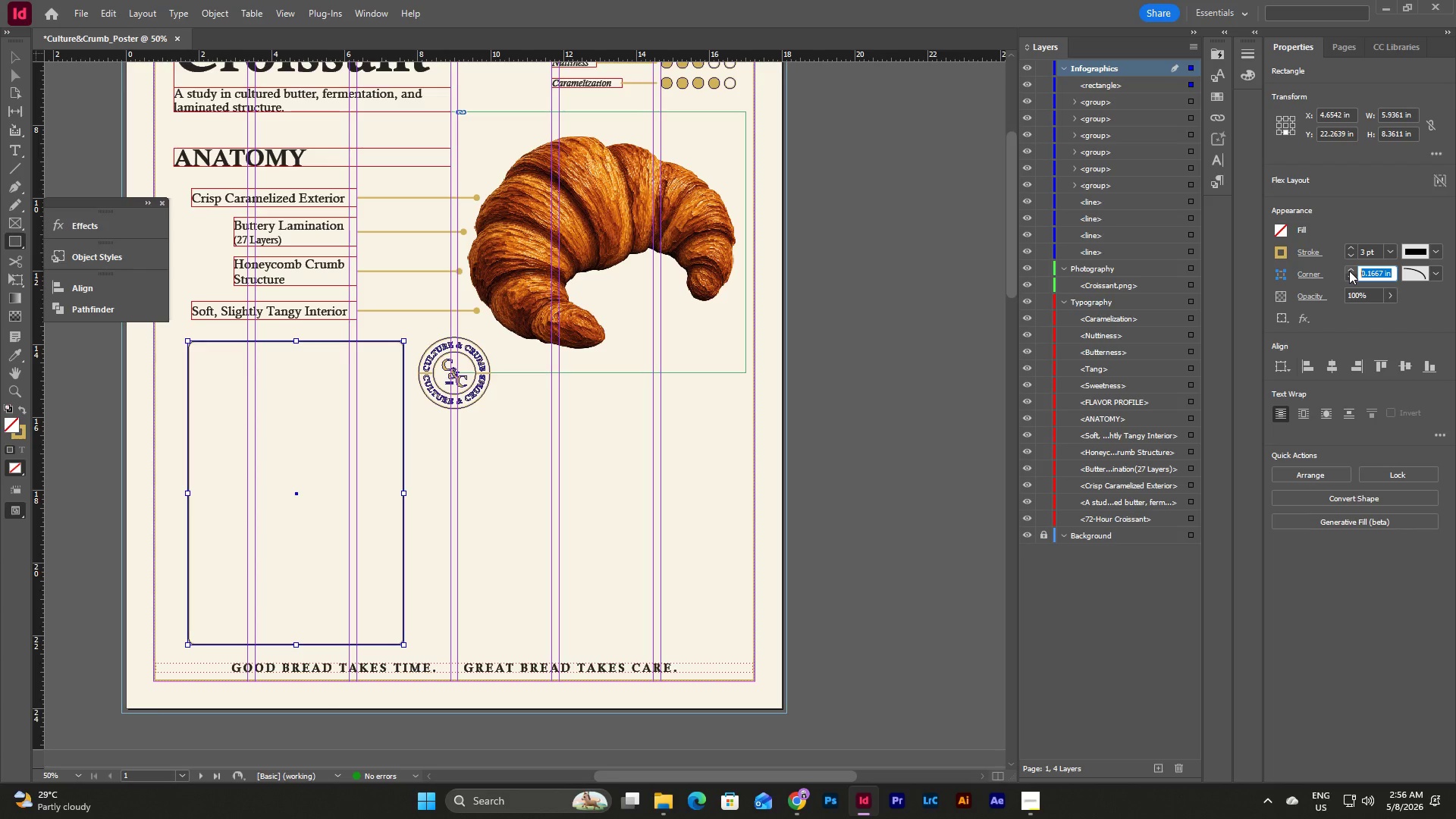 
key(Numpad2)
 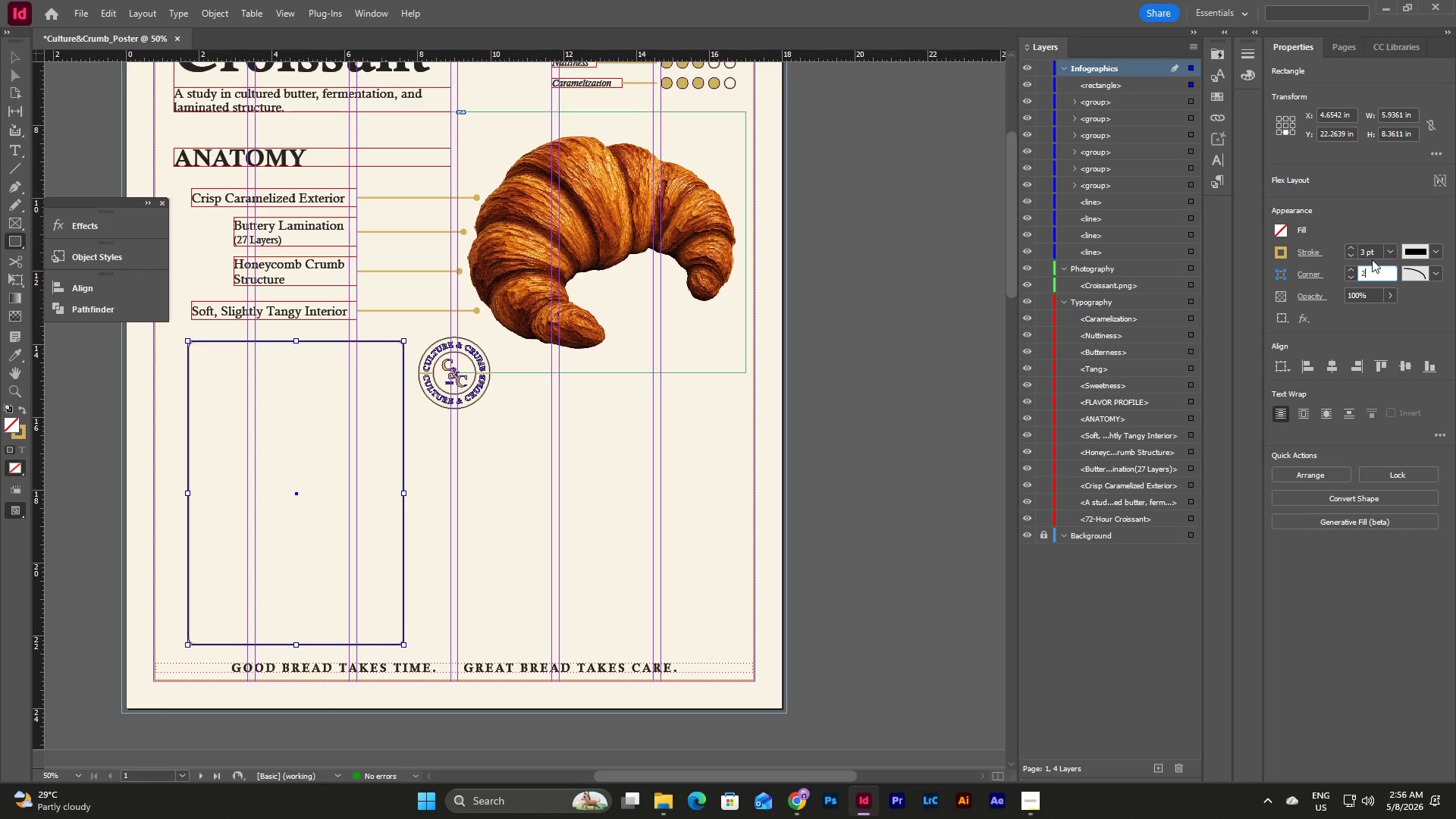 
double_click([1371, 245])
 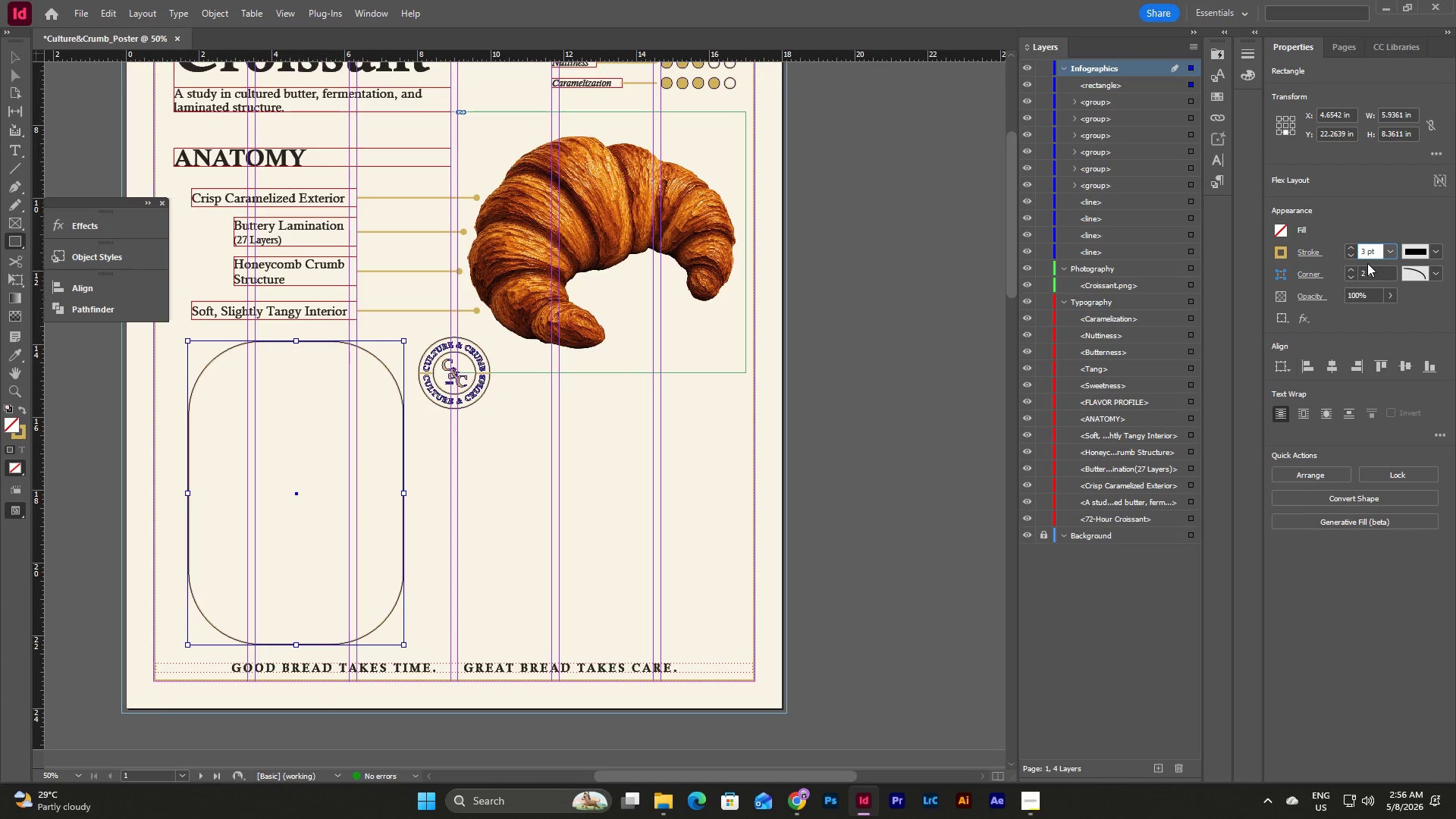 
left_click([1369, 273])
 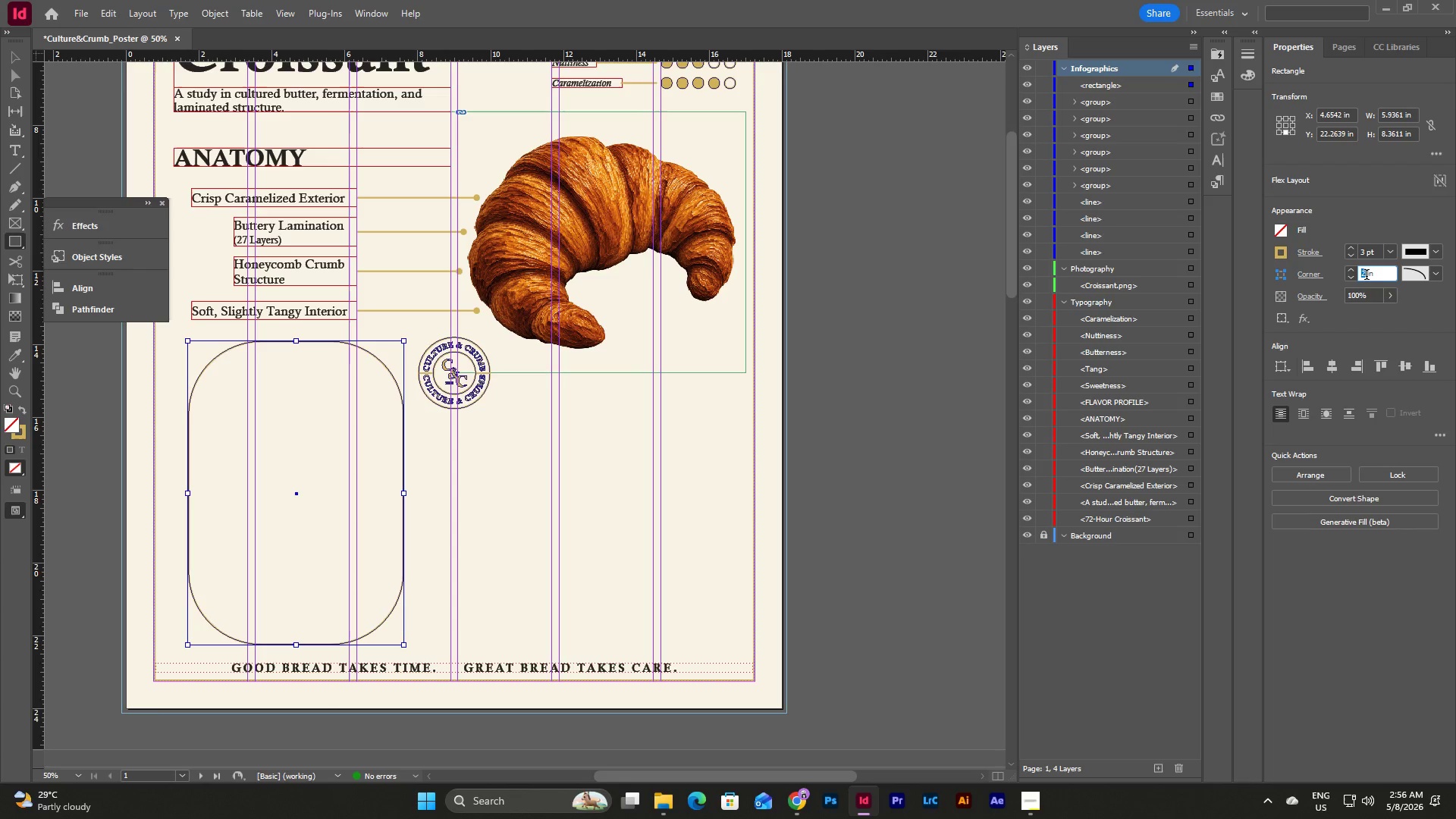 
key(Numpad0)
 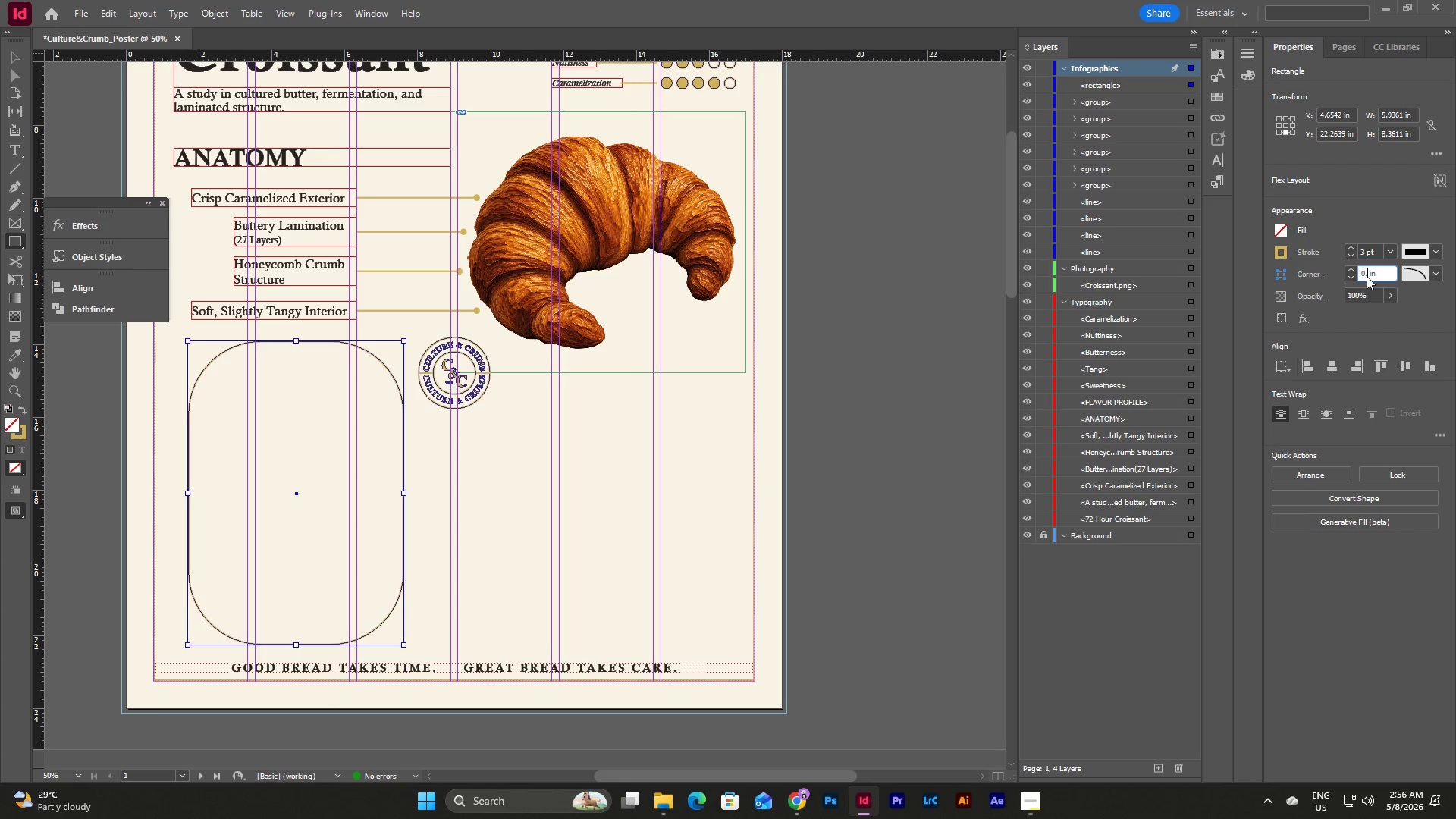 
key(NumpadDecimal)
 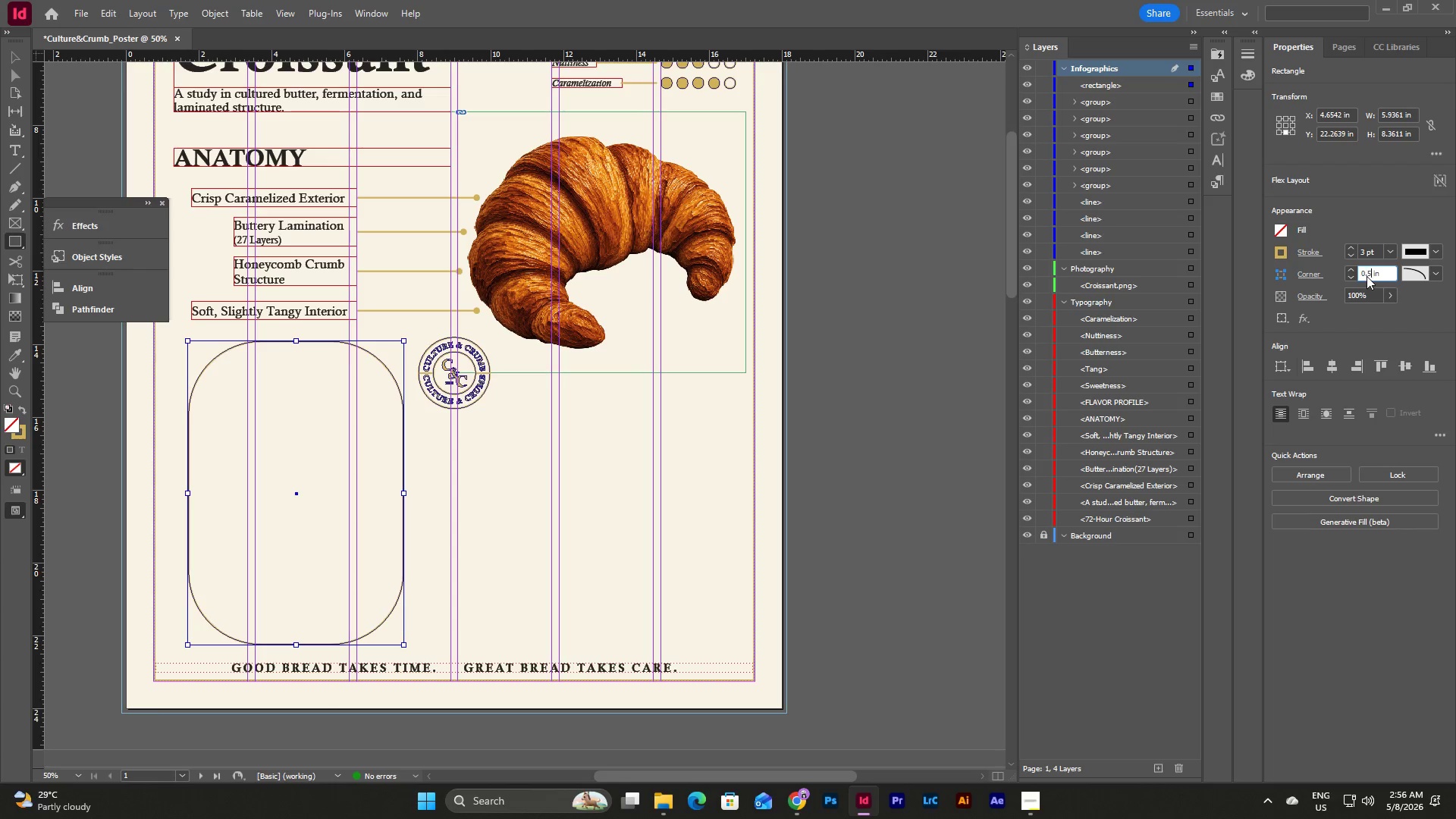 
key(Numpad5)
 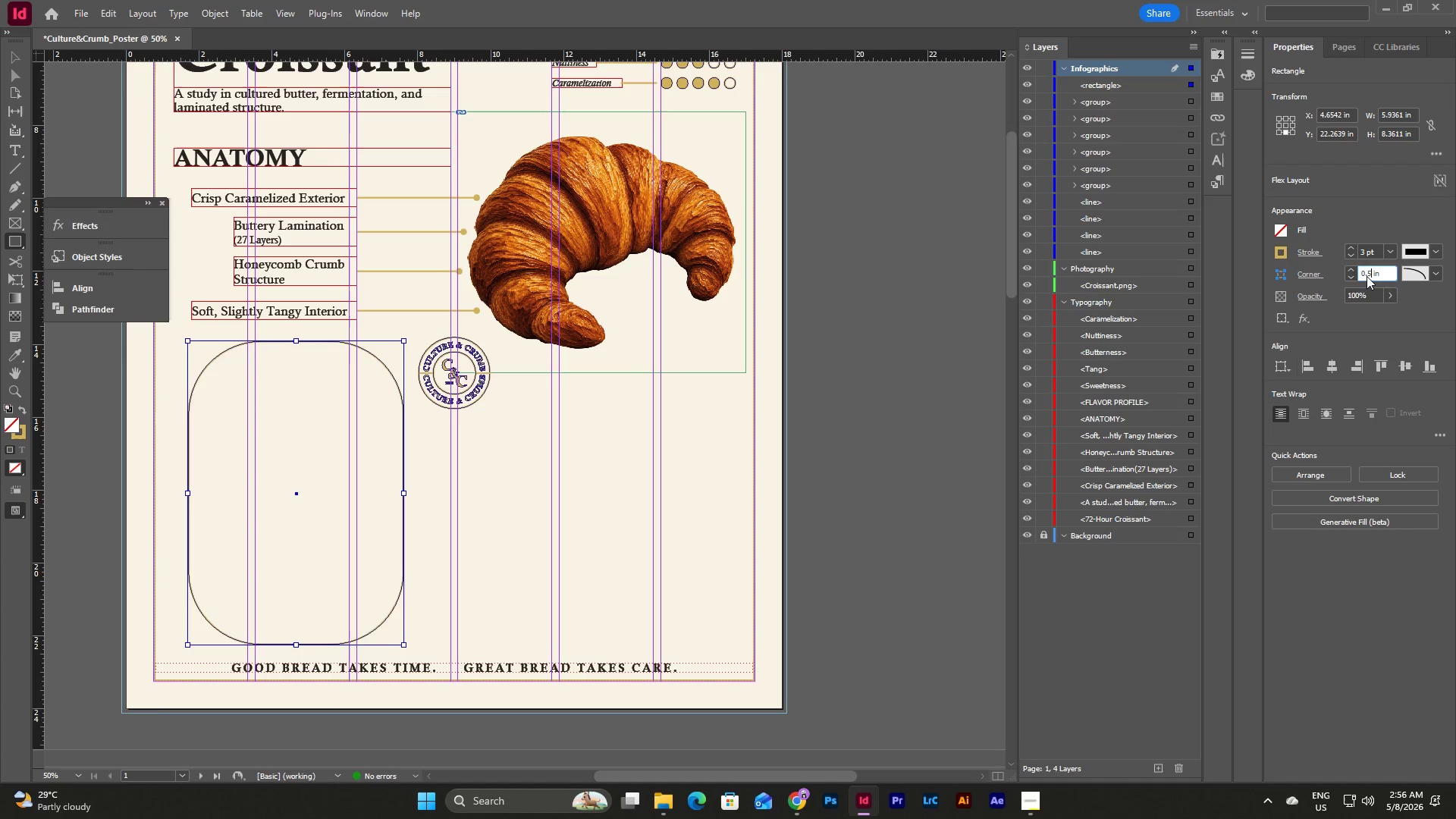 
key(NumpadEnter)
 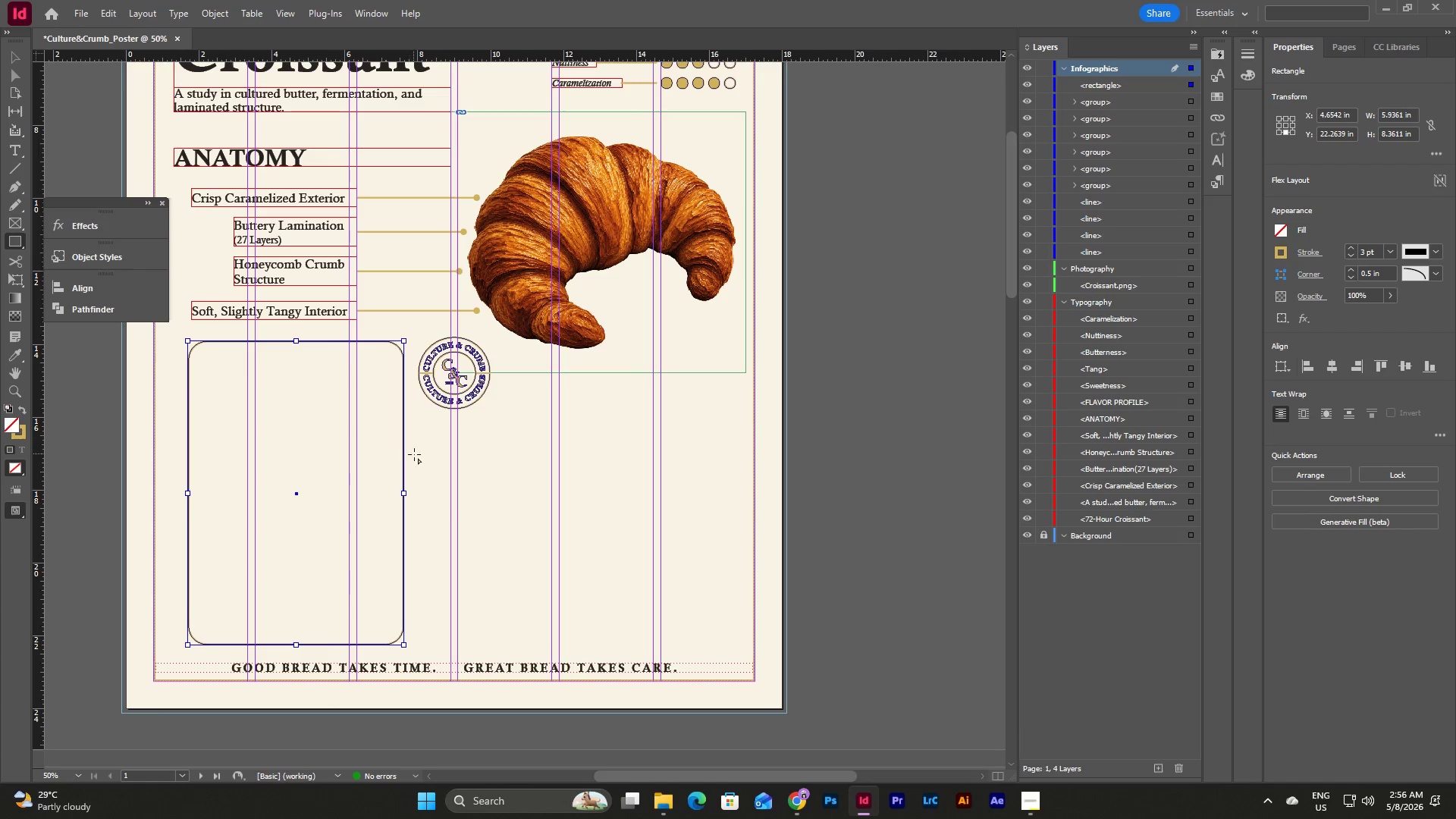 
type(wv)
 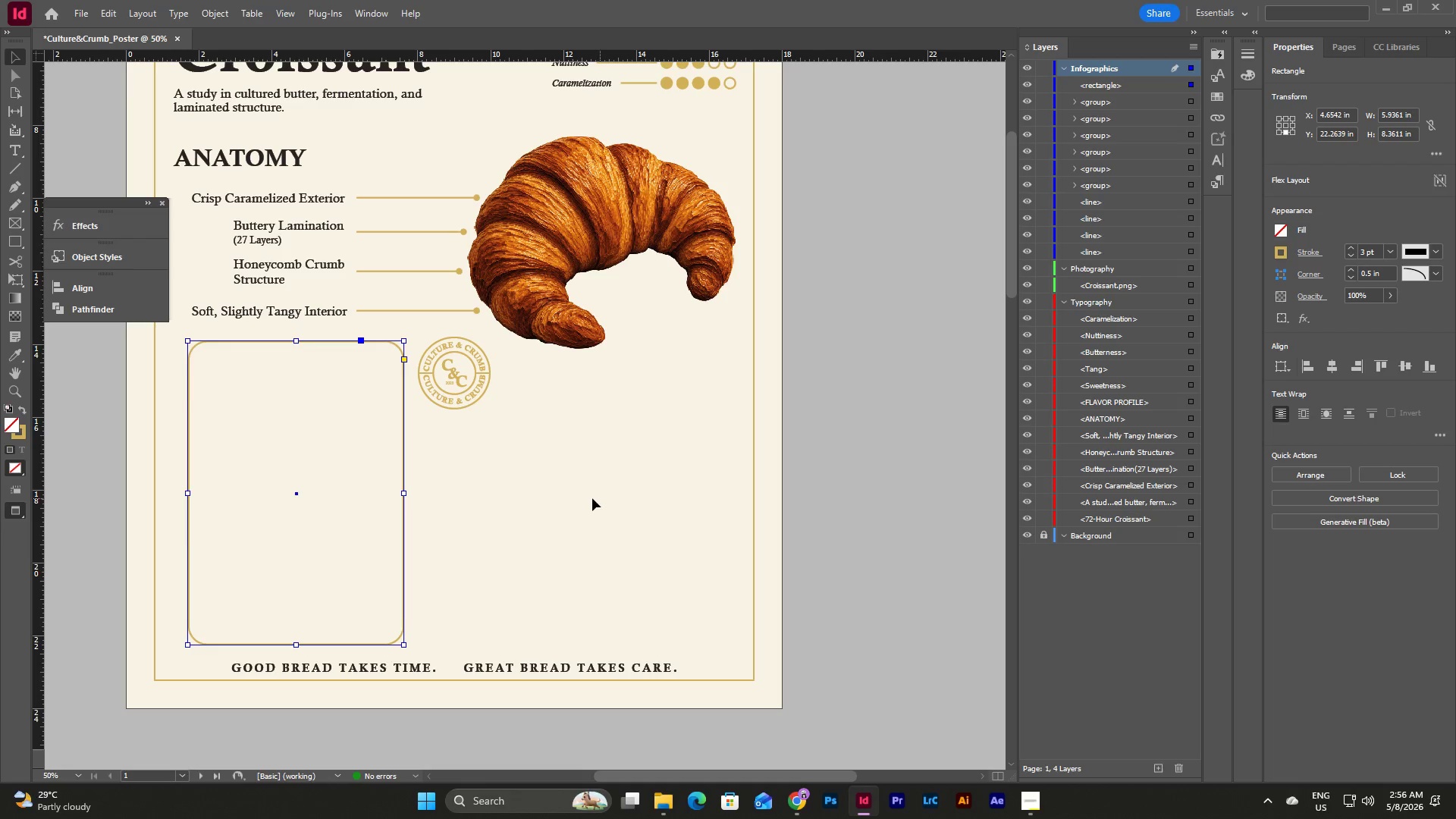 
left_click([588, 499])
 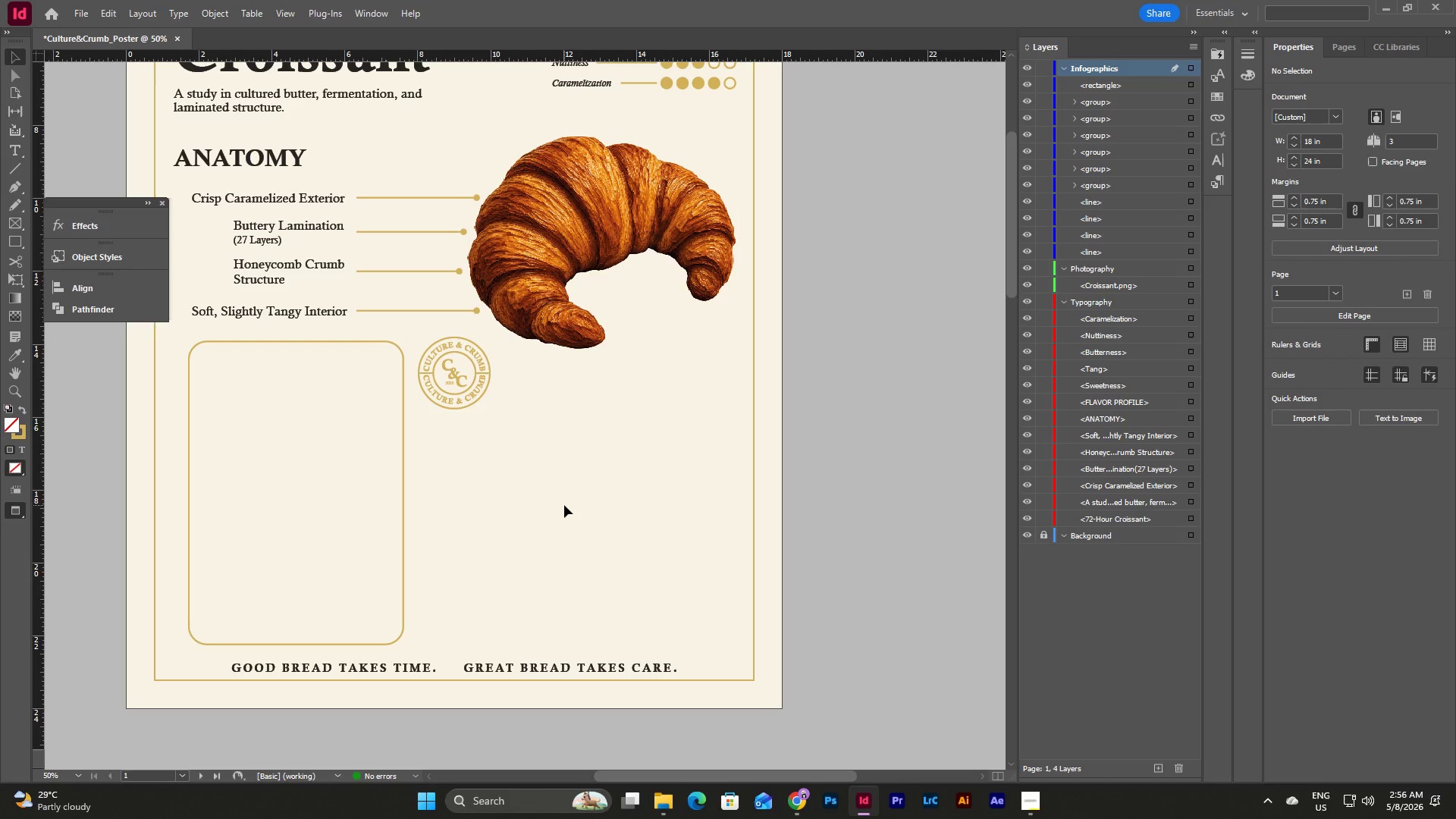 
type(ww)
 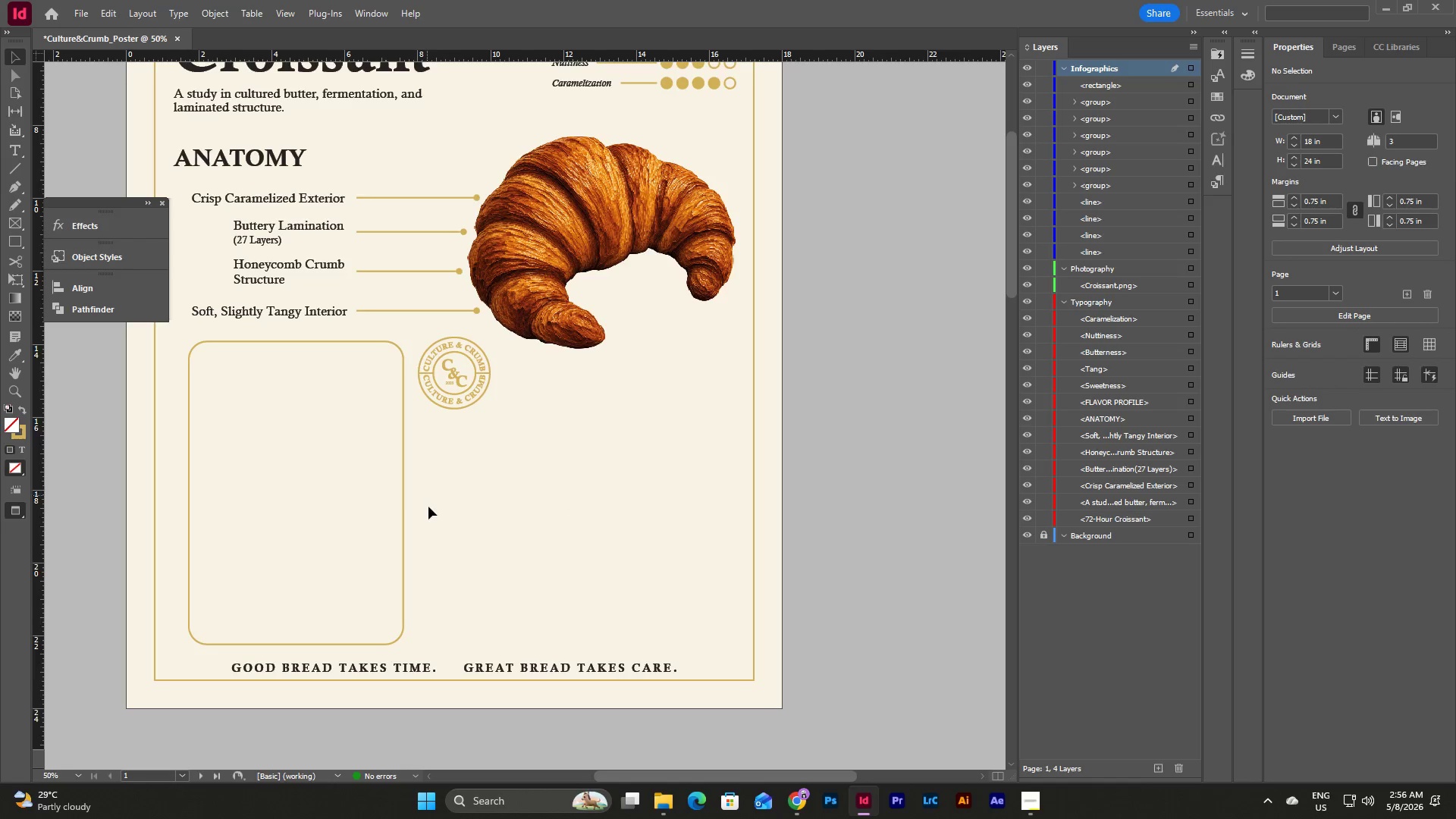 
scroll: coordinate [428, 507], scroll_direction: up, amount: 4.0
 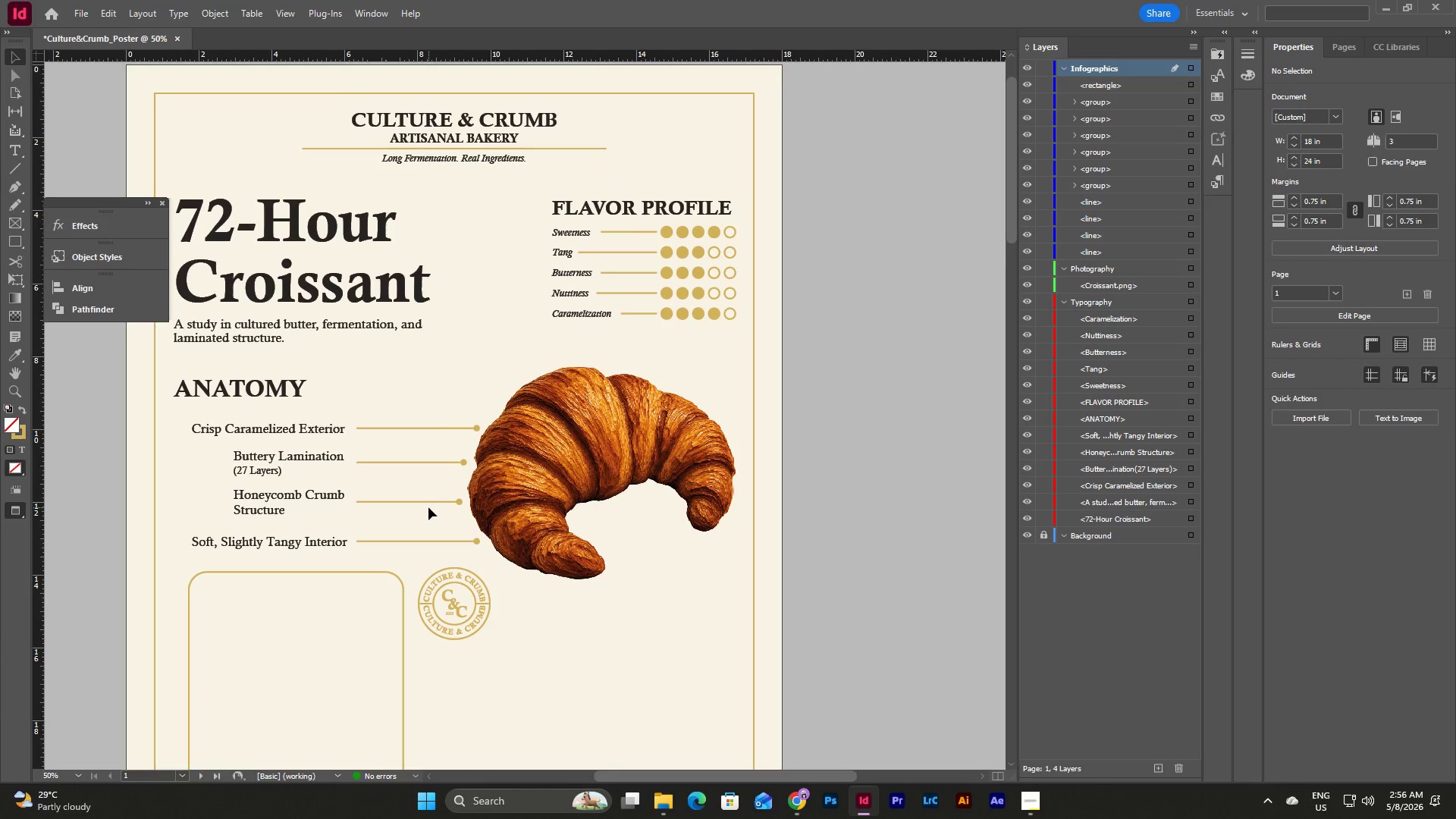 
scroll: coordinate [428, 507], scroll_direction: down, amount: 5.0
 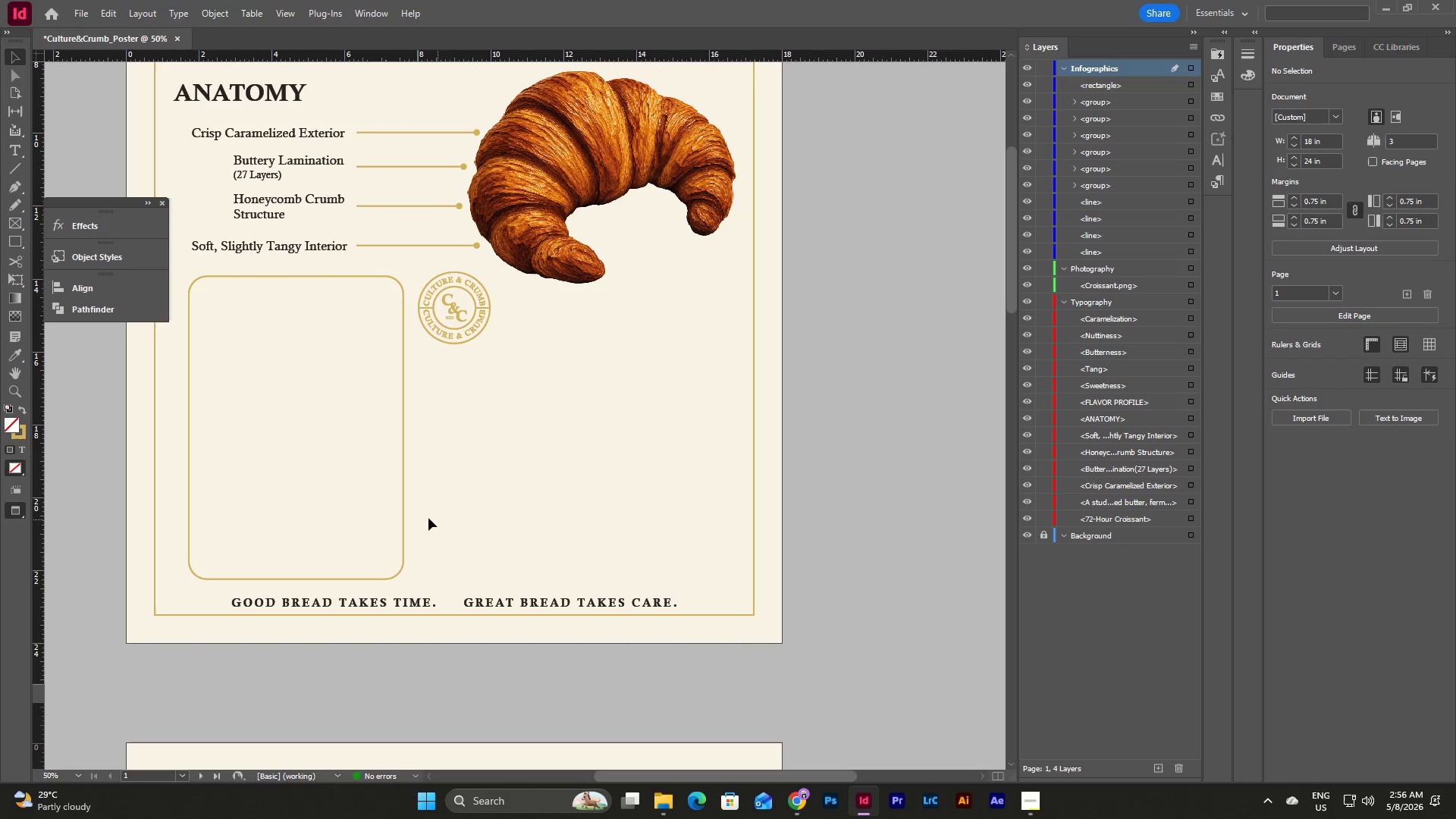 
key(W)
 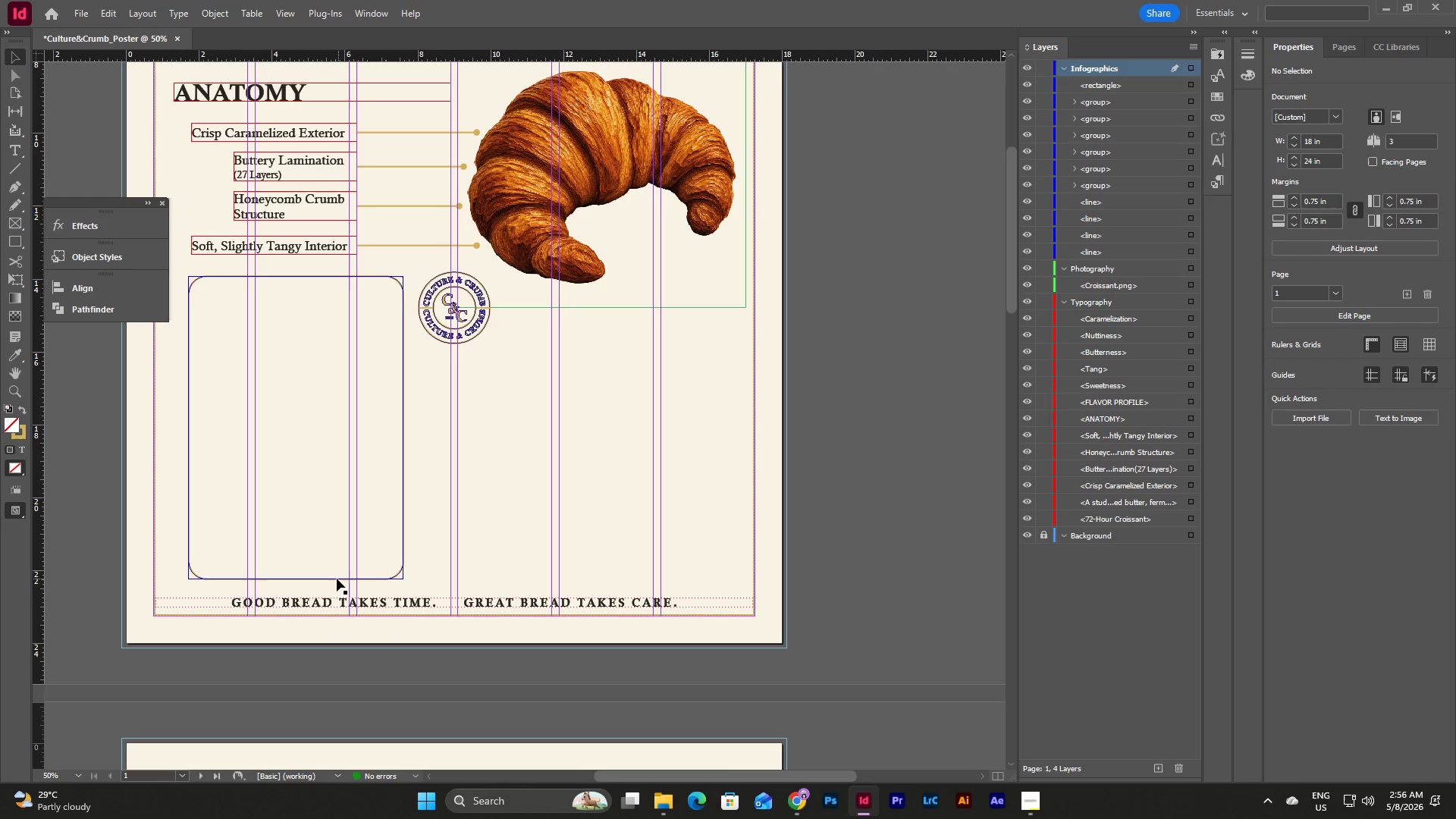 
left_click([337, 579])
 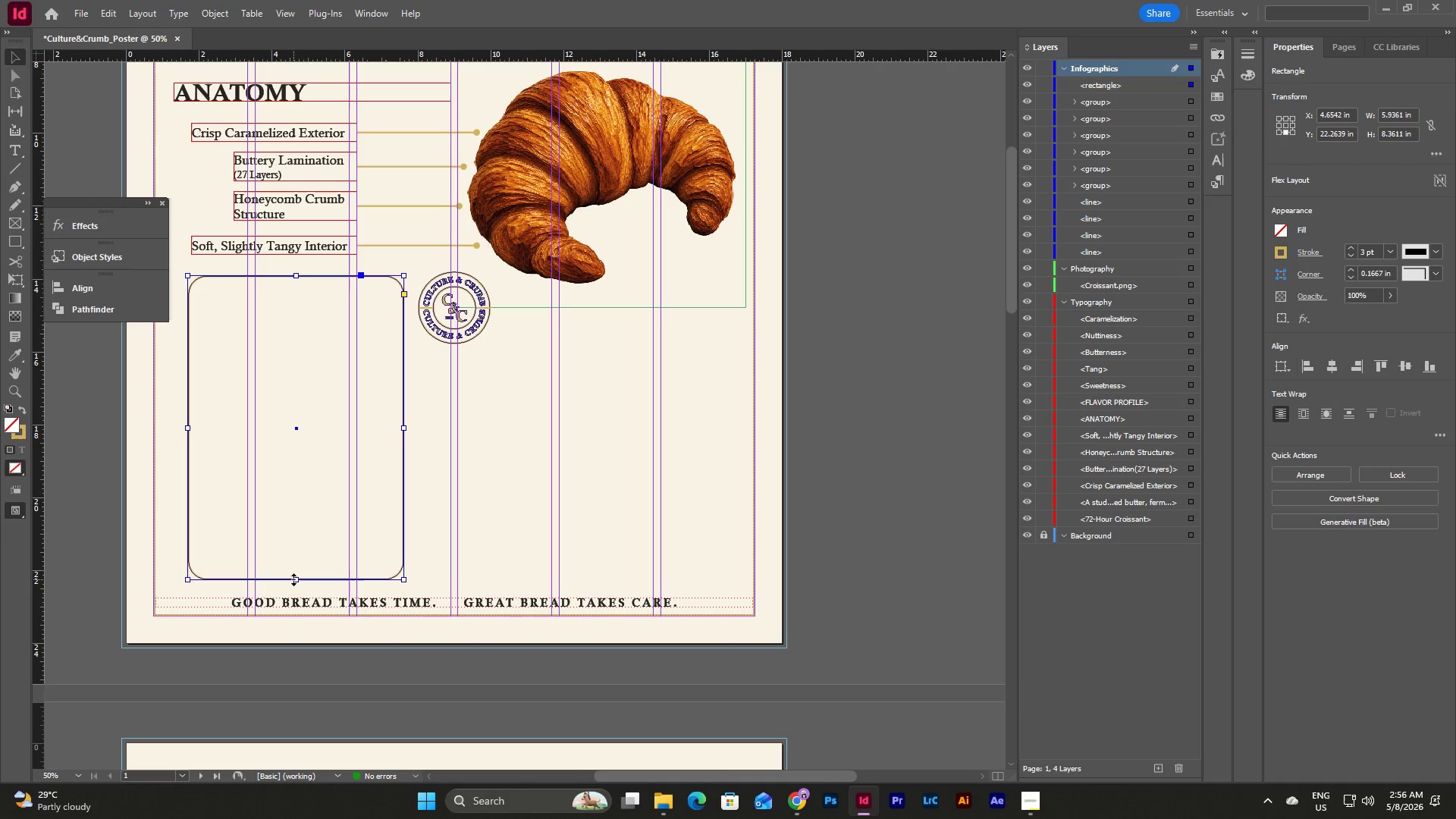 
left_click_drag(start_coordinate=[294, 579], to_coordinate=[295, 596])
 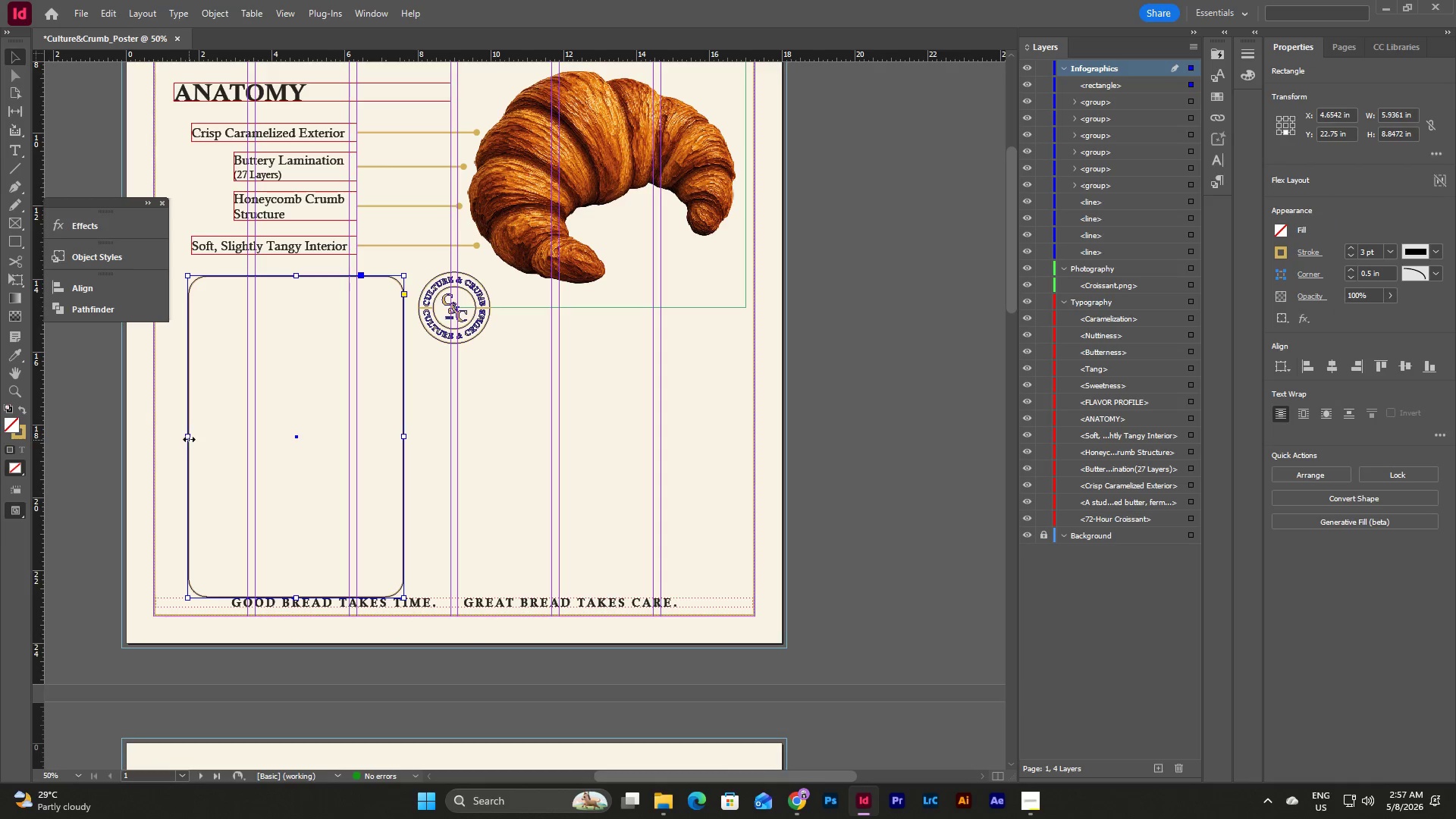 
left_click_drag(start_coordinate=[188, 437], to_coordinate=[177, 439])
 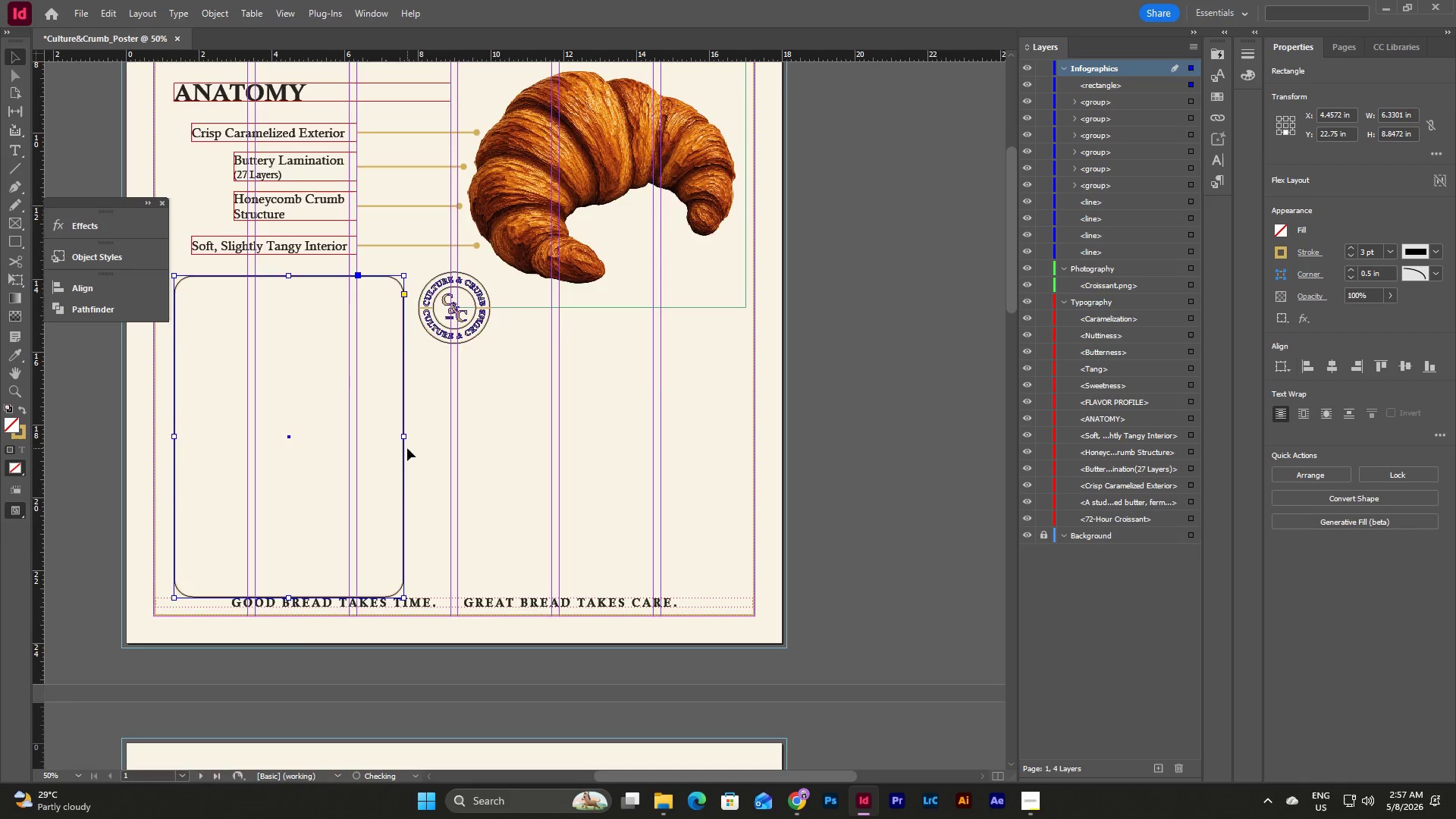 
scroll: coordinate [407, 448], scroll_direction: up, amount: 3.0
 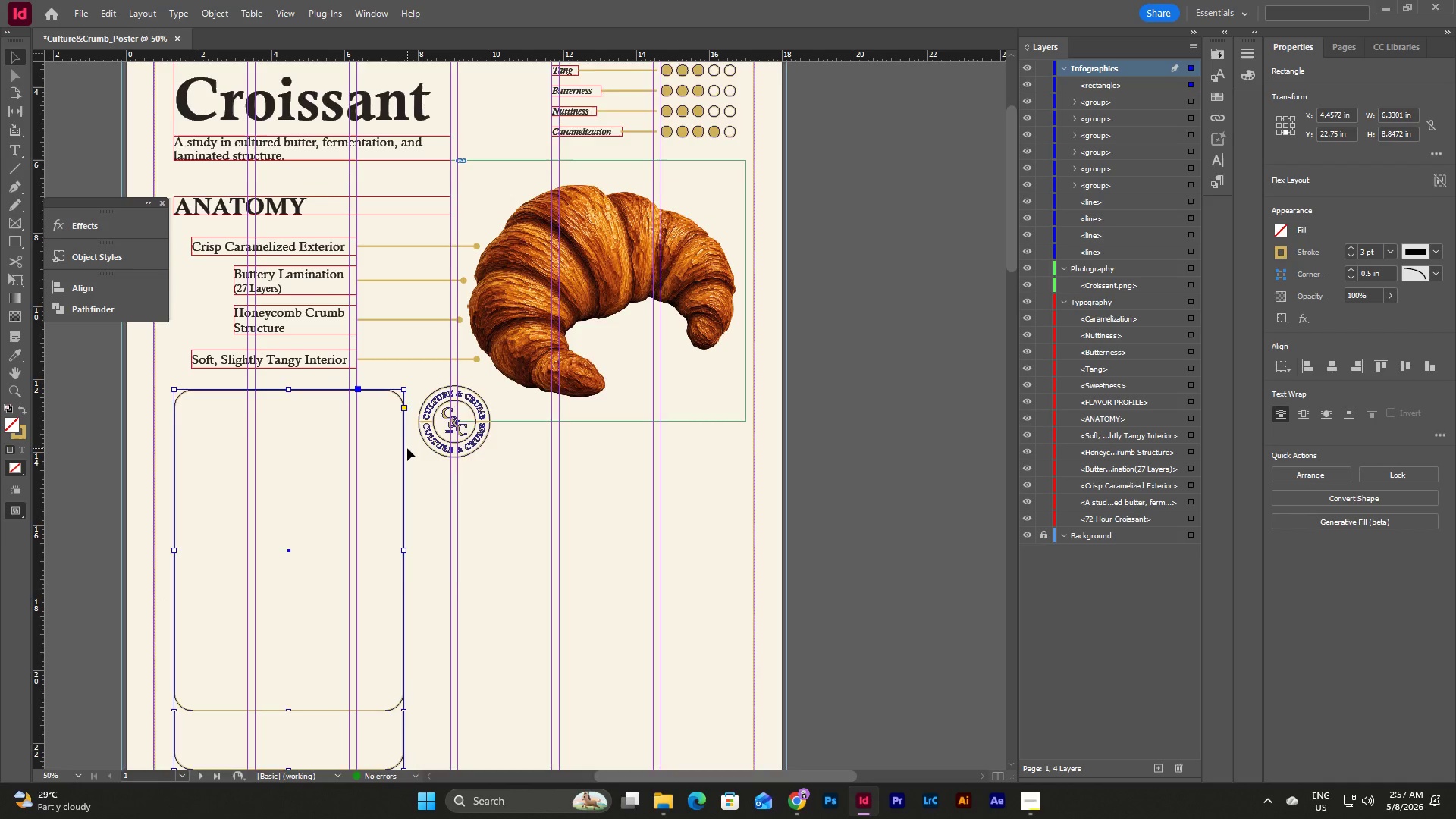 
scroll: coordinate [407, 448], scroll_direction: down, amount: 3.0
 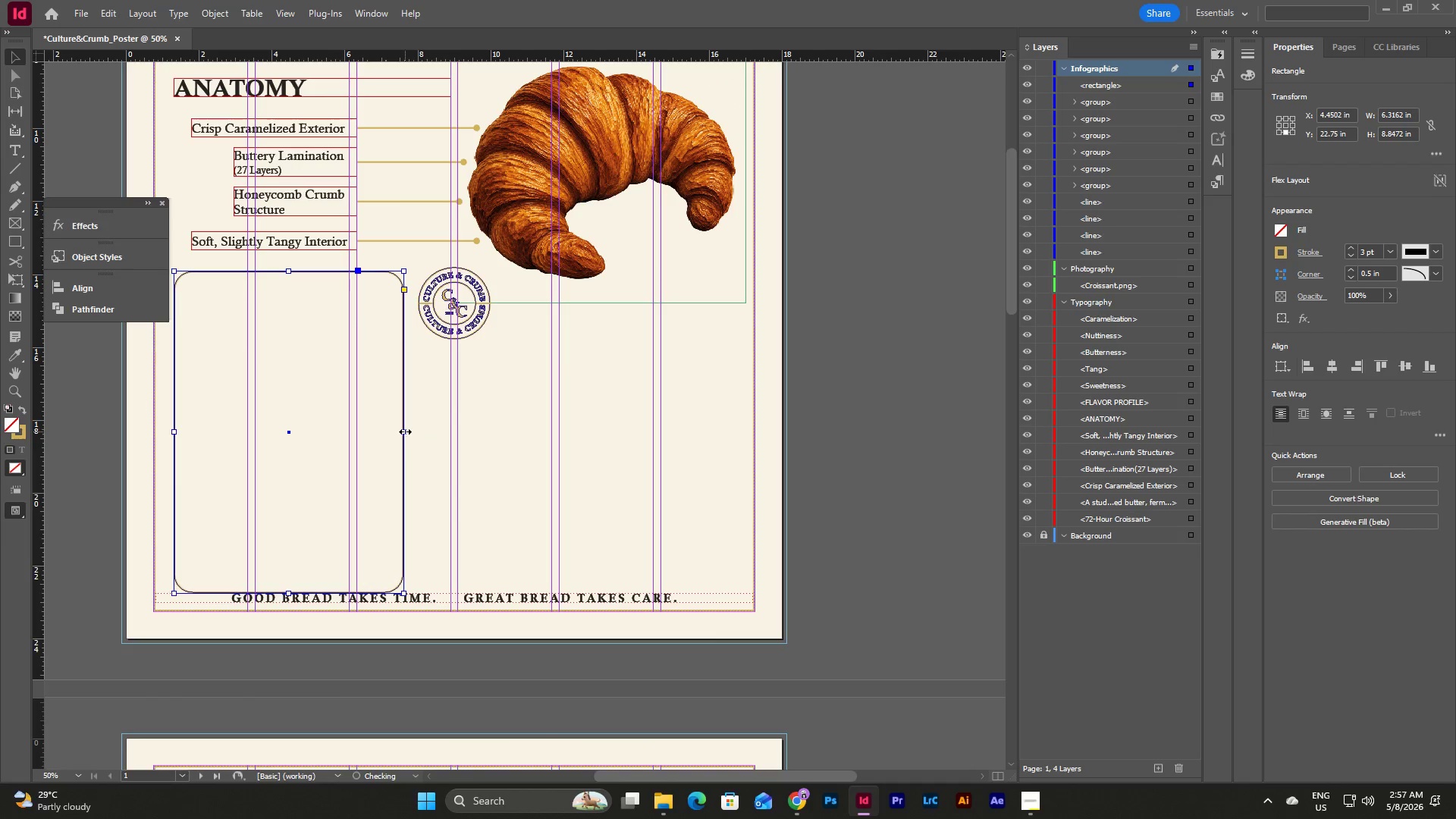 
scroll: coordinate [305, 375], scroll_direction: up, amount: 3.0
 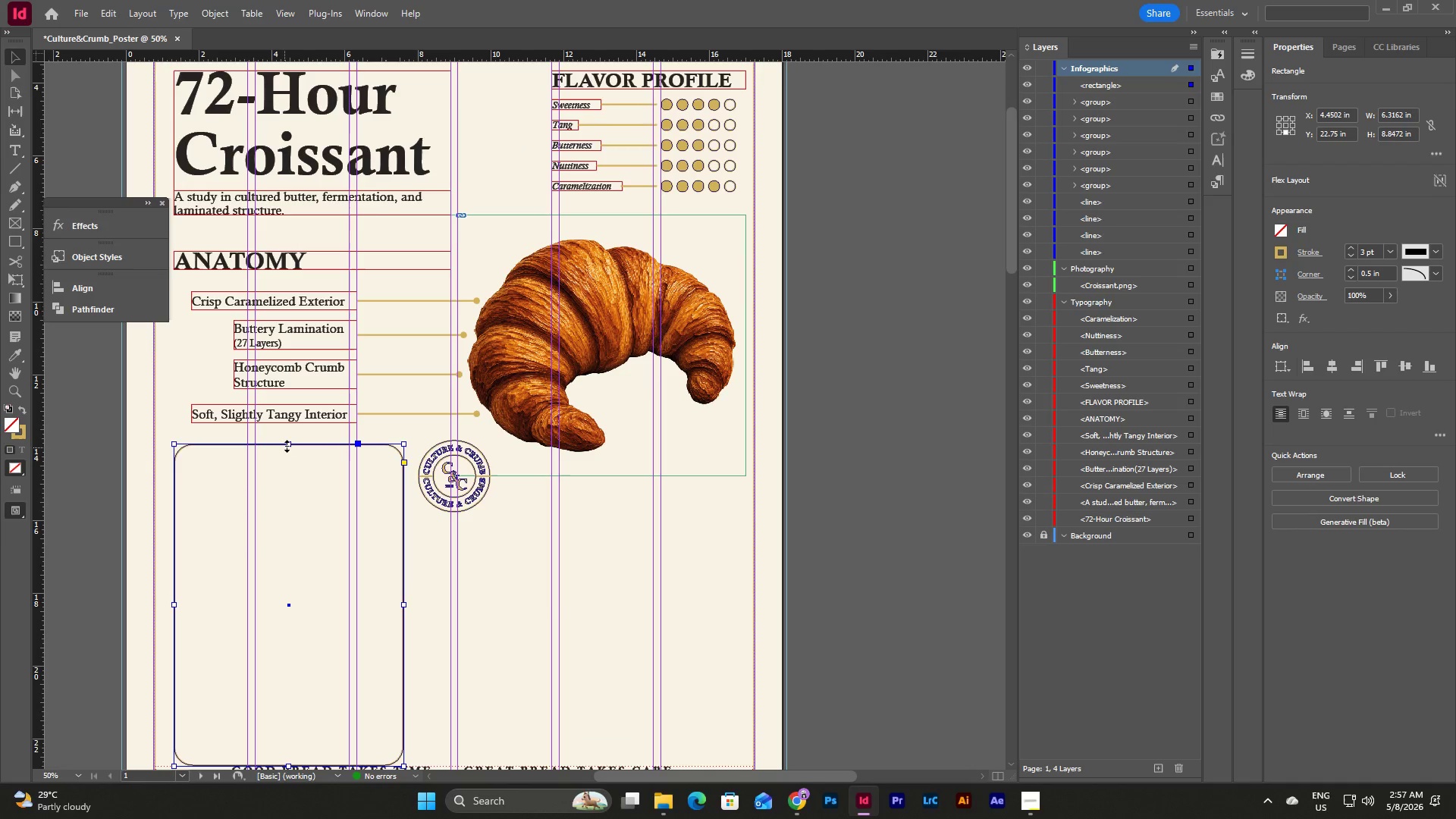 
left_click_drag(start_coordinate=[288, 445], to_coordinate=[289, 438])
 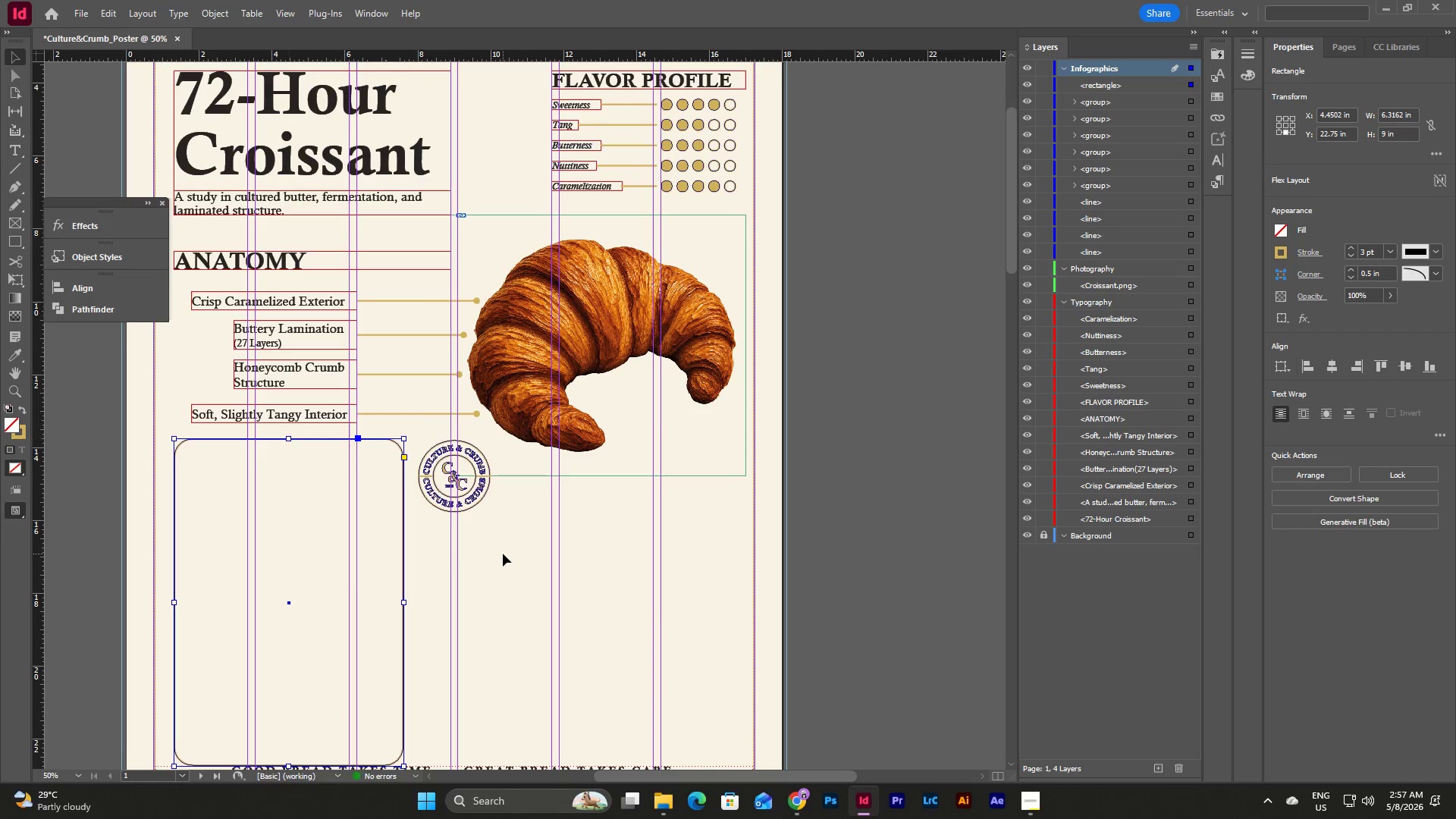 
left_click([503, 554])
 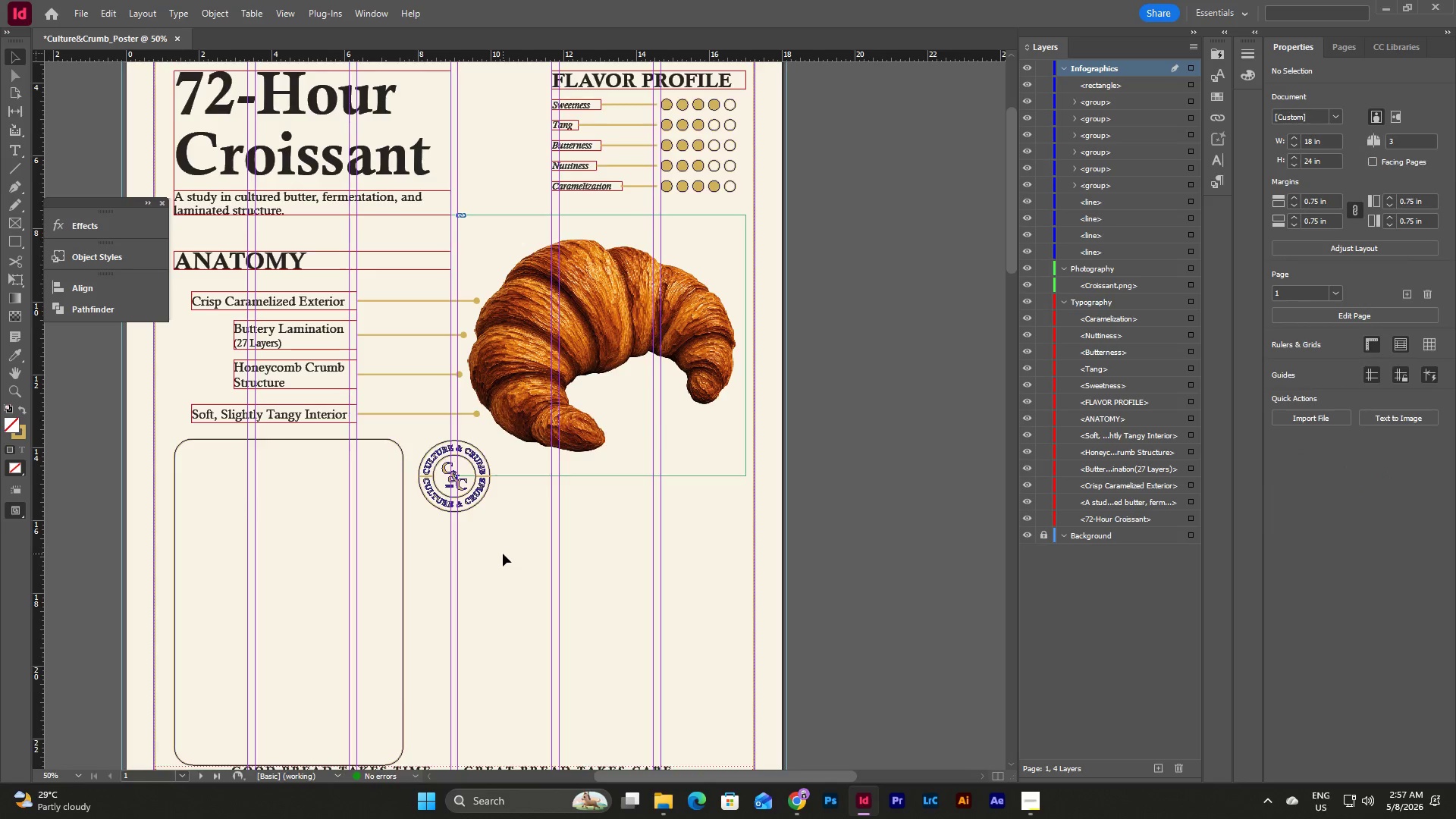 
left_click_drag(start_coordinate=[503, 554], to_coordinate=[378, 490])
 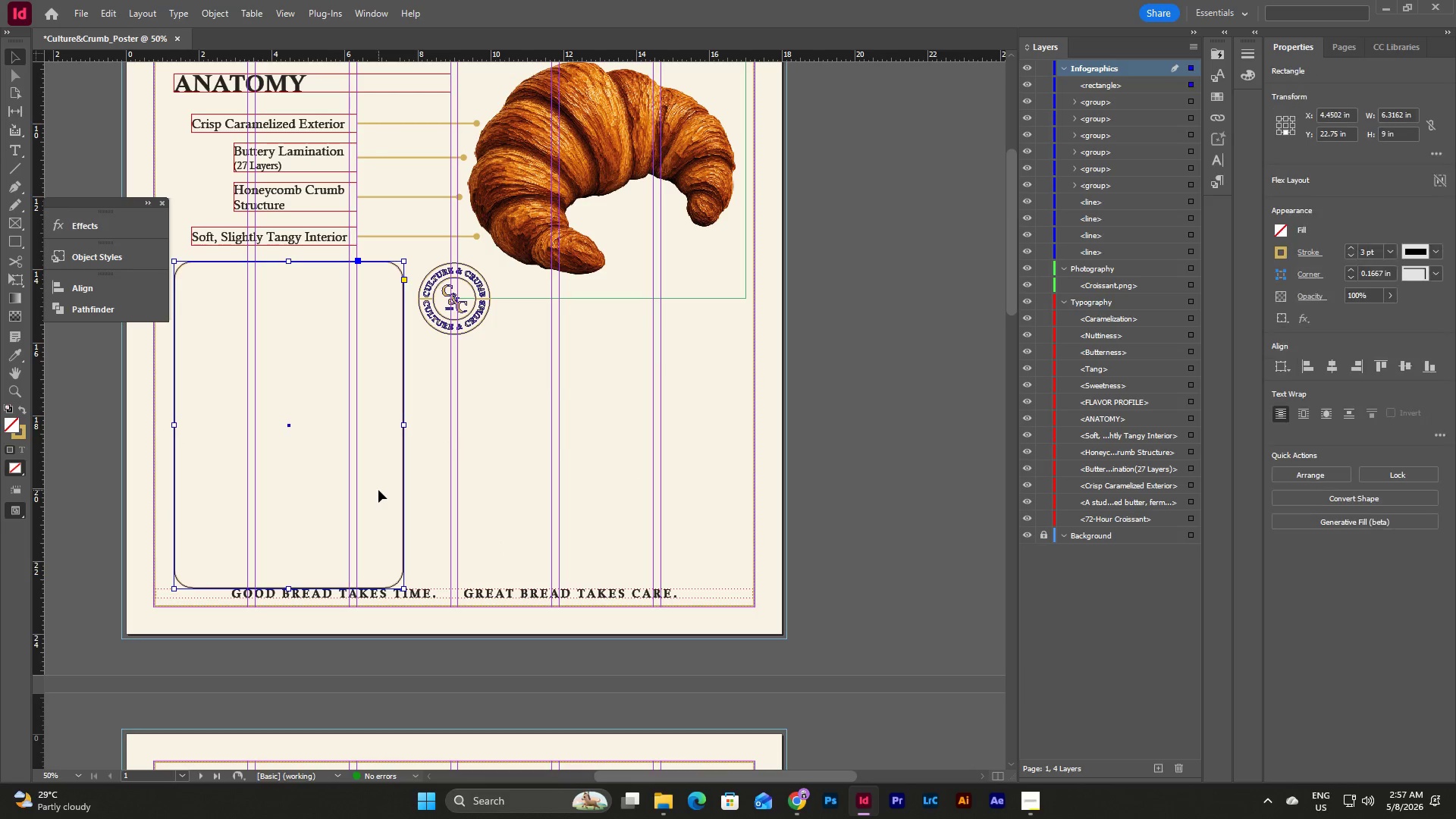 
scroll: coordinate [503, 554], scroll_direction: down, amount: 3.0
 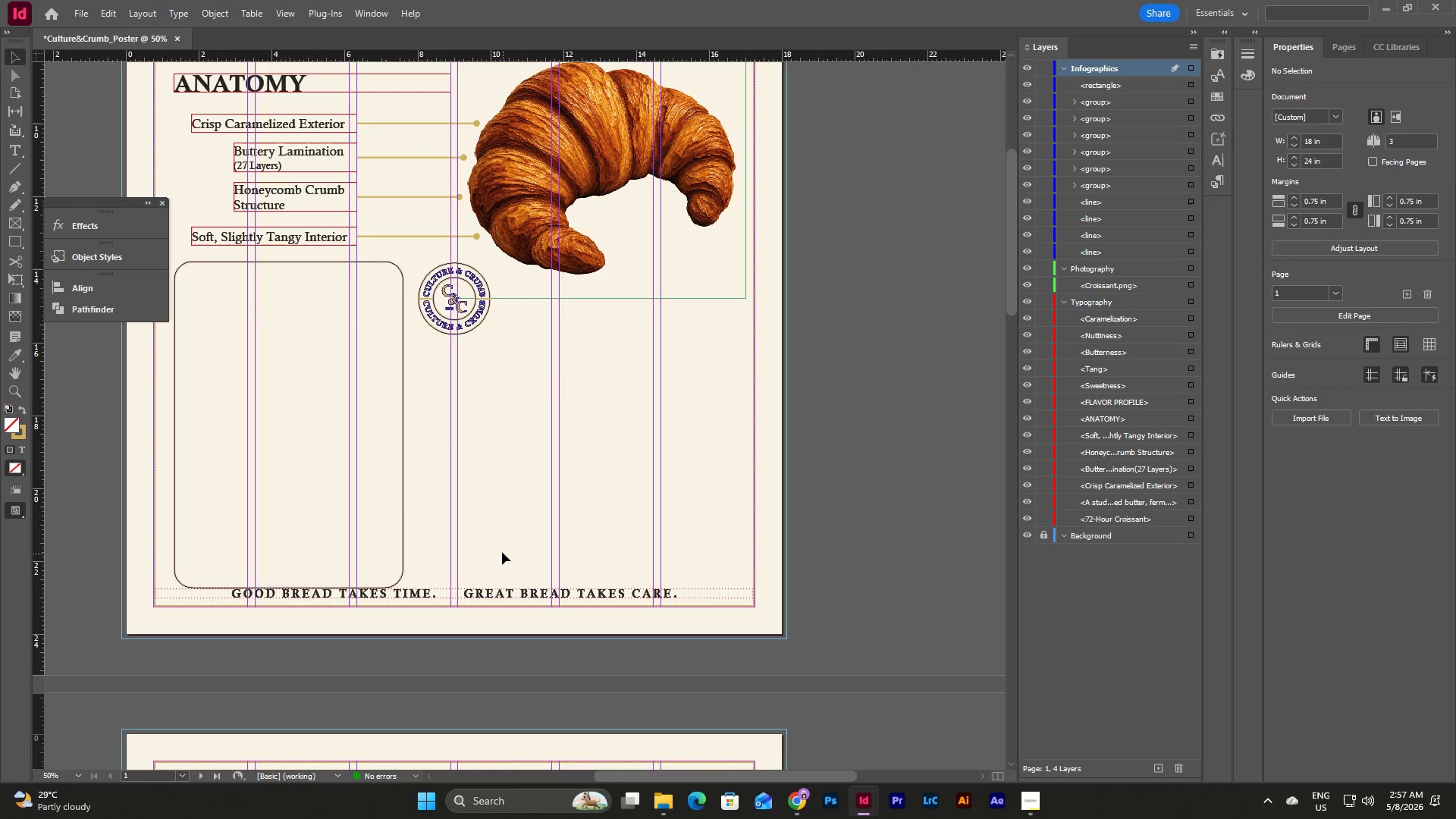 
key(Shift+ArrowUp)
 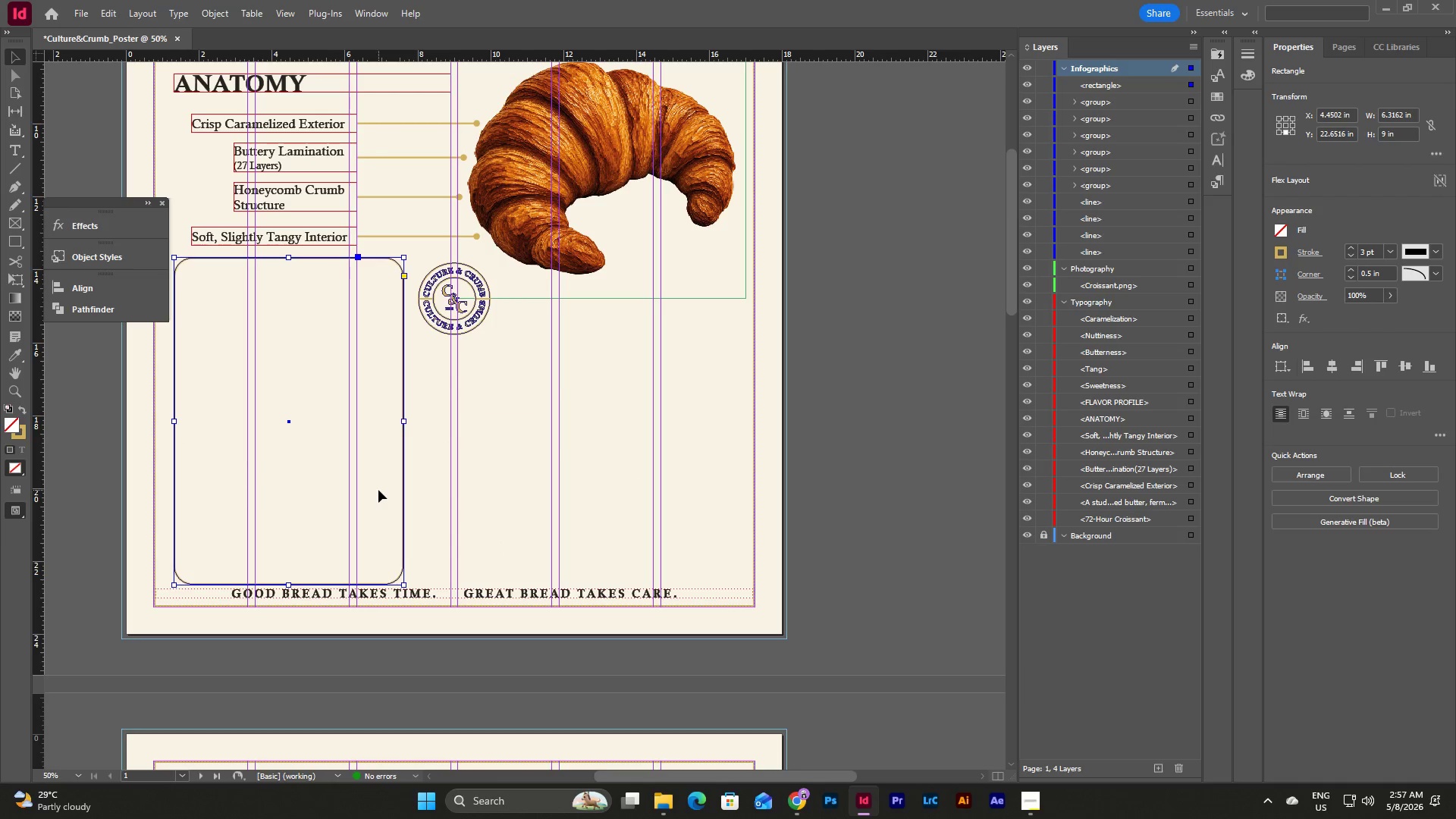 
key(Shift+ArrowUp)
 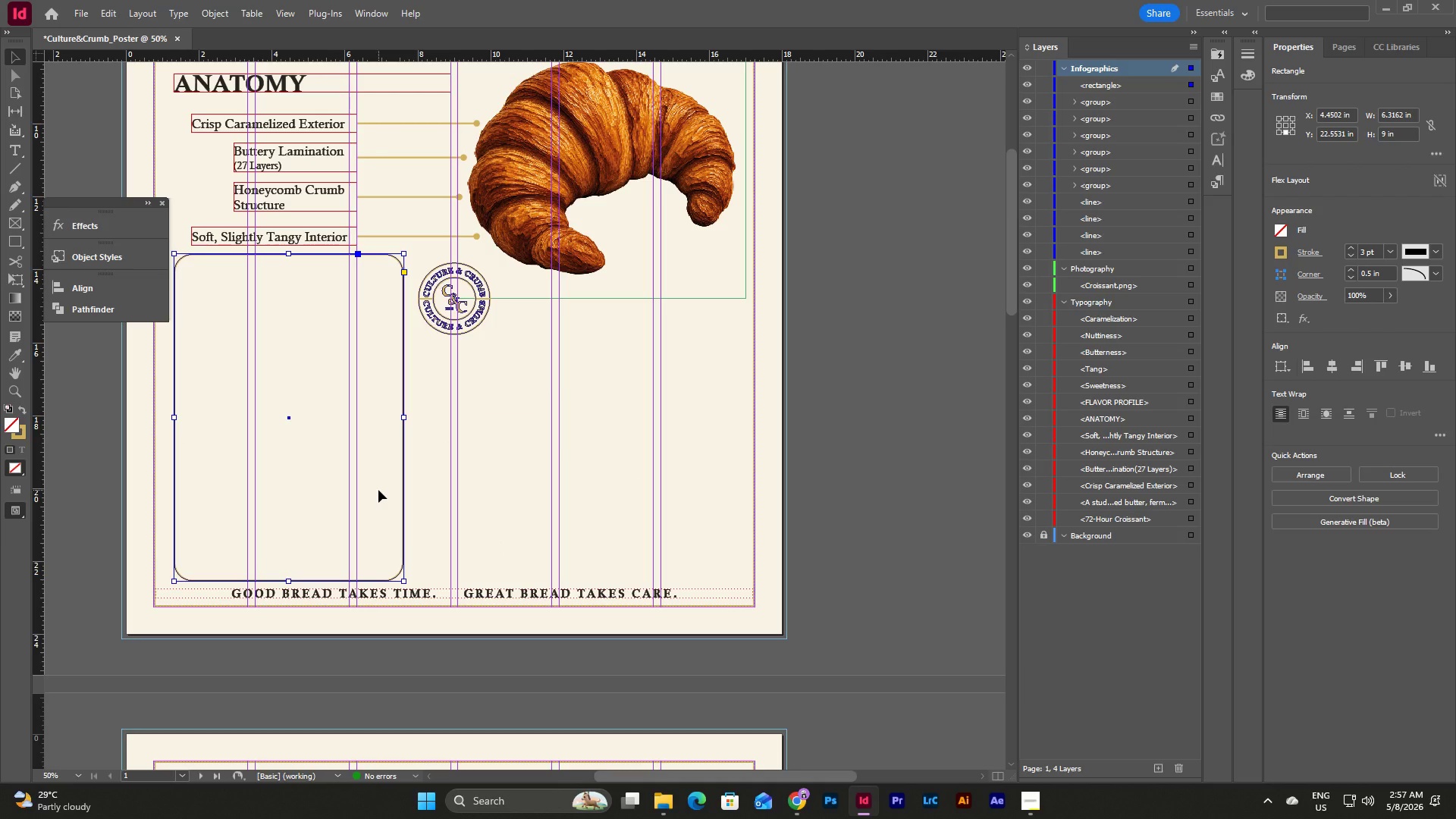 
hold_key(key=ShiftLeft, duration=1.33)
 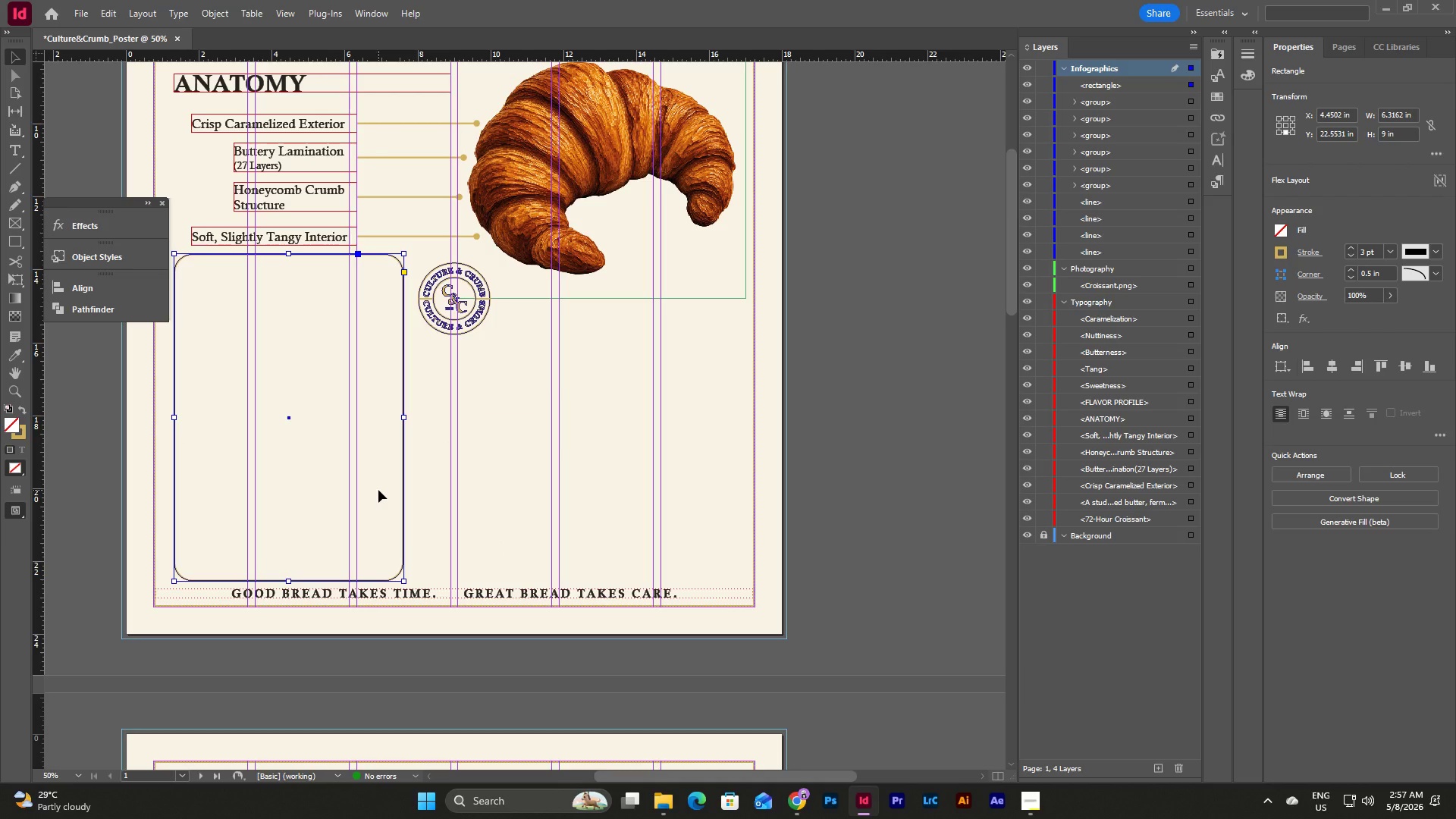 
key(Shift+ArrowUp)
 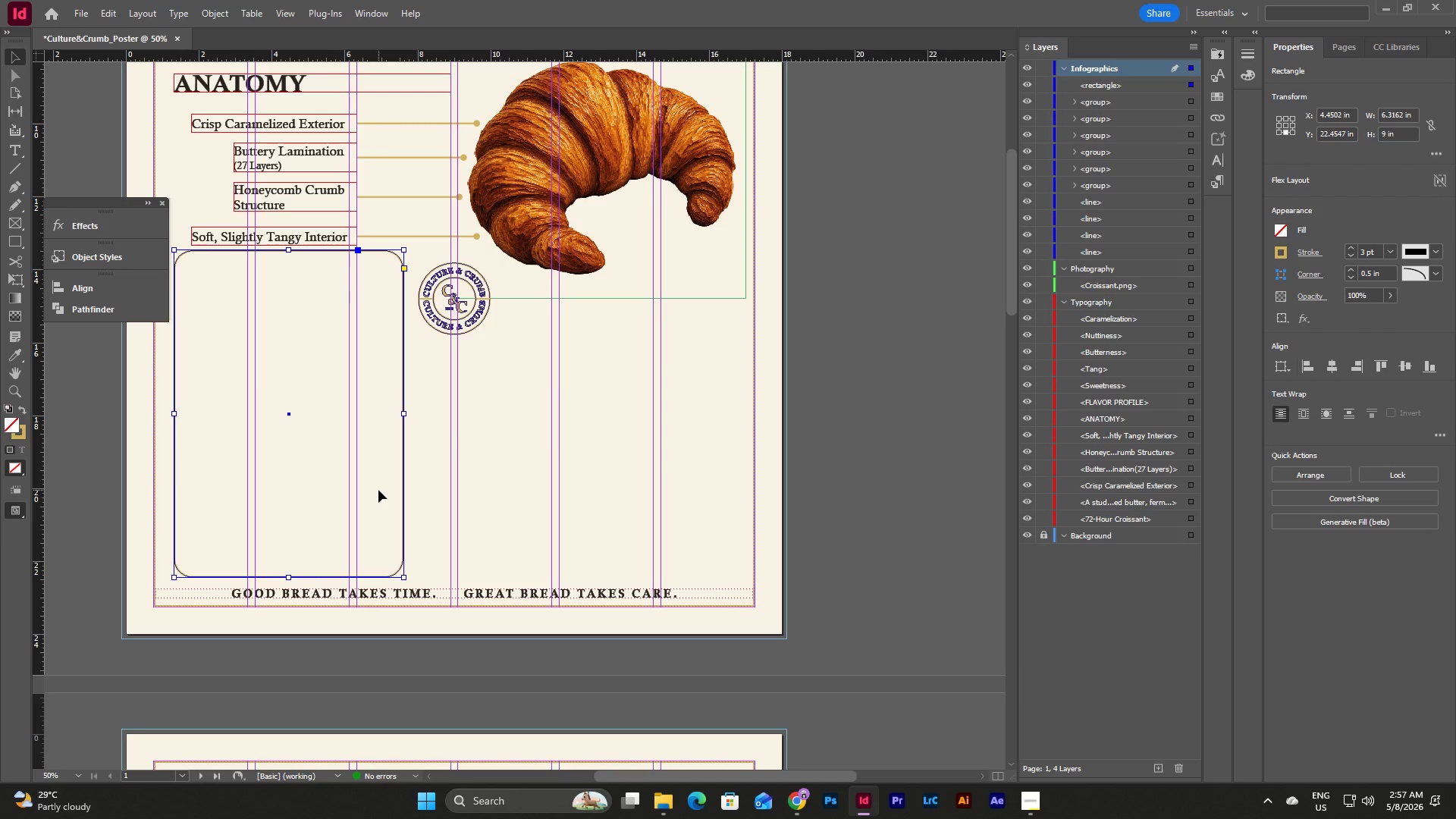 
scroll: coordinate [376, 437], scroll_direction: up, amount: 3.0
 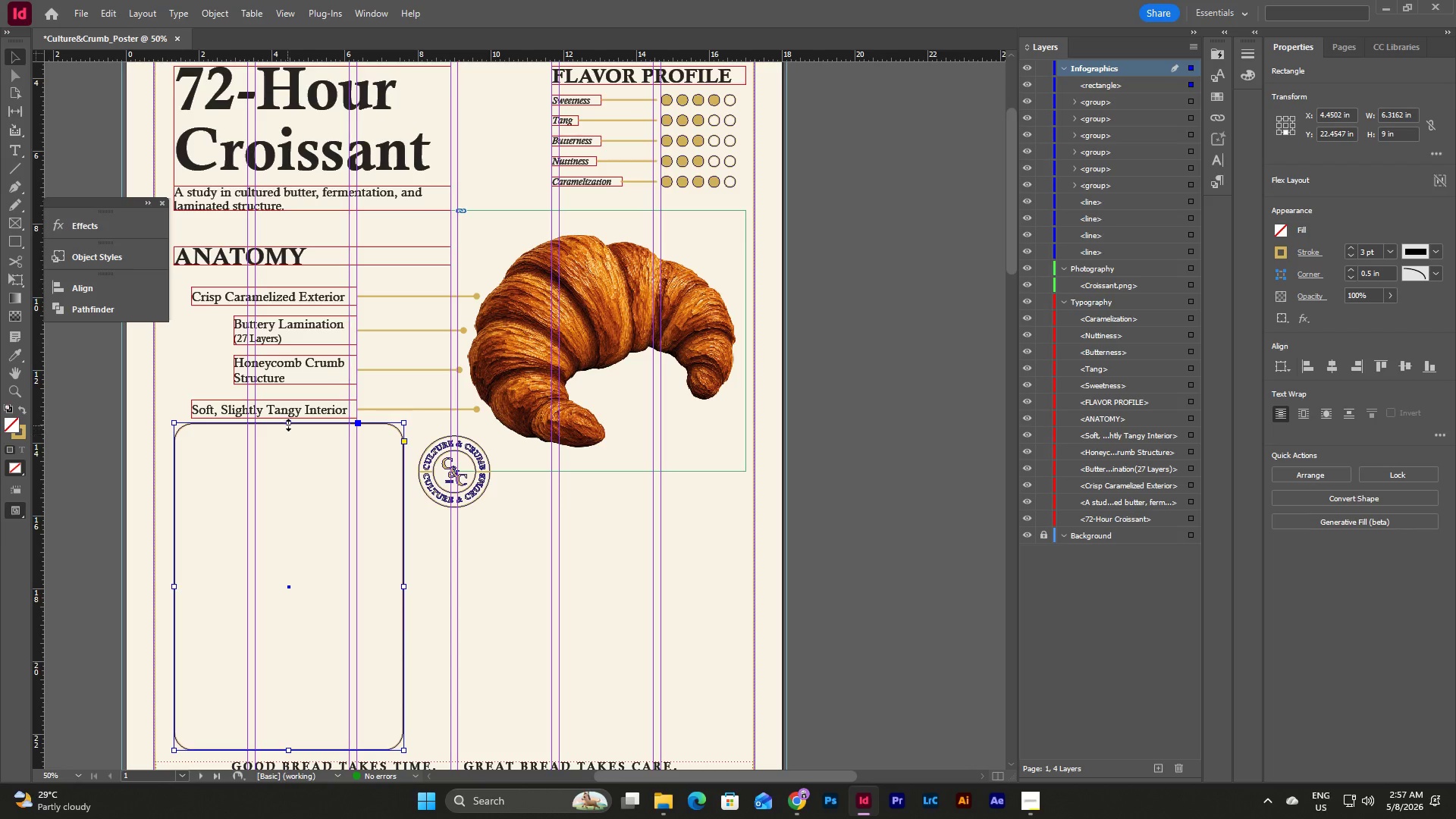 
left_click_drag(start_coordinate=[288, 422], to_coordinate=[289, 436])
 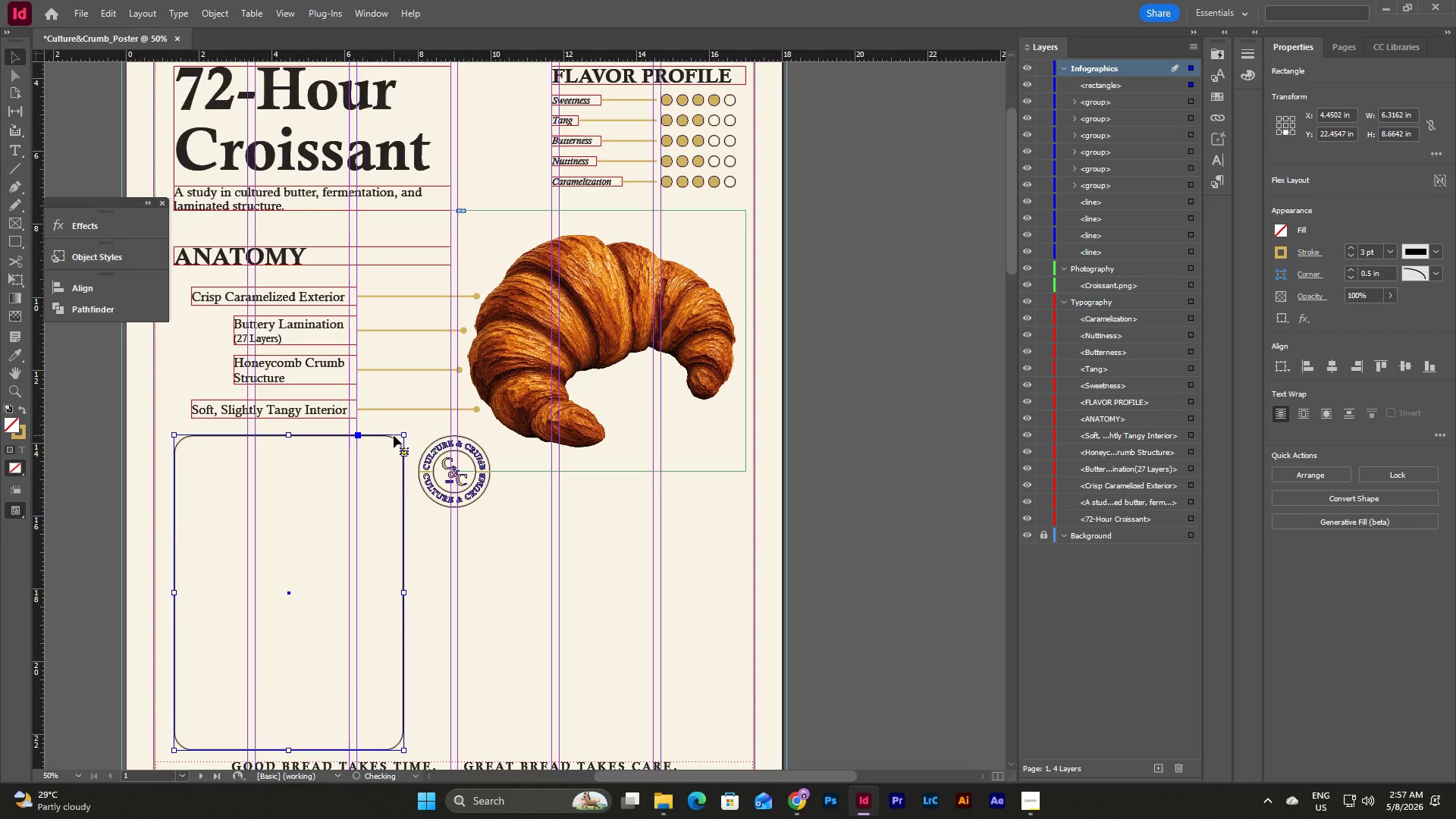 
scroll: coordinate [394, 435], scroll_direction: down, amount: 1.0
 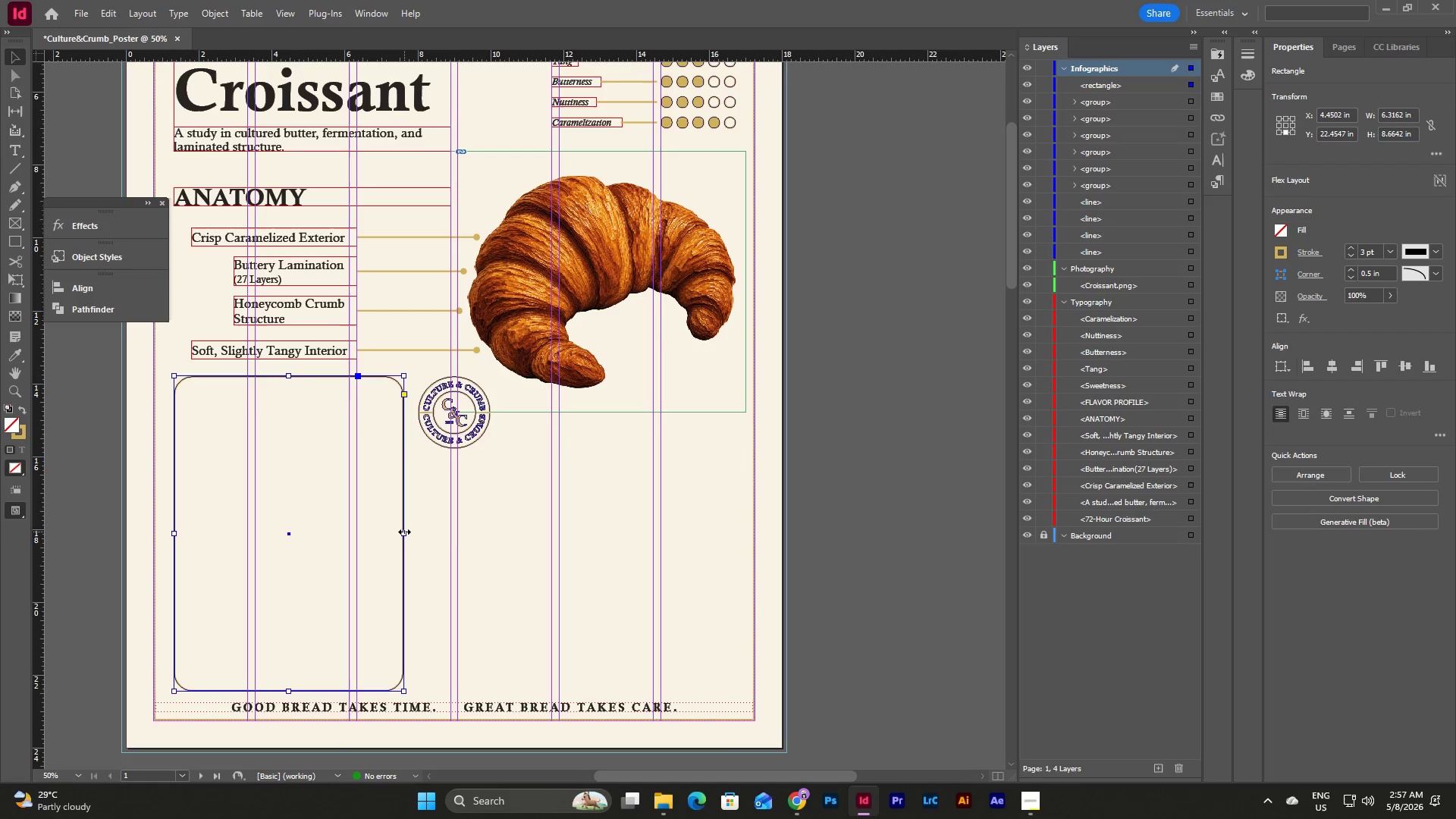 
left_click([460, 536])
 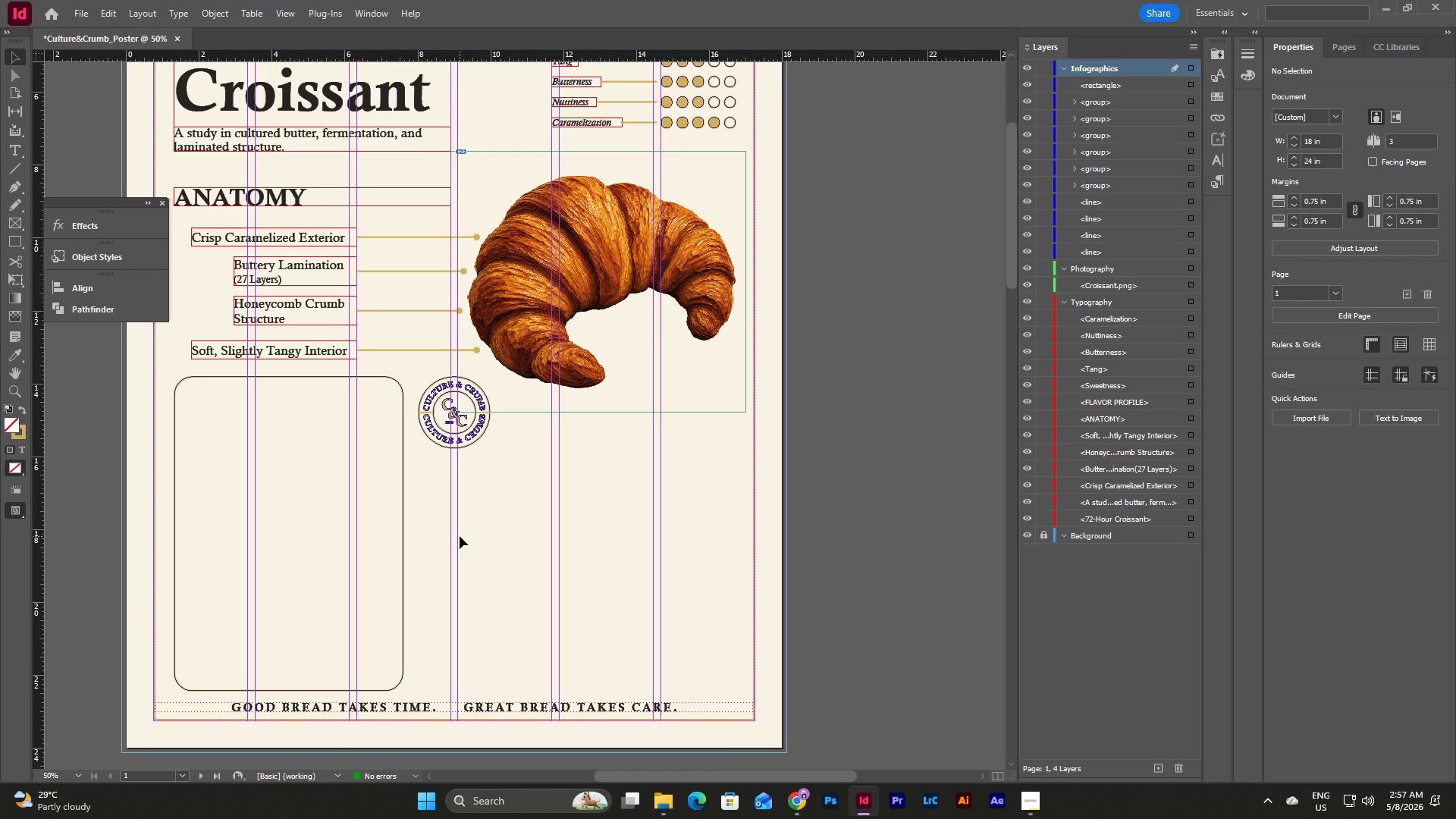 
type(wwww)
 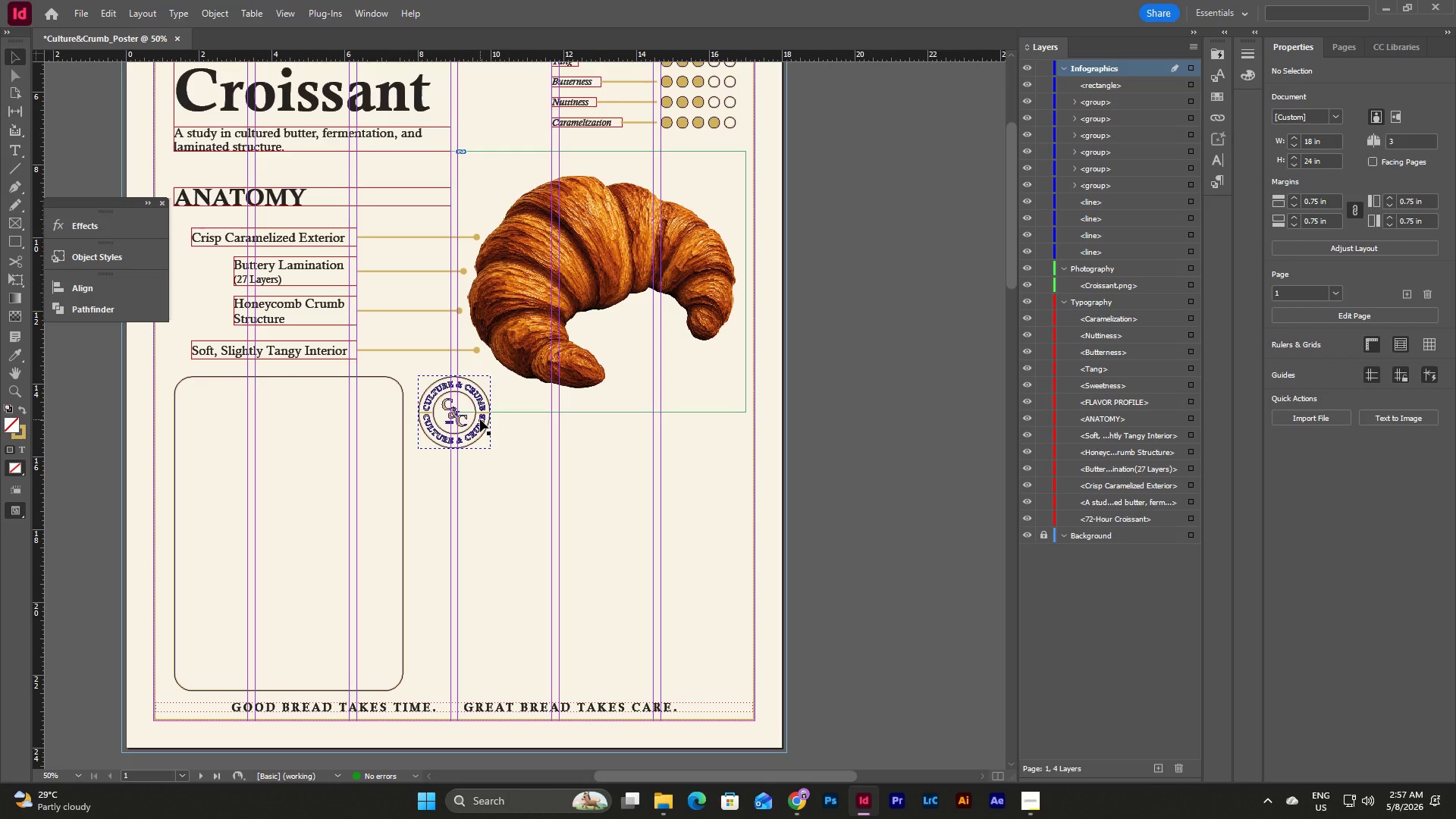 
left_click([595, 446])
 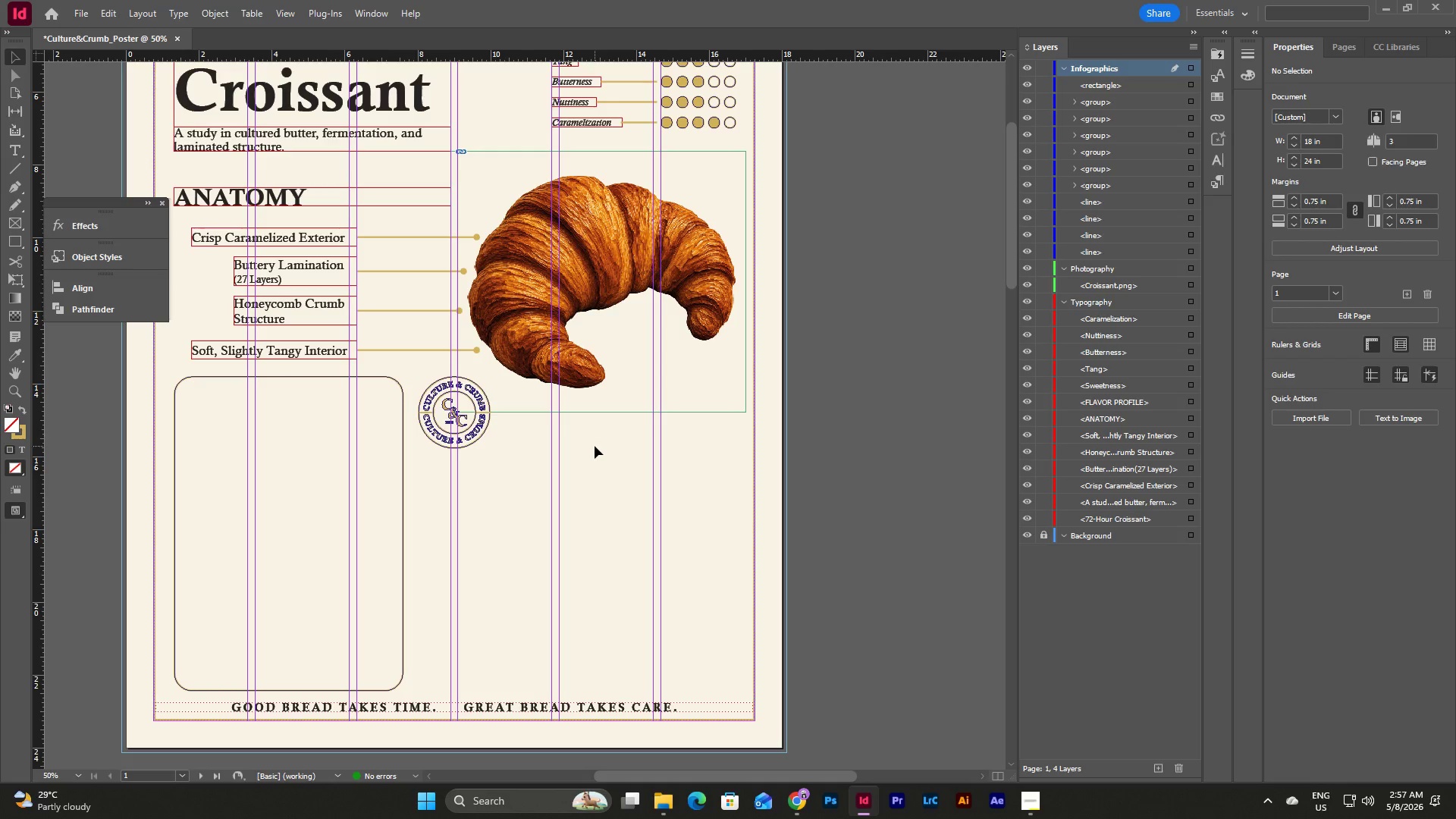 
type(ww)
 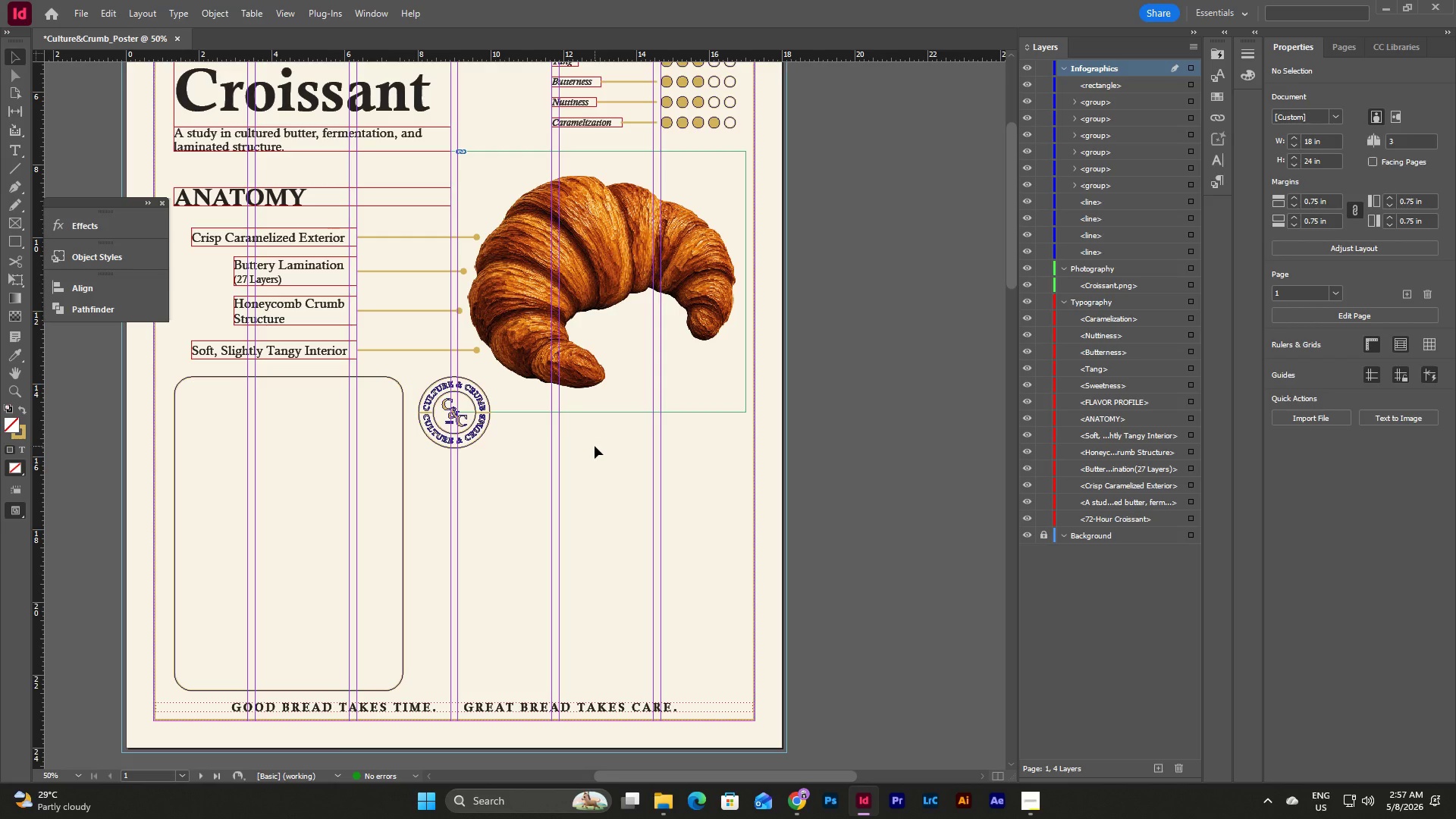 
scroll: coordinate [595, 446], scroll_direction: up, amount: 2.0
 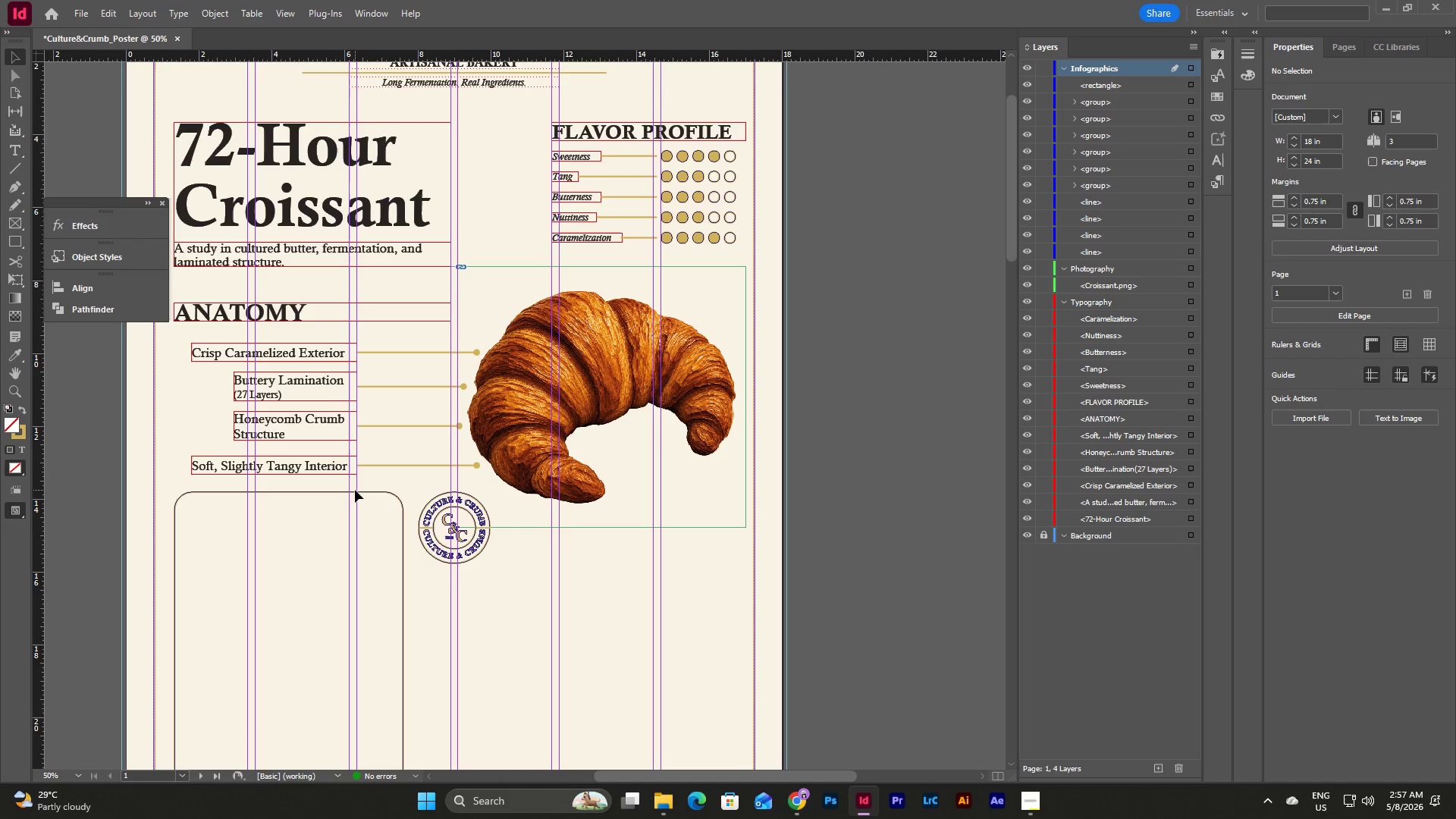 
left_click([355, 491])
 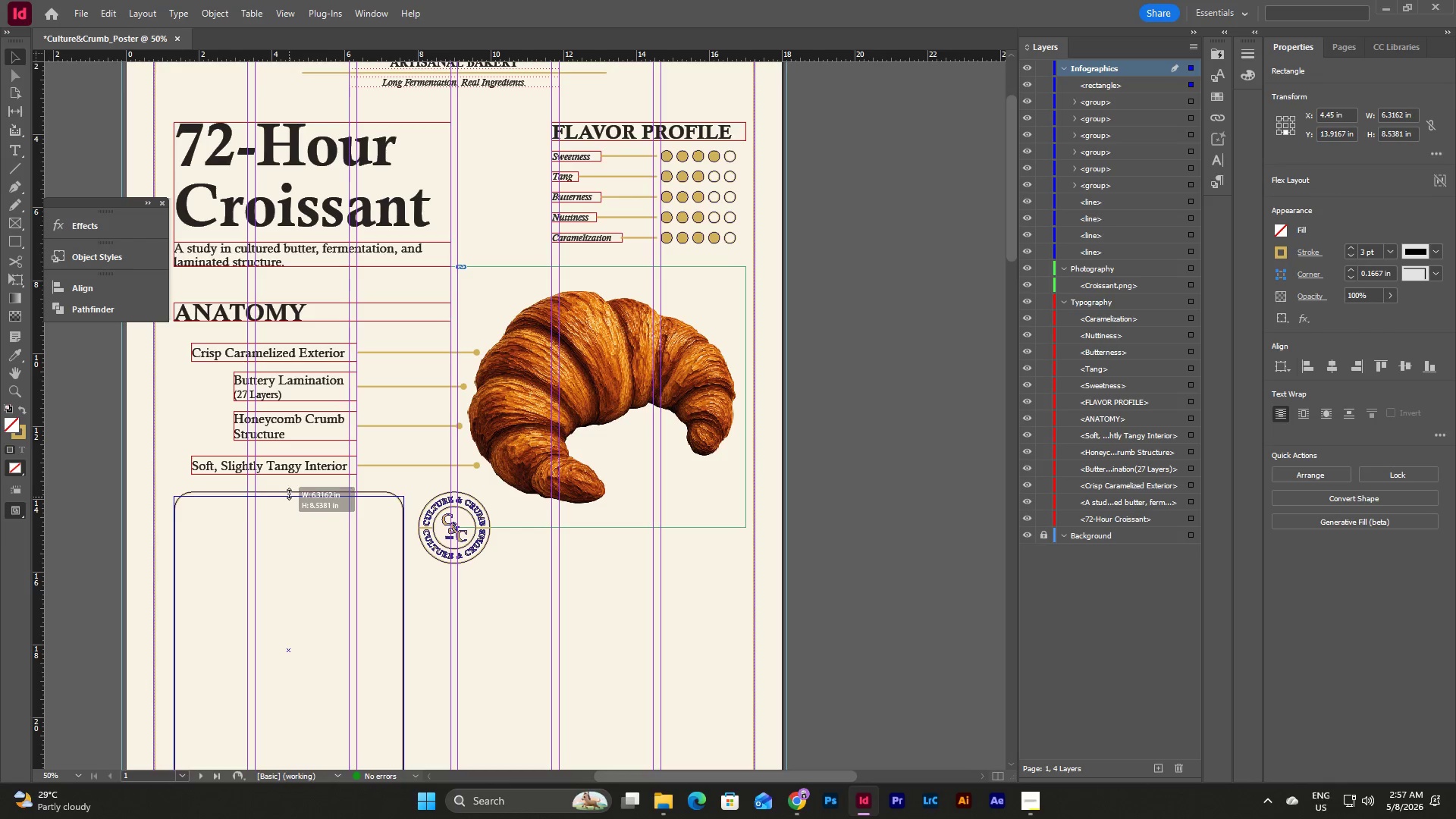 
left_click([289, 492])
 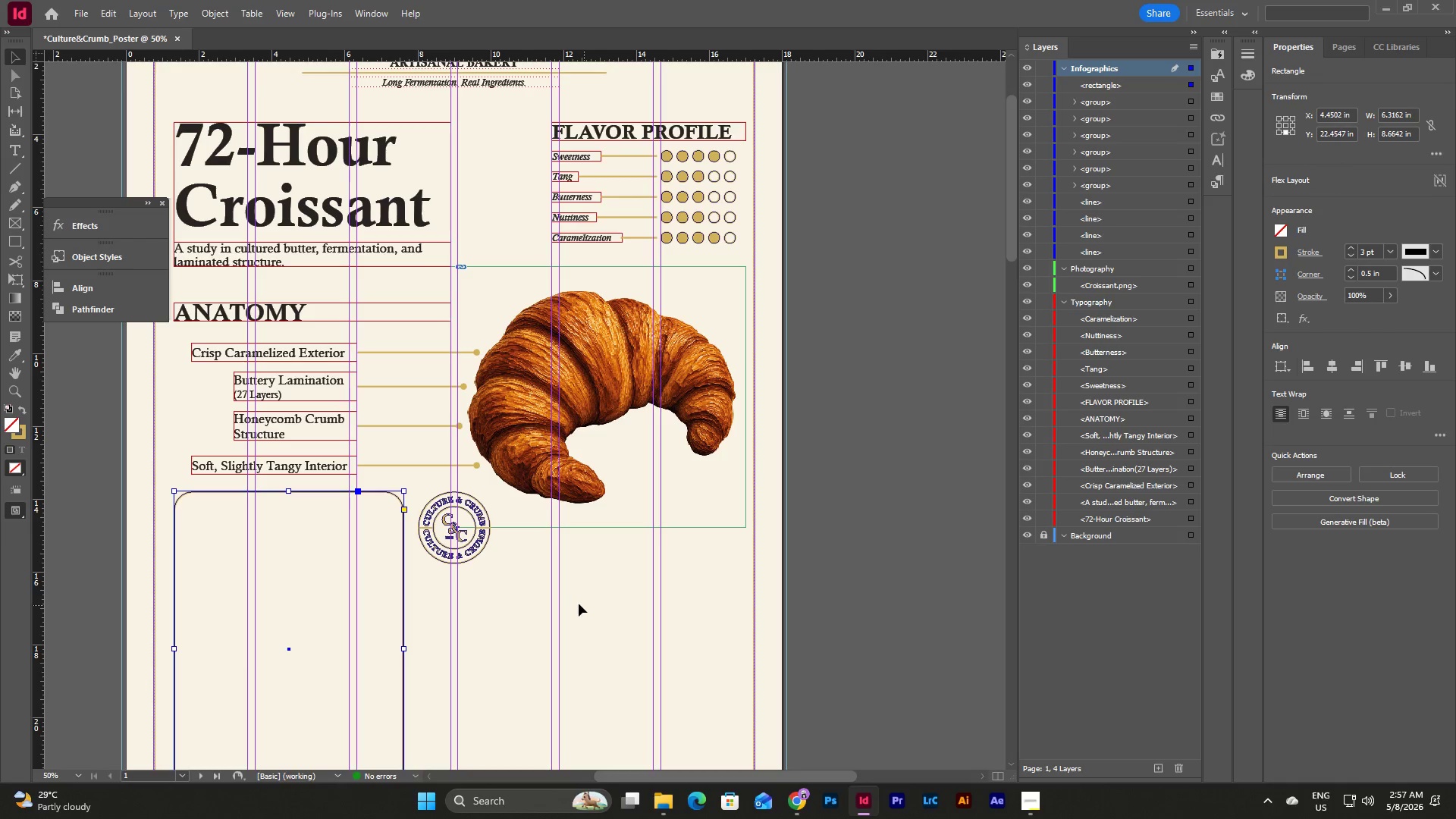 
left_click([557, 596])
 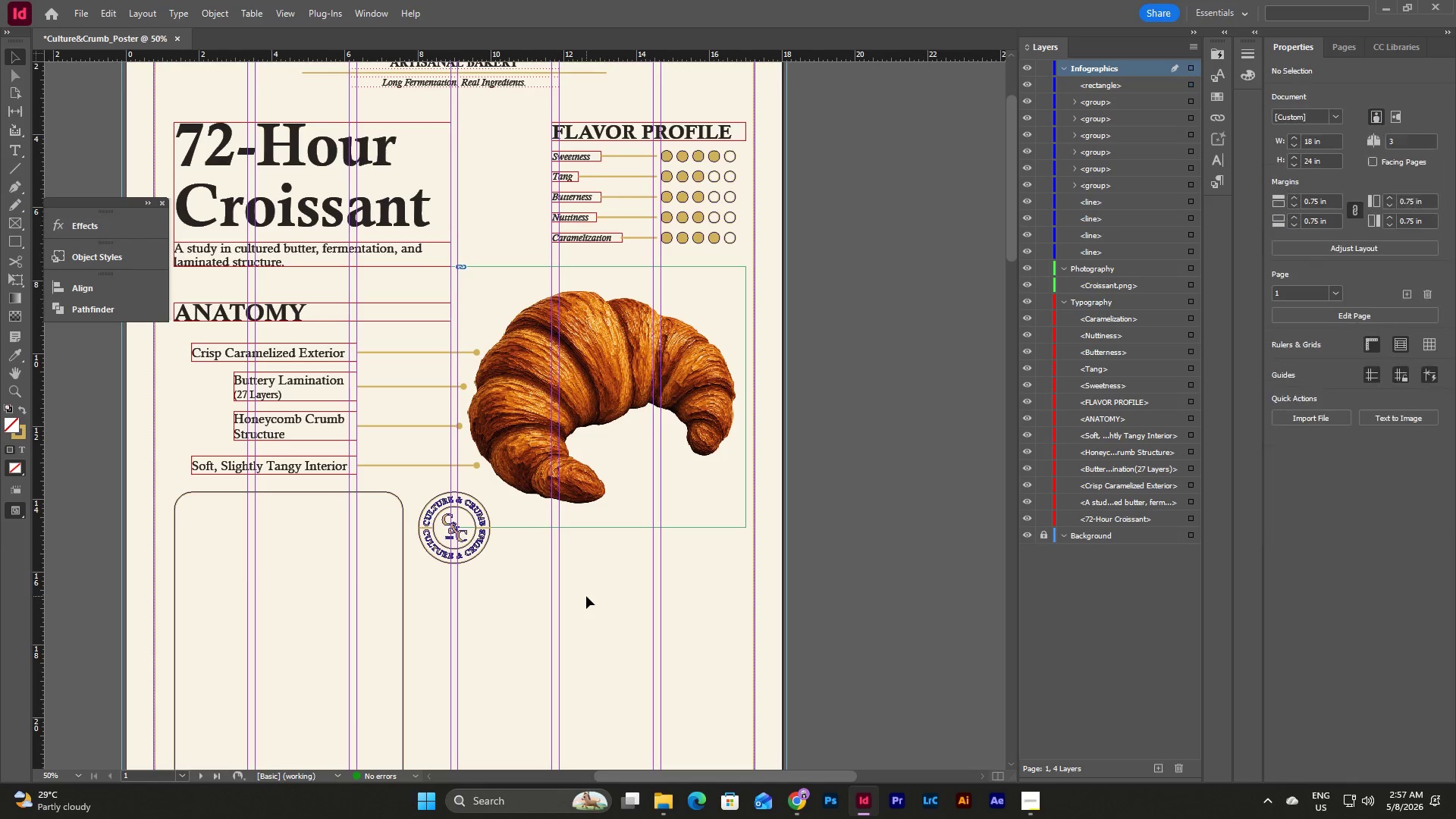 
left_click([586, 596])
 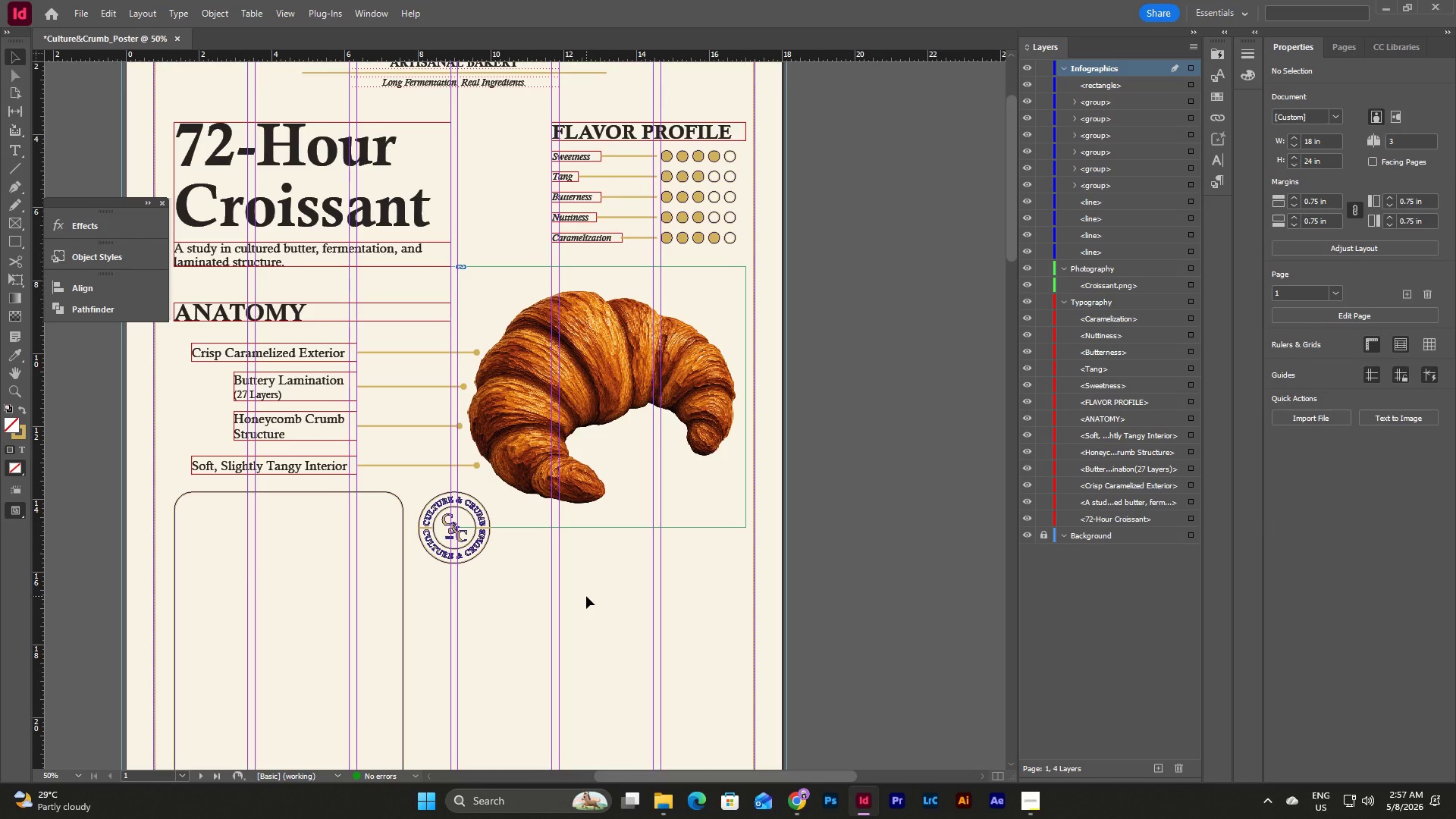 
wait(10.36)
 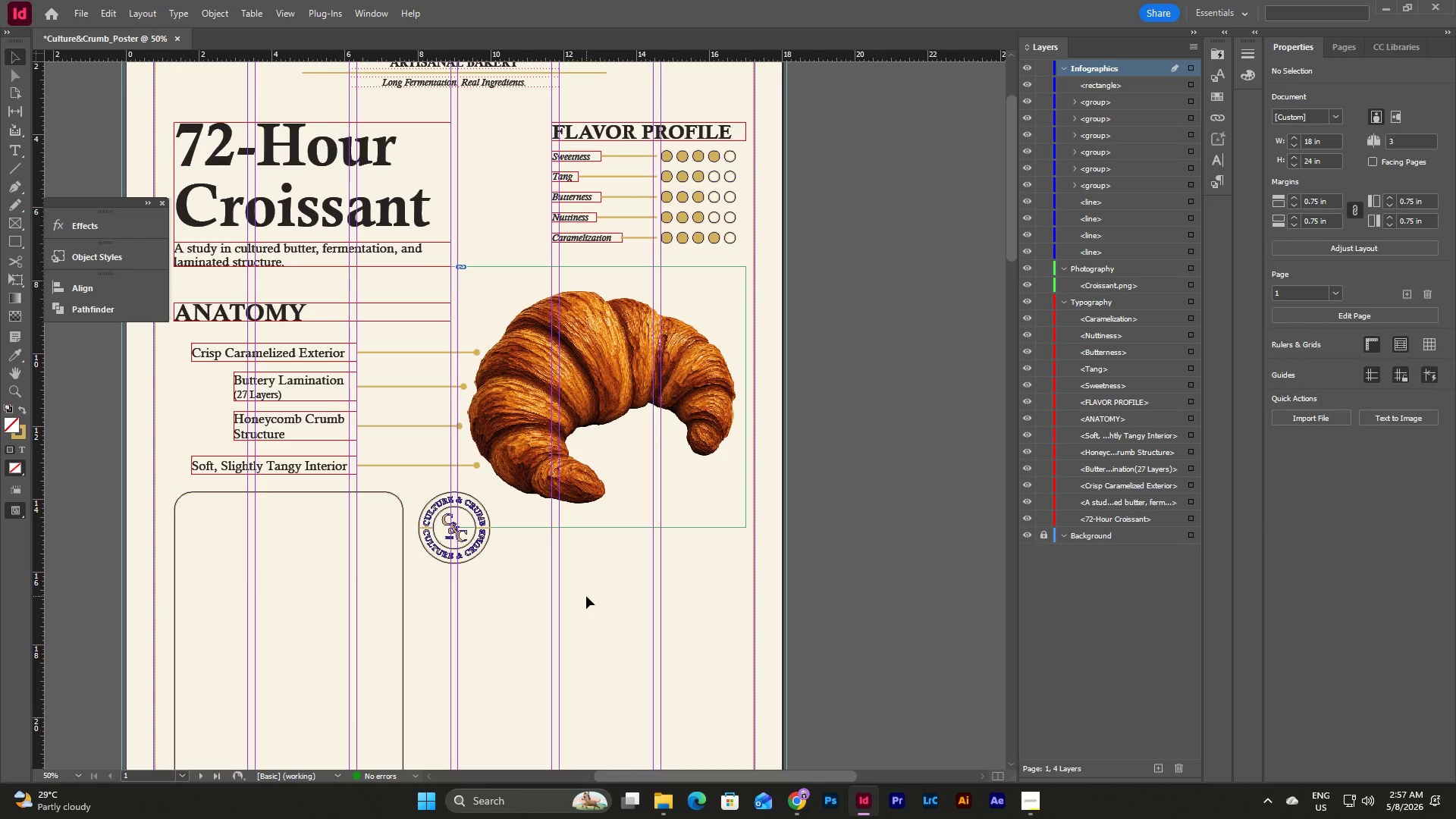 
left_click_drag(start_coordinate=[469, 551], to_coordinate=[673, 515])
 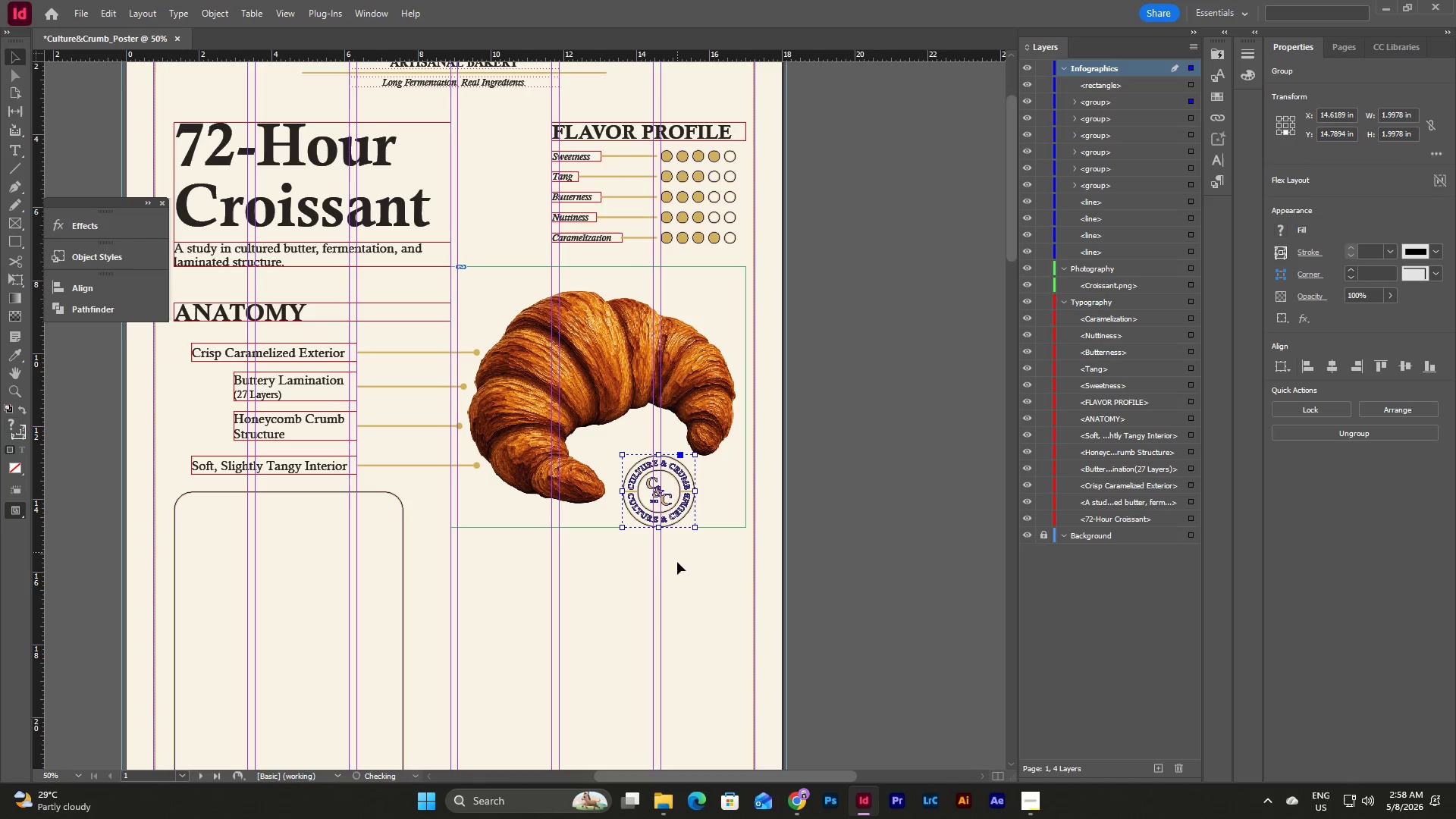 
left_click([677, 563])
 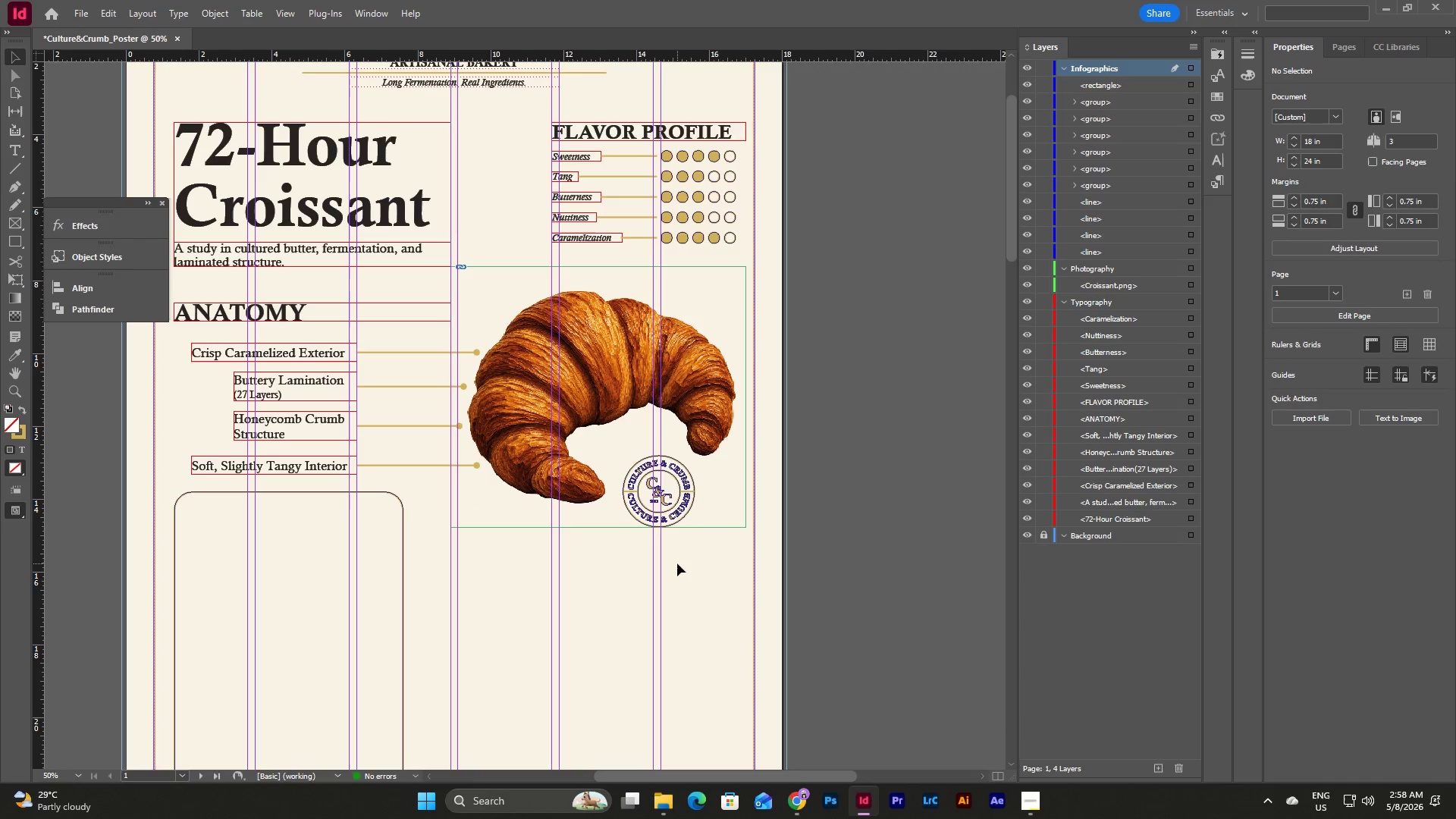 
key(W)
 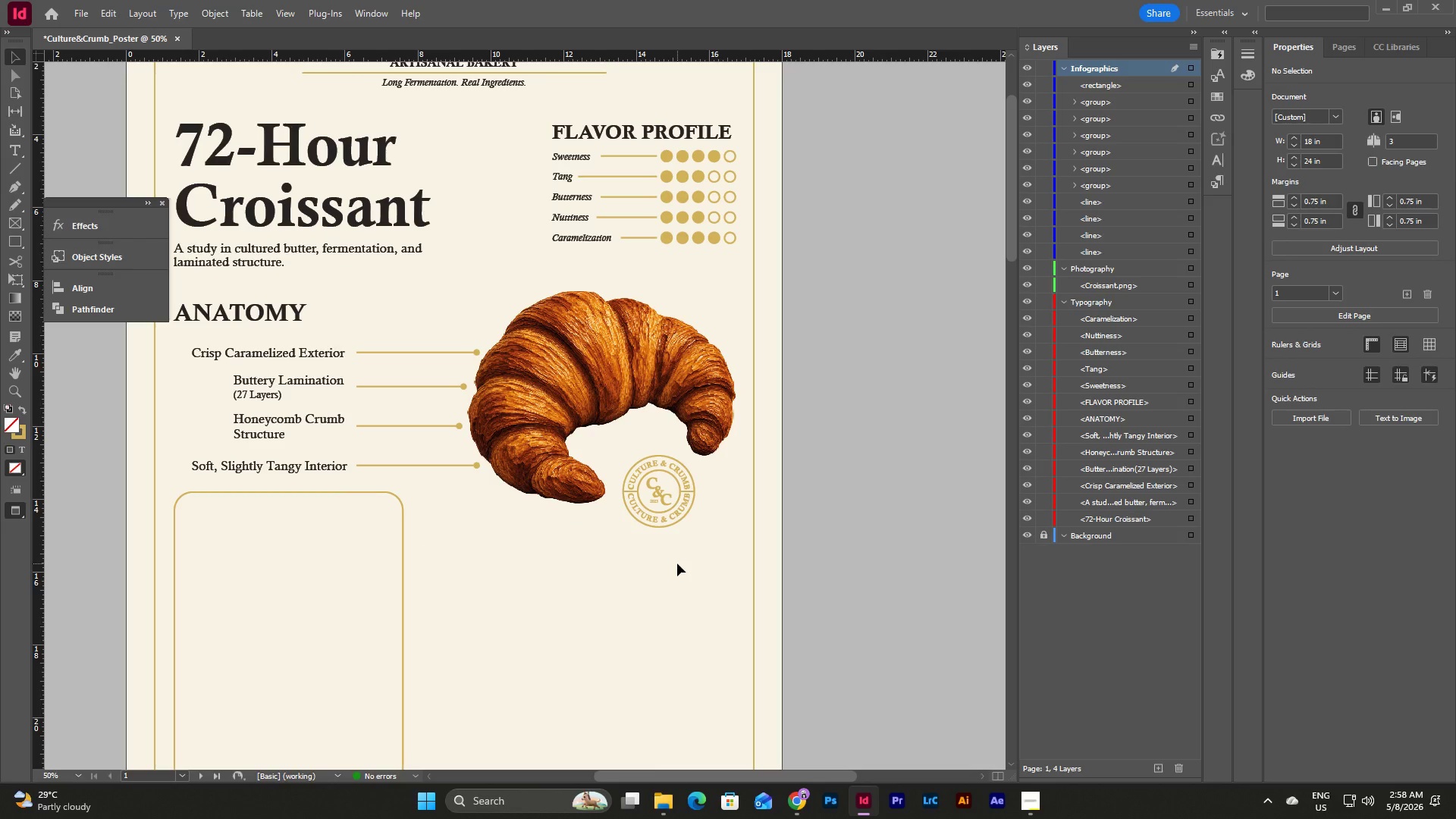 
scroll: coordinate [677, 563], scroll_direction: down, amount: 3.0
 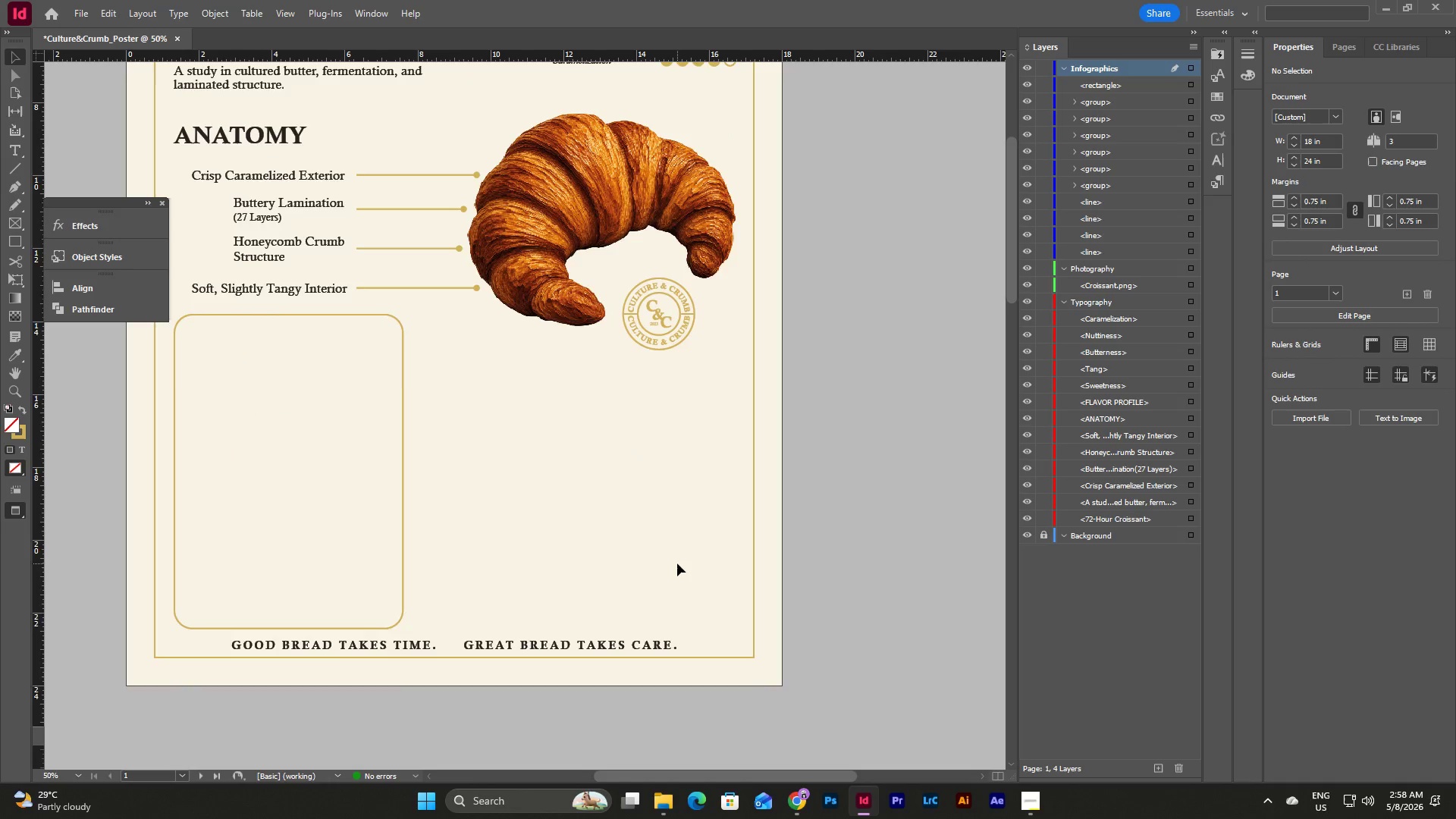 
scroll: coordinate [677, 563], scroll_direction: up, amount: 1.0
 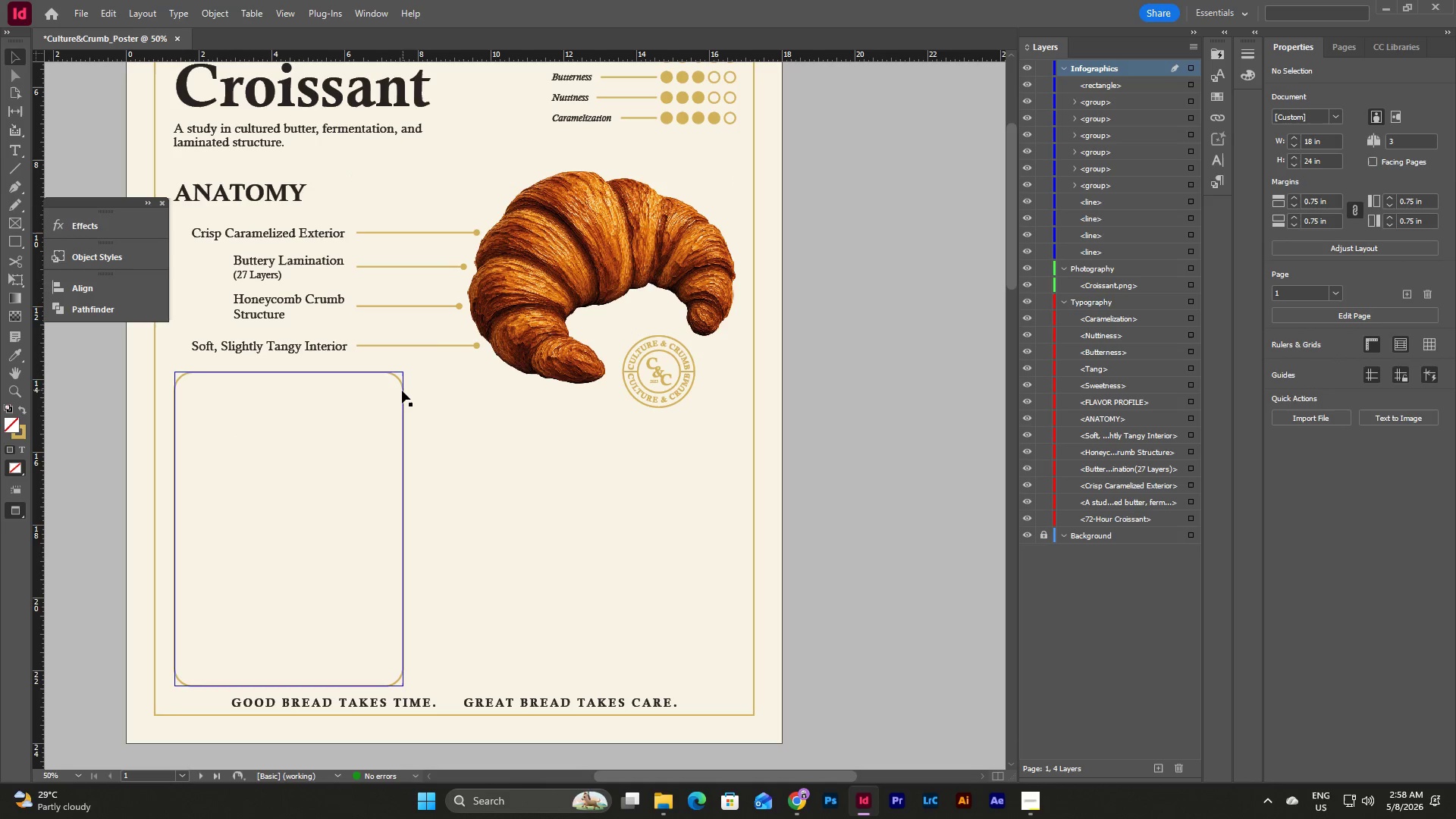 
key(W)
 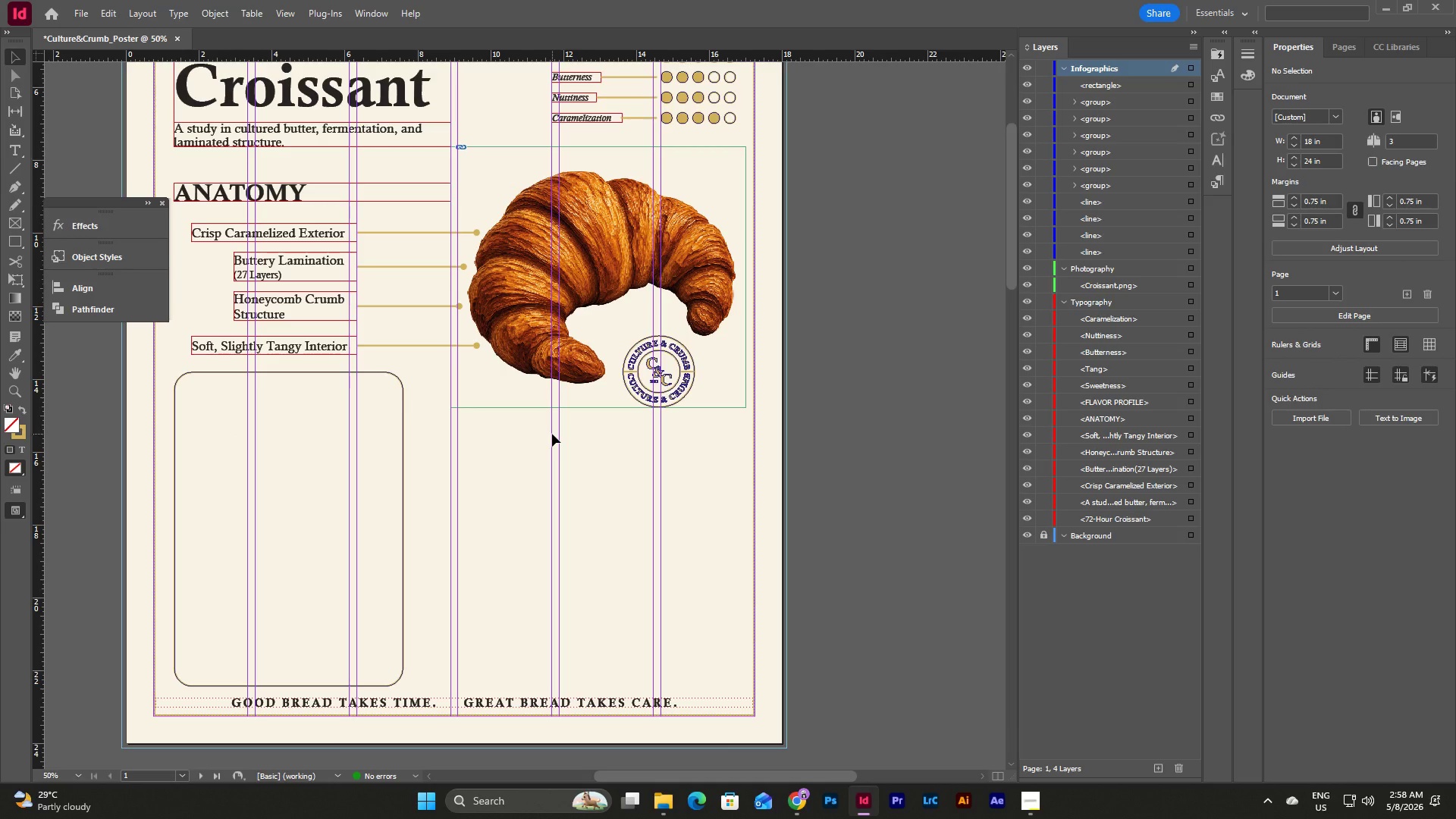 
type(ww)
 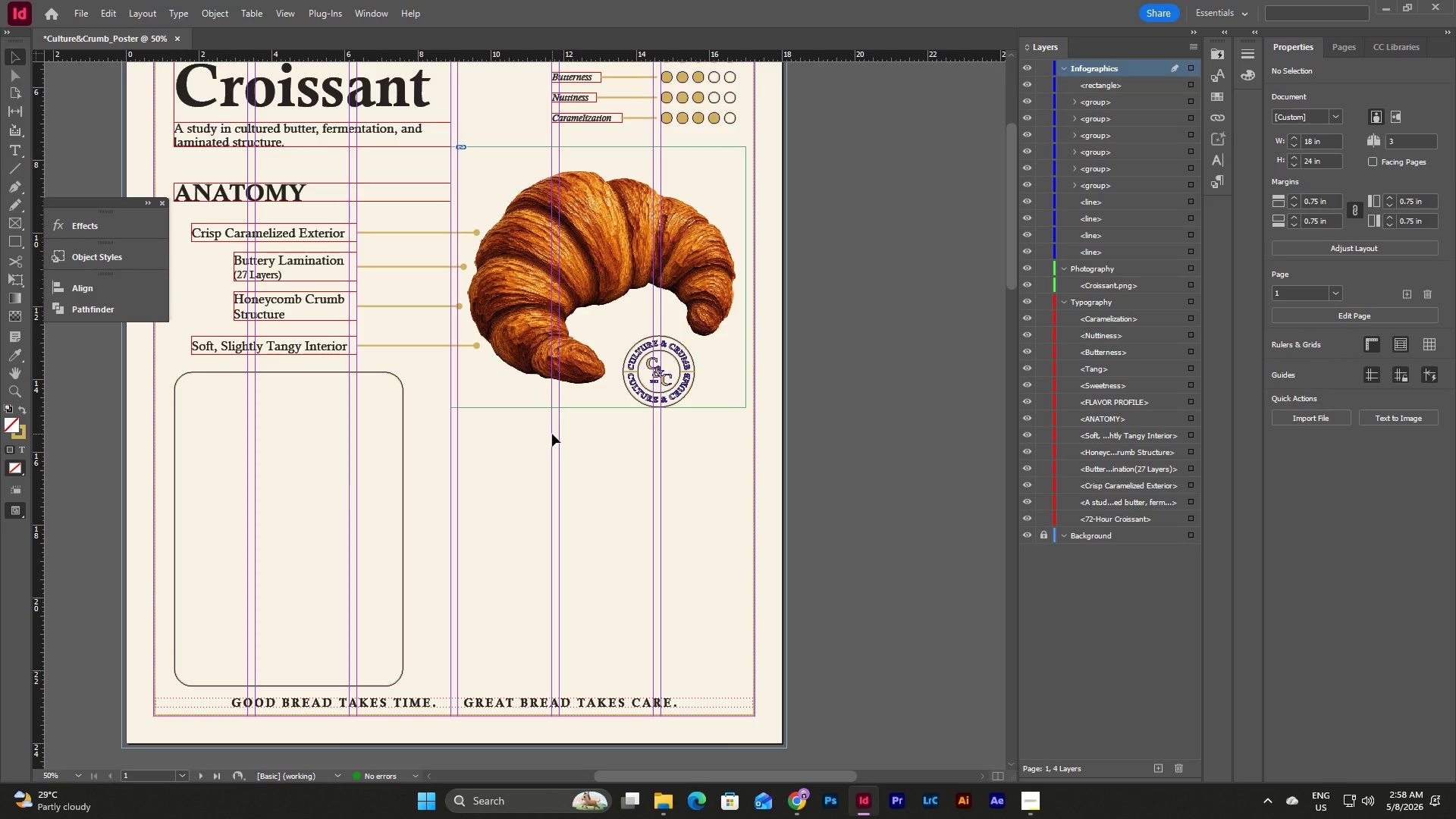 
scroll: coordinate [552, 434], scroll_direction: up, amount: 2.0
 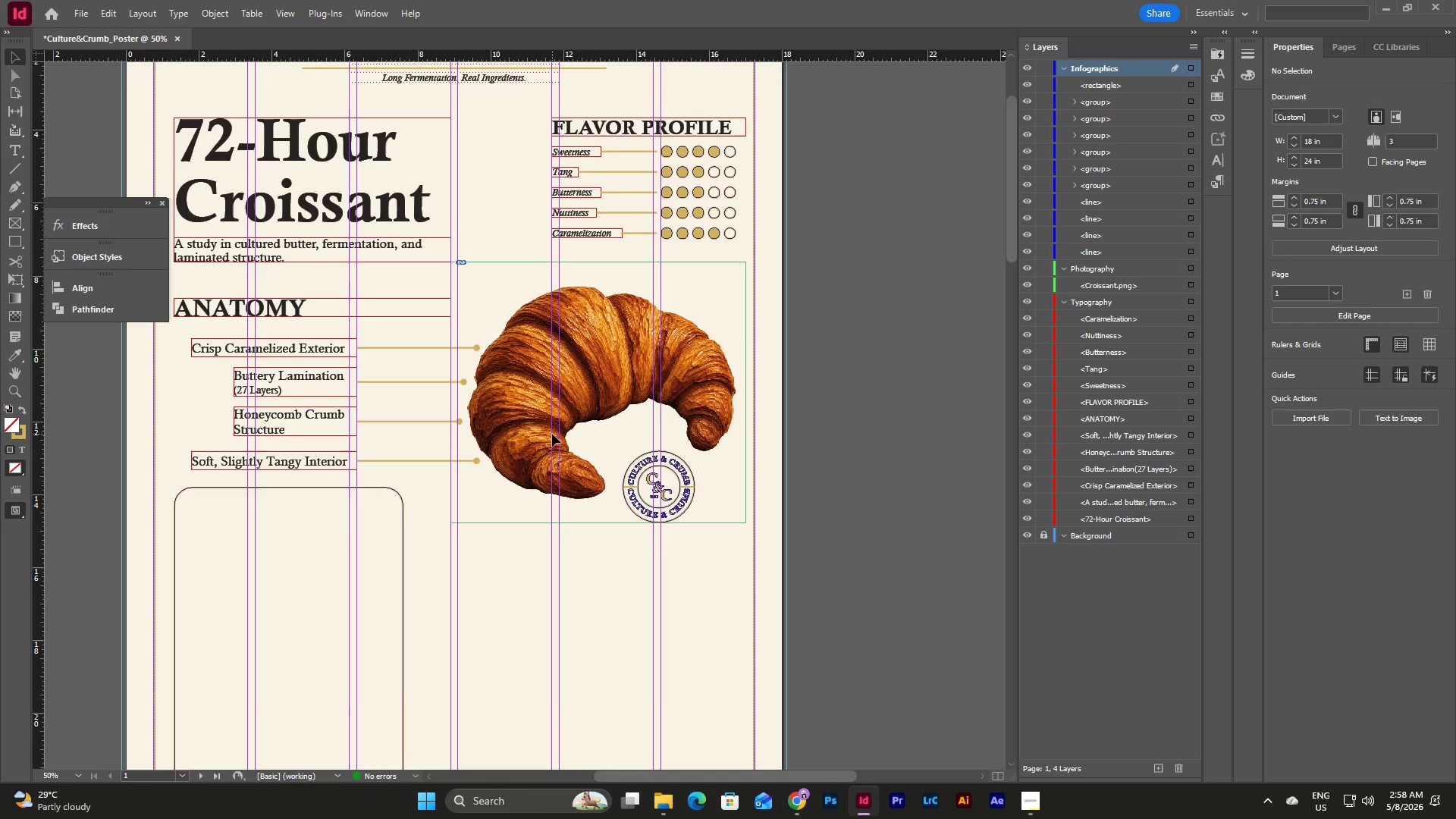 
scroll: coordinate [552, 434], scroll_direction: down, amount: 2.0
 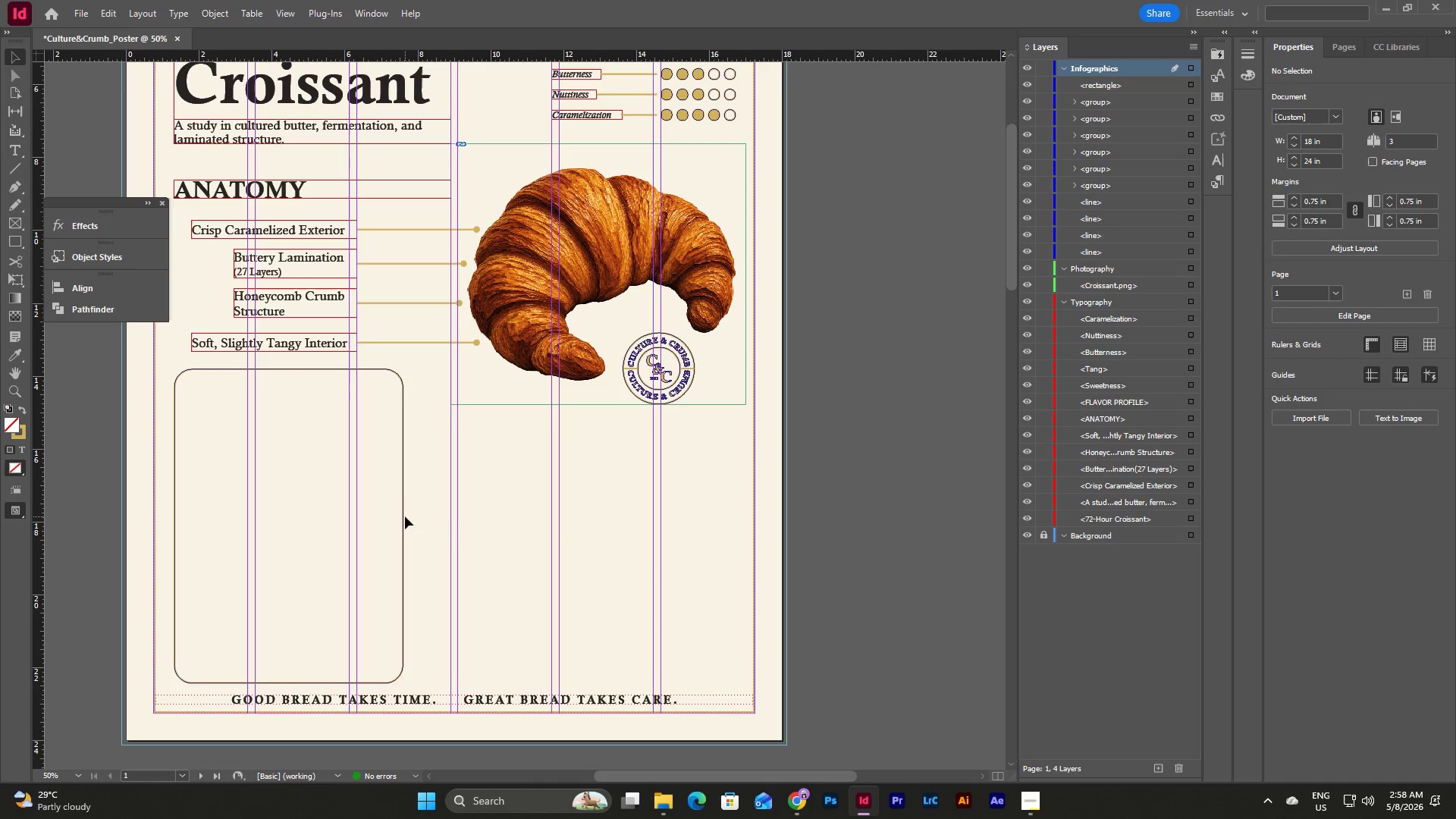 
left_click([399, 518])
 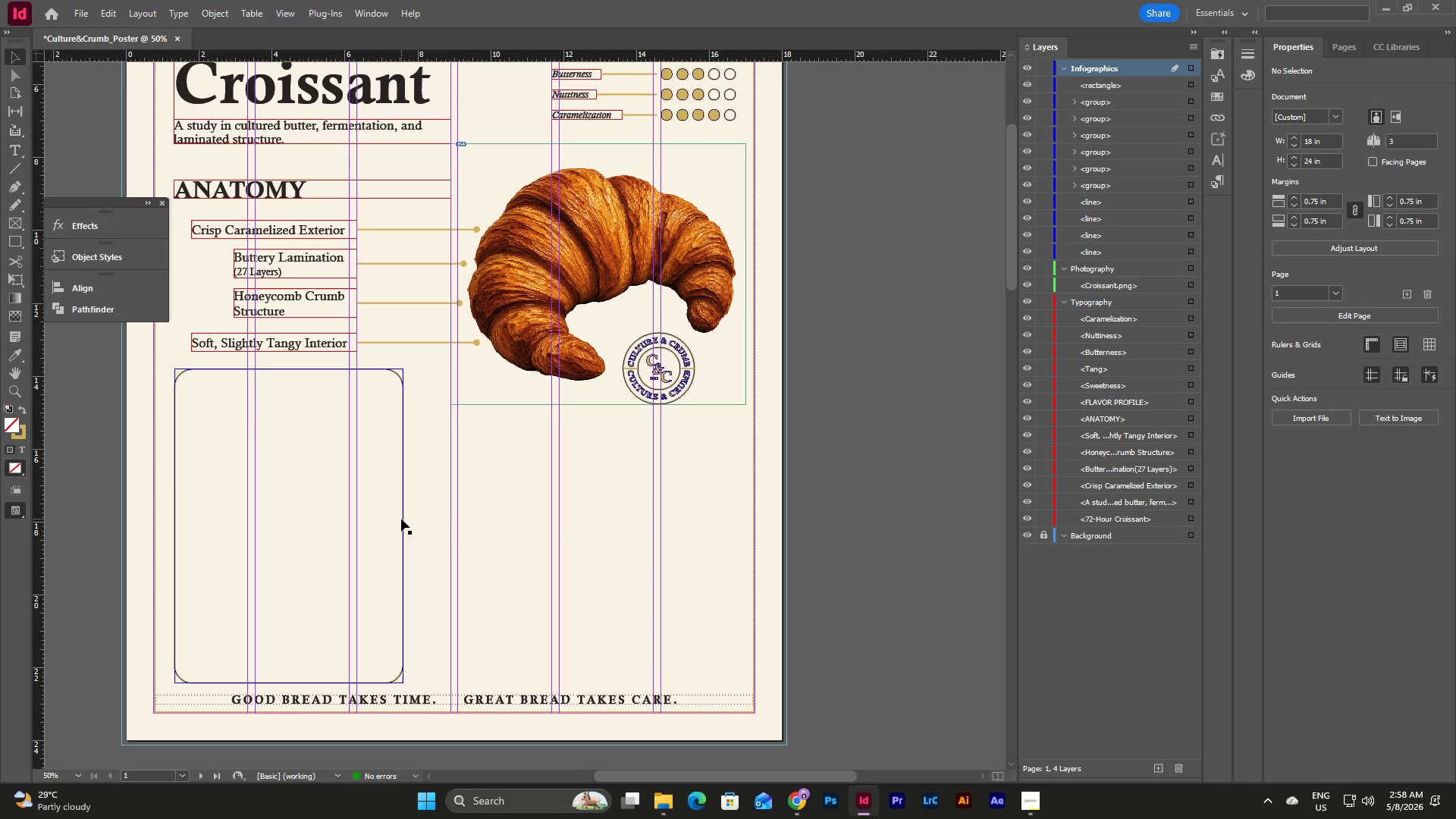 
left_click([403, 519])
 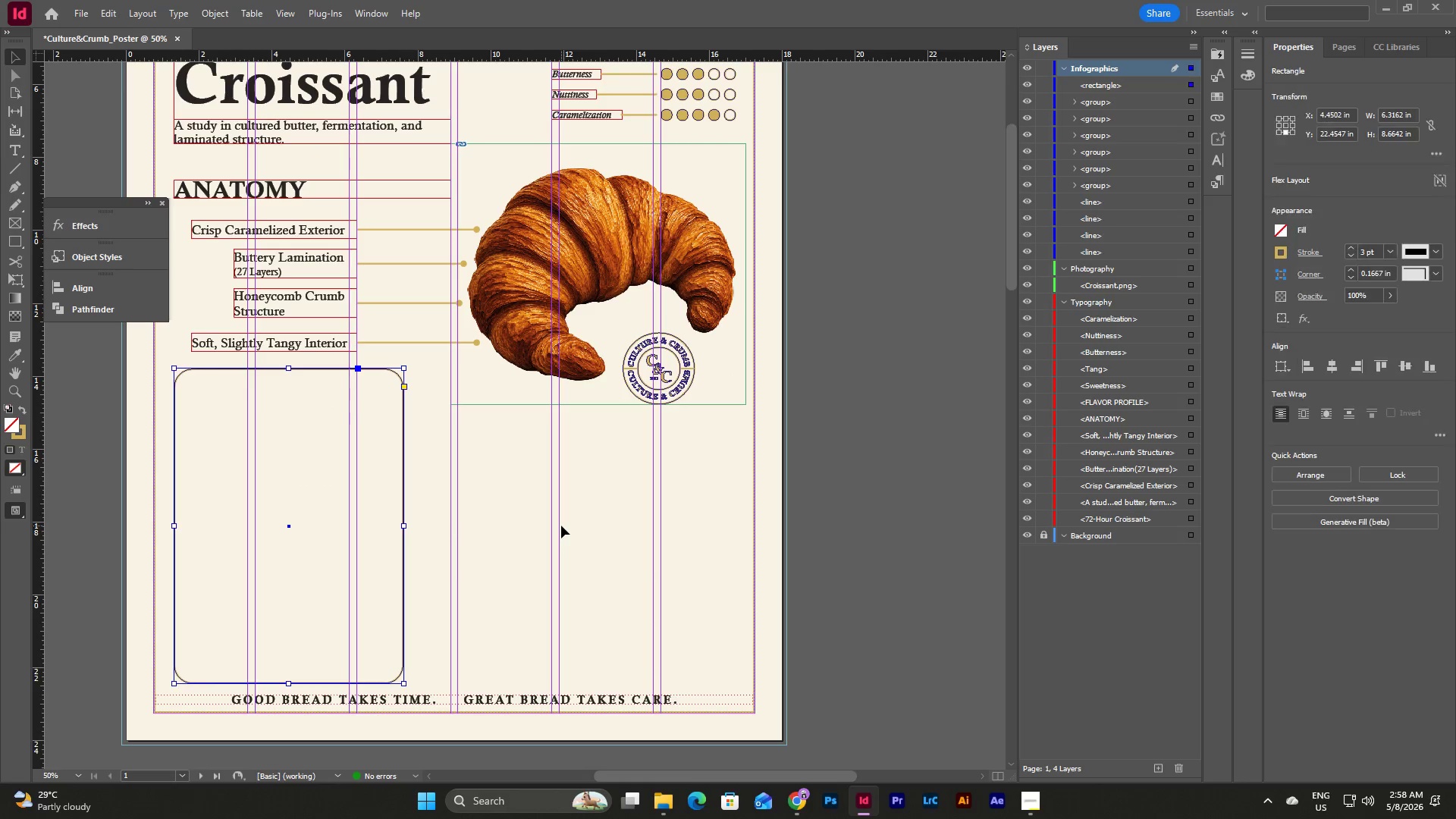 
key(Control+C)
 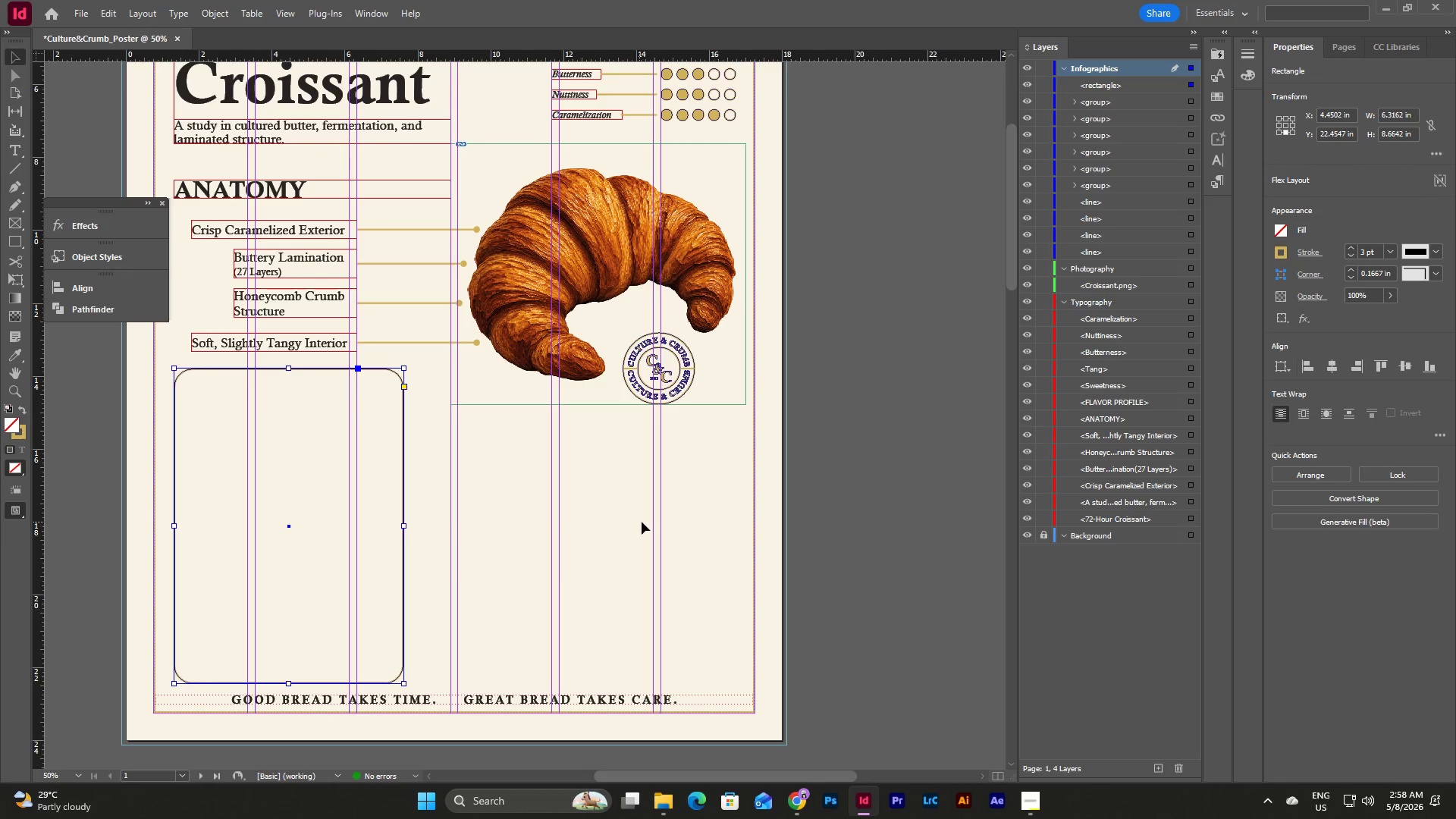 
left_click([642, 522])
 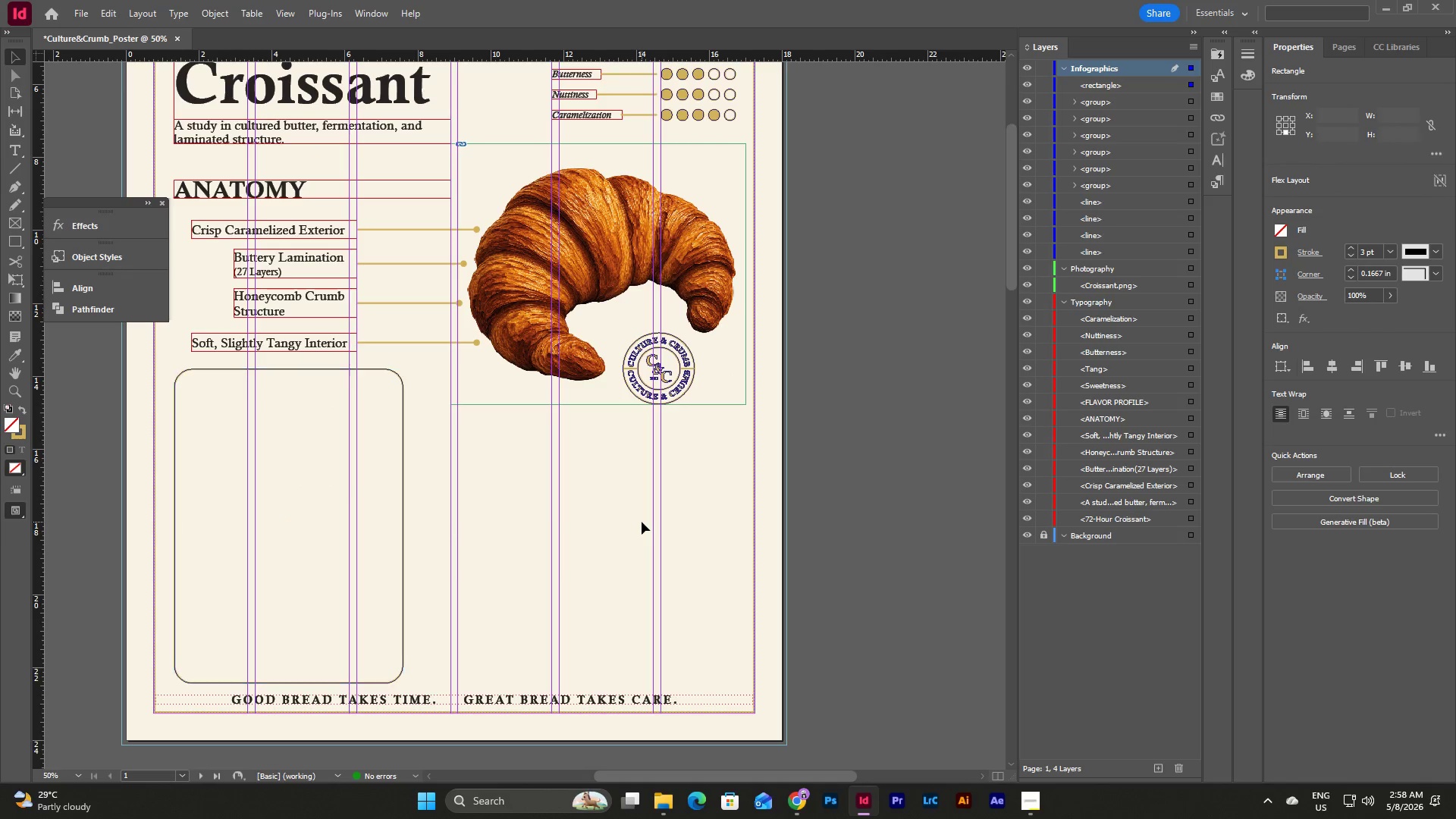 
key(Control+V)
 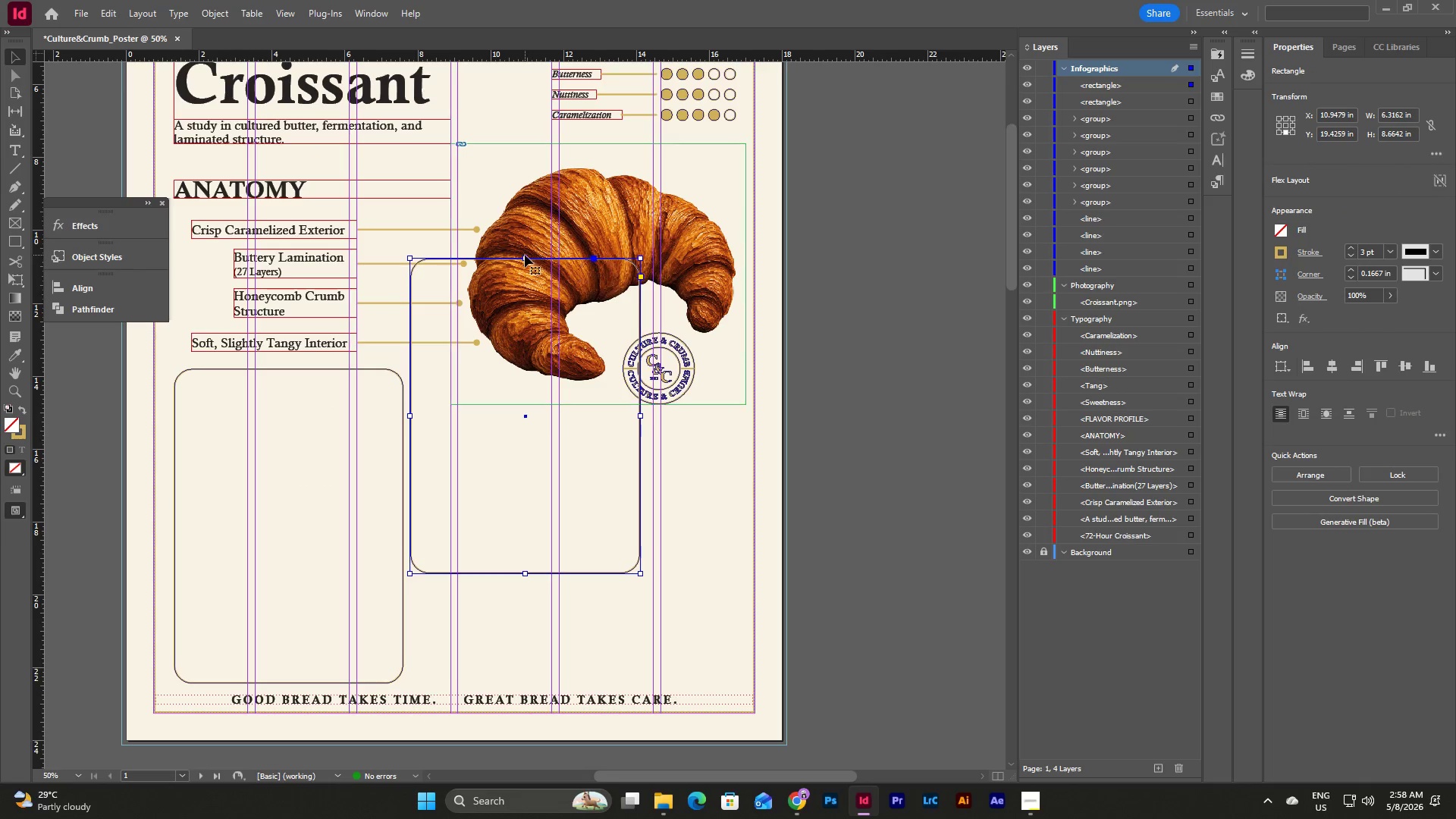 
left_click_drag(start_coordinate=[525, 257], to_coordinate=[537, 404])
 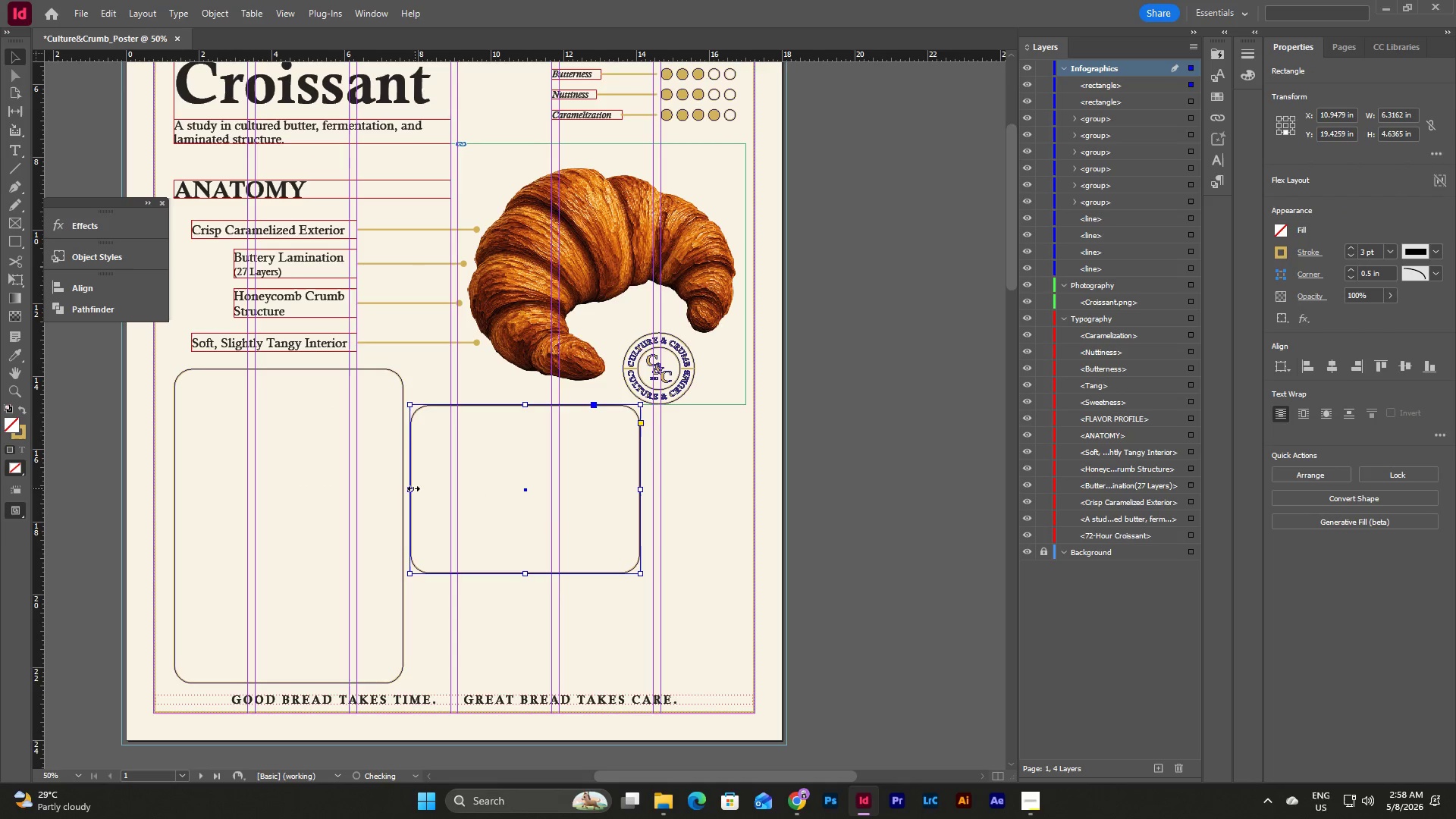 
left_click_drag(start_coordinate=[412, 488], to_coordinate=[403, 488])
 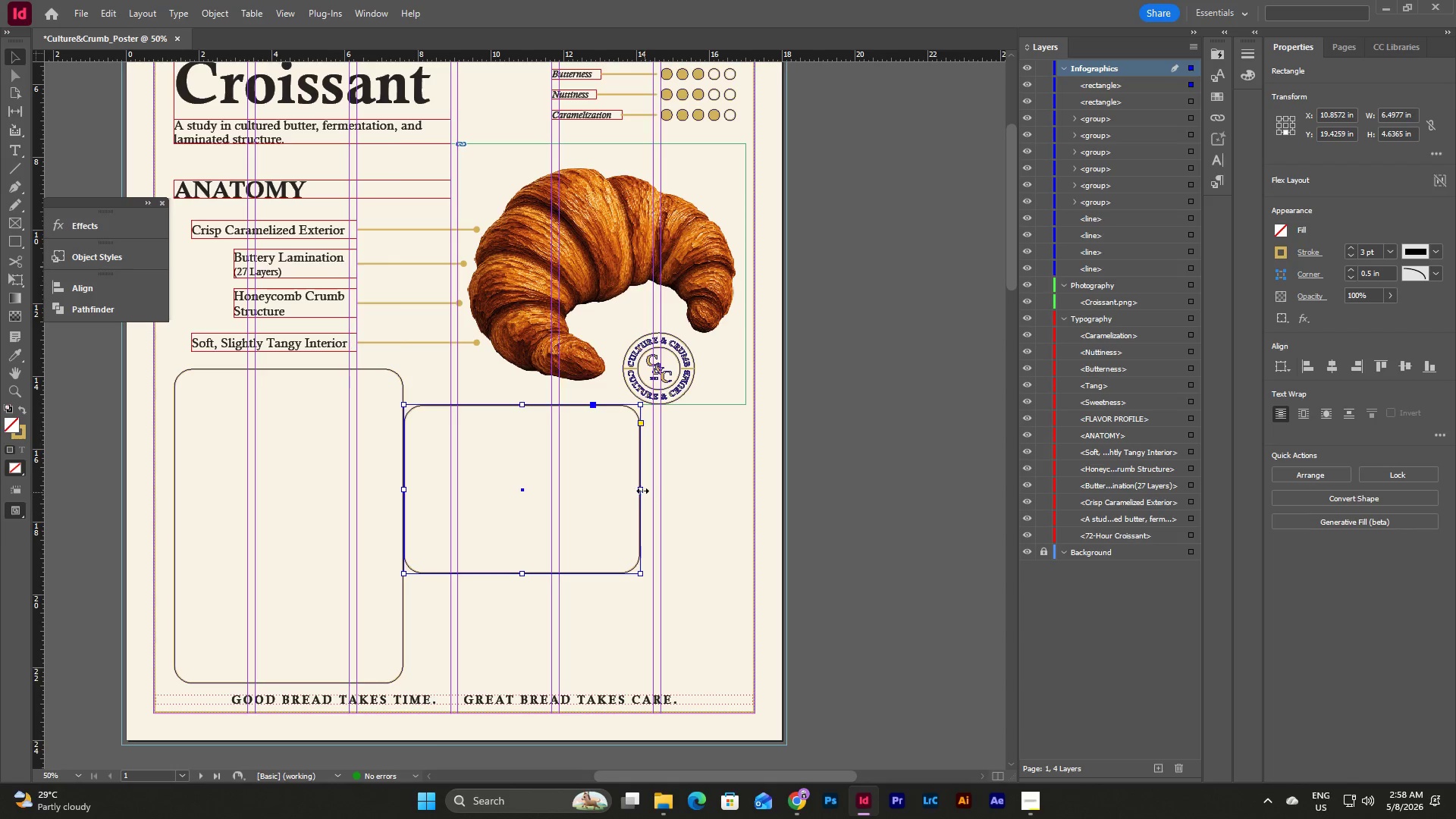 
left_click_drag(start_coordinate=[641, 488], to_coordinate=[745, 492])
 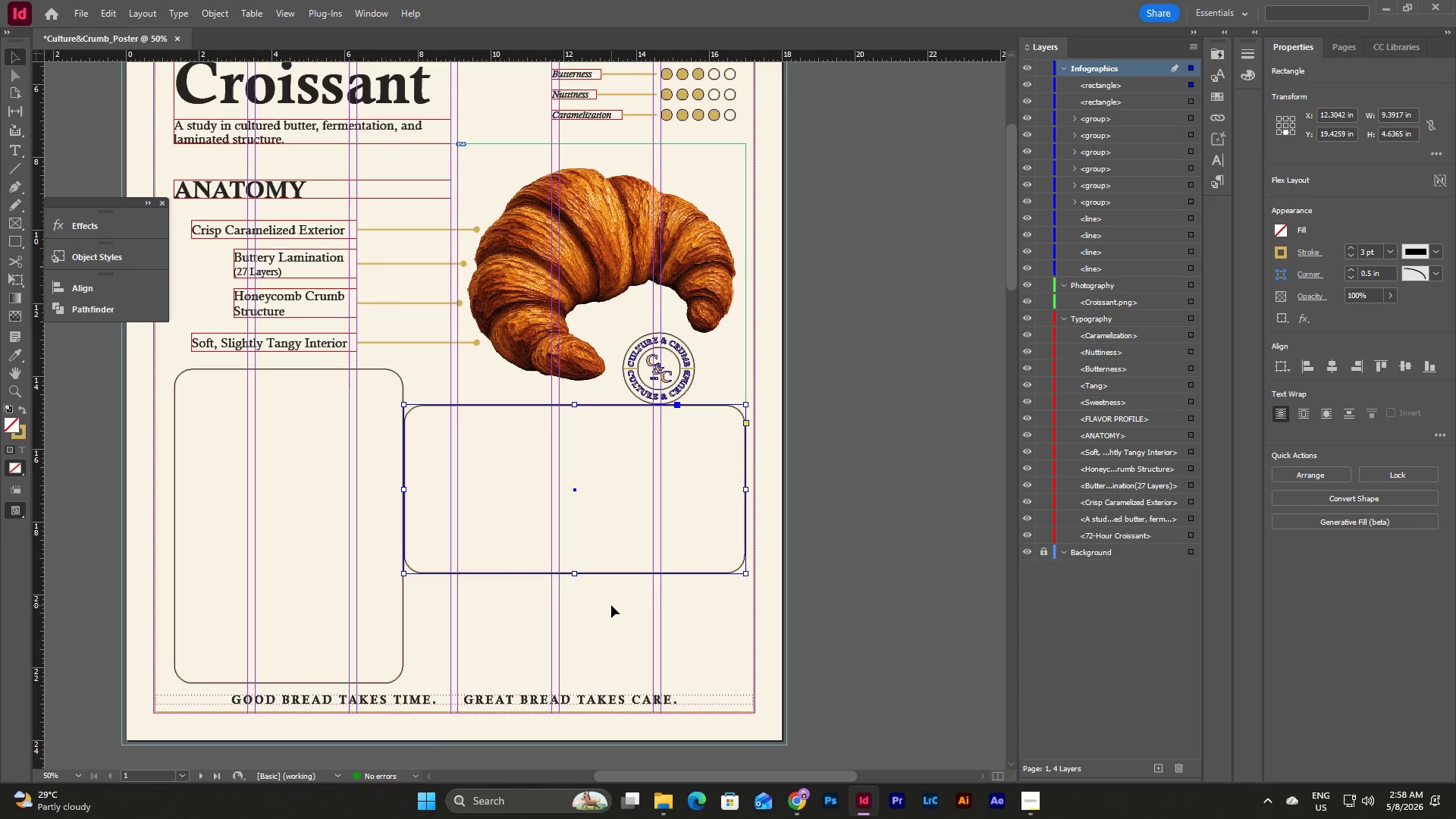 
left_click([611, 605])
 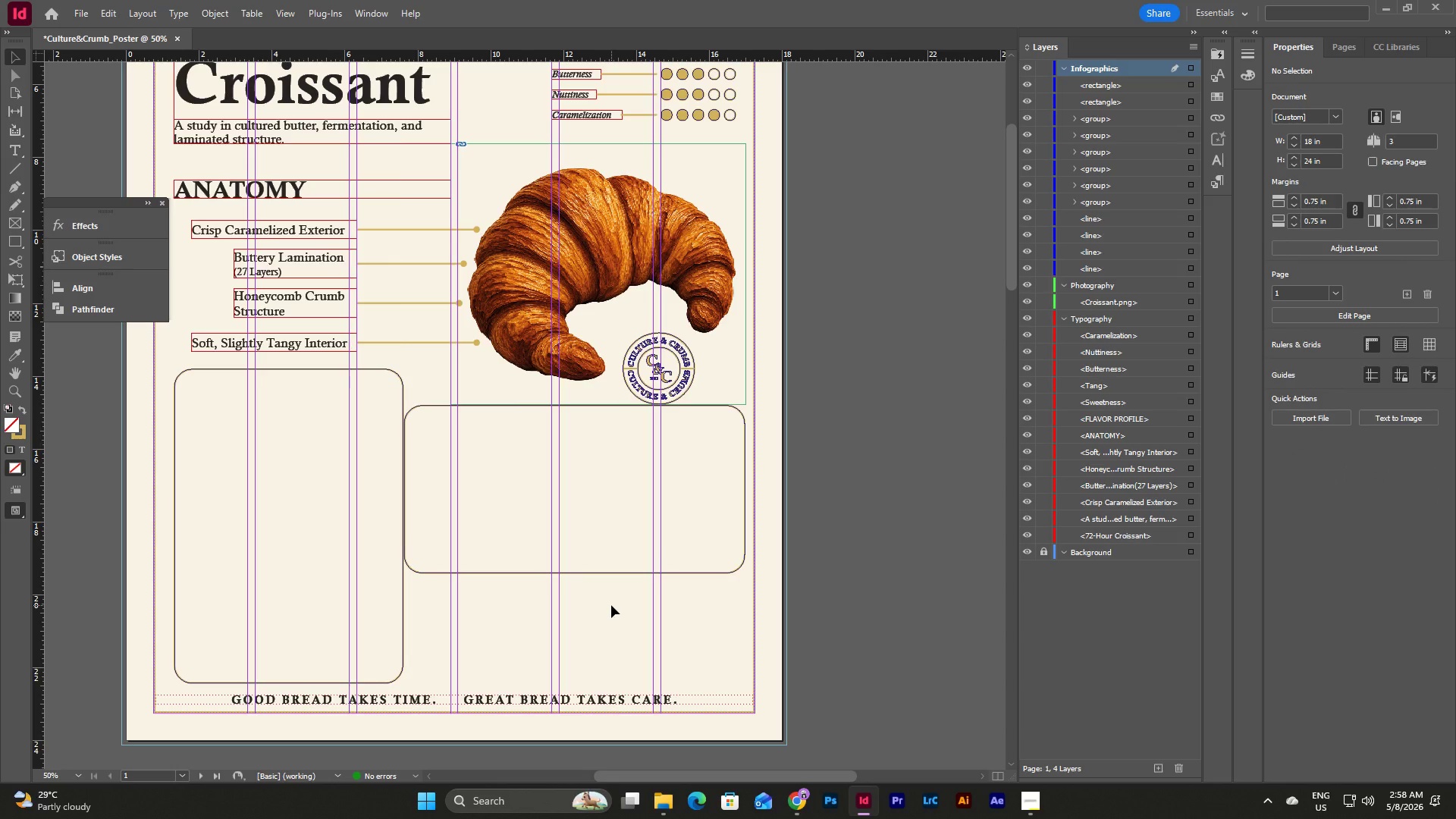 
scroll: coordinate [611, 605], scroll_direction: up, amount: 2.0
 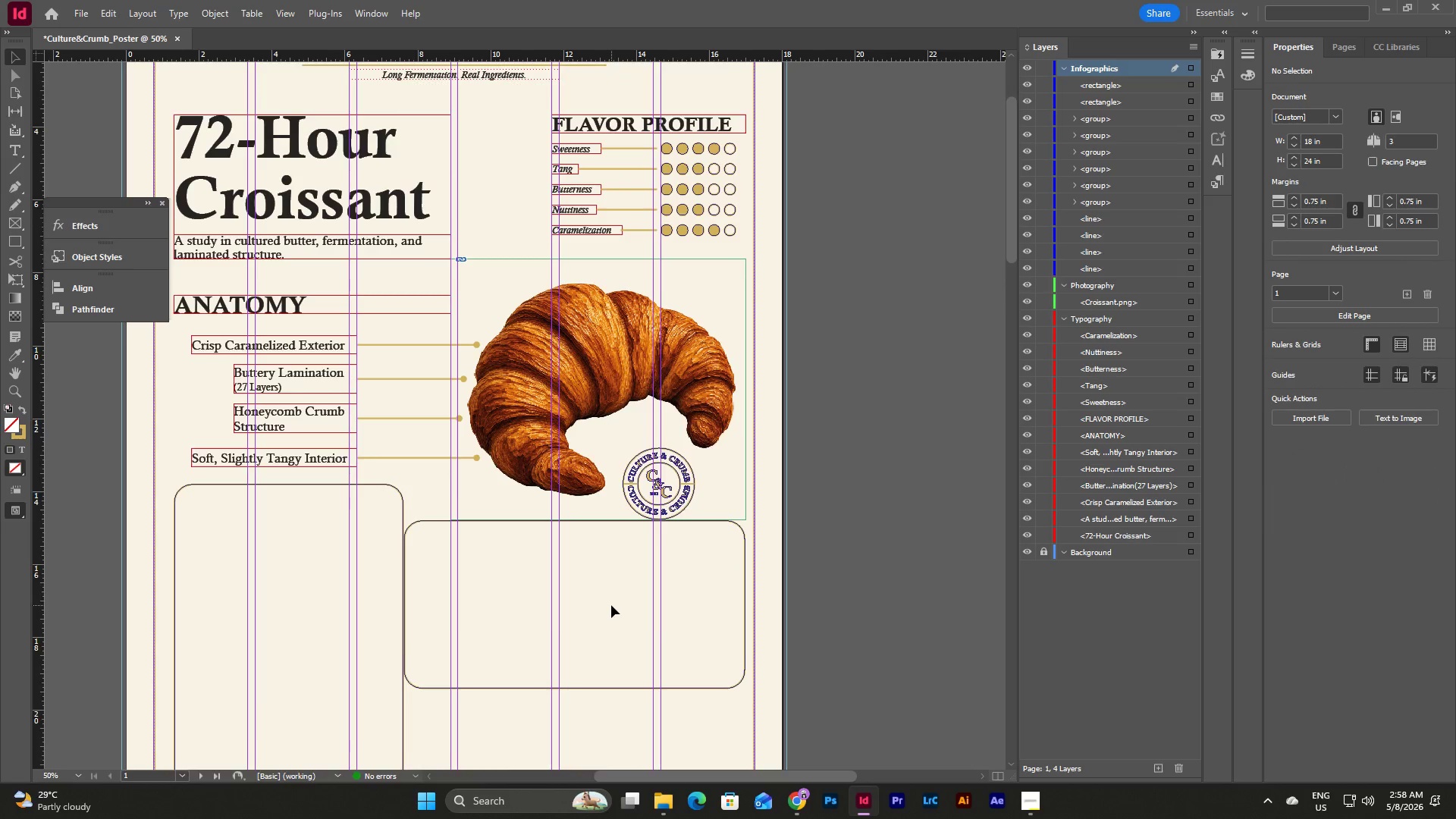 
scroll: coordinate [611, 605], scroll_direction: down, amount: 3.0
 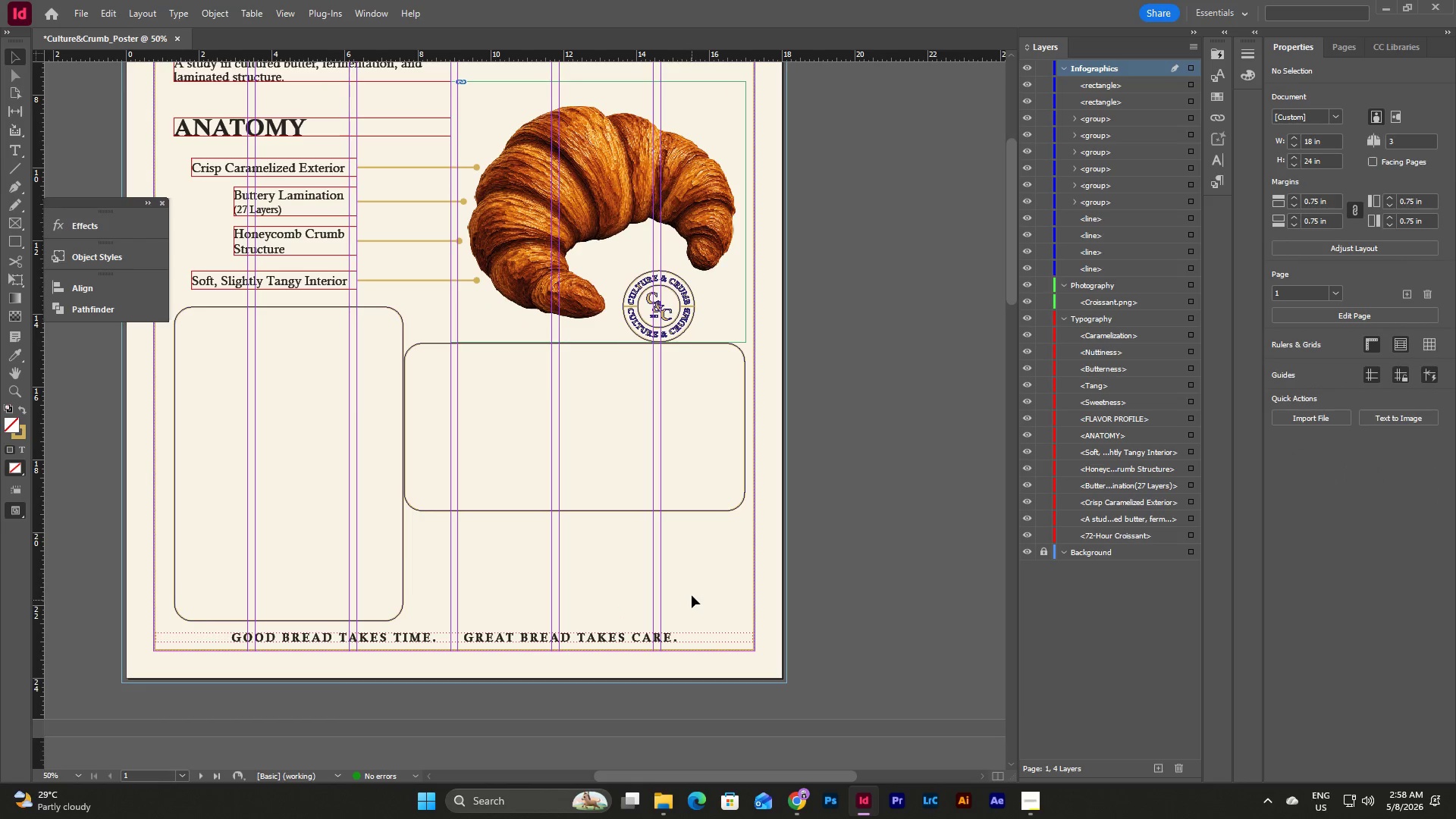 
left_click([692, 568])
 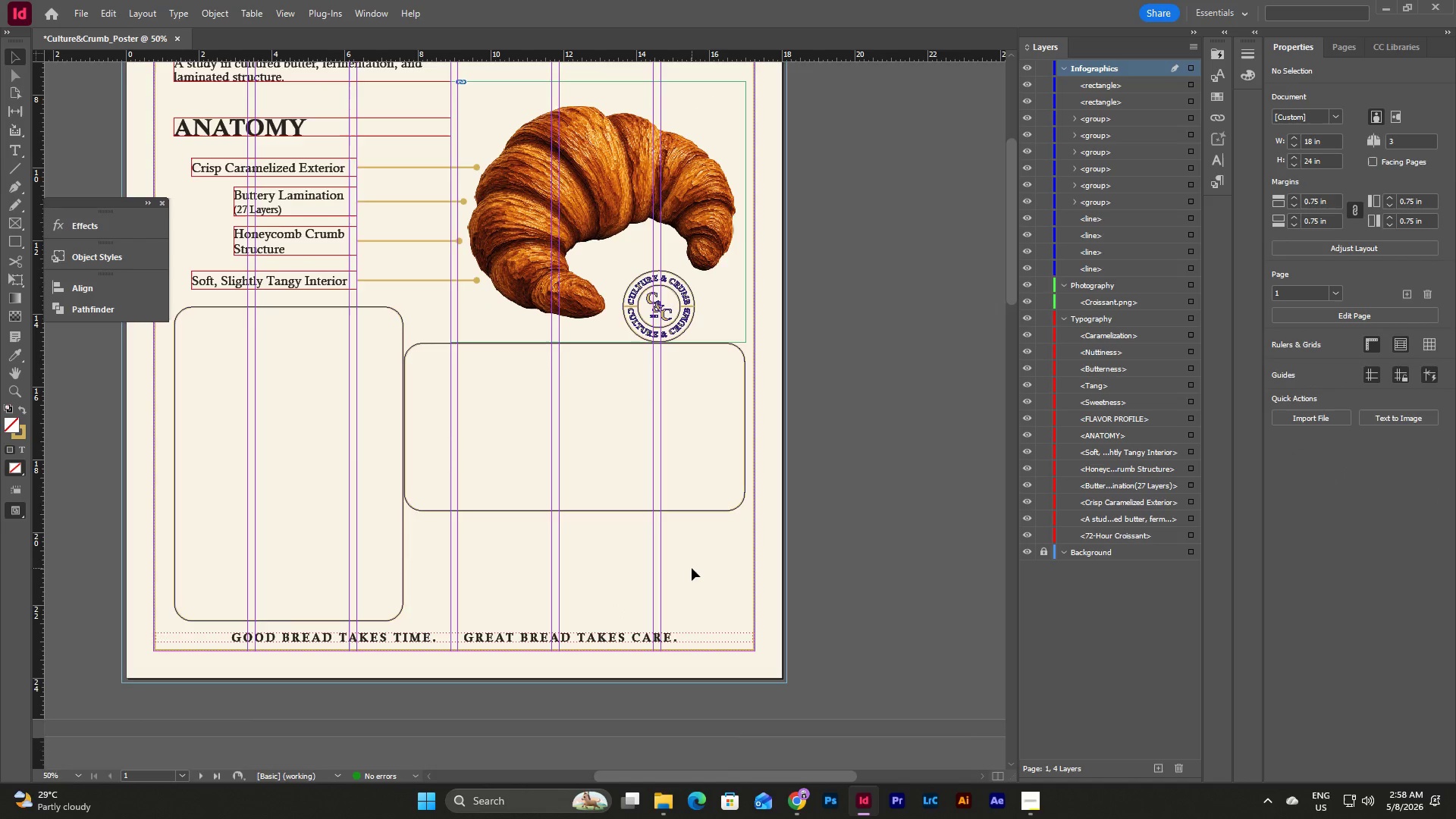 
type(wwww)
 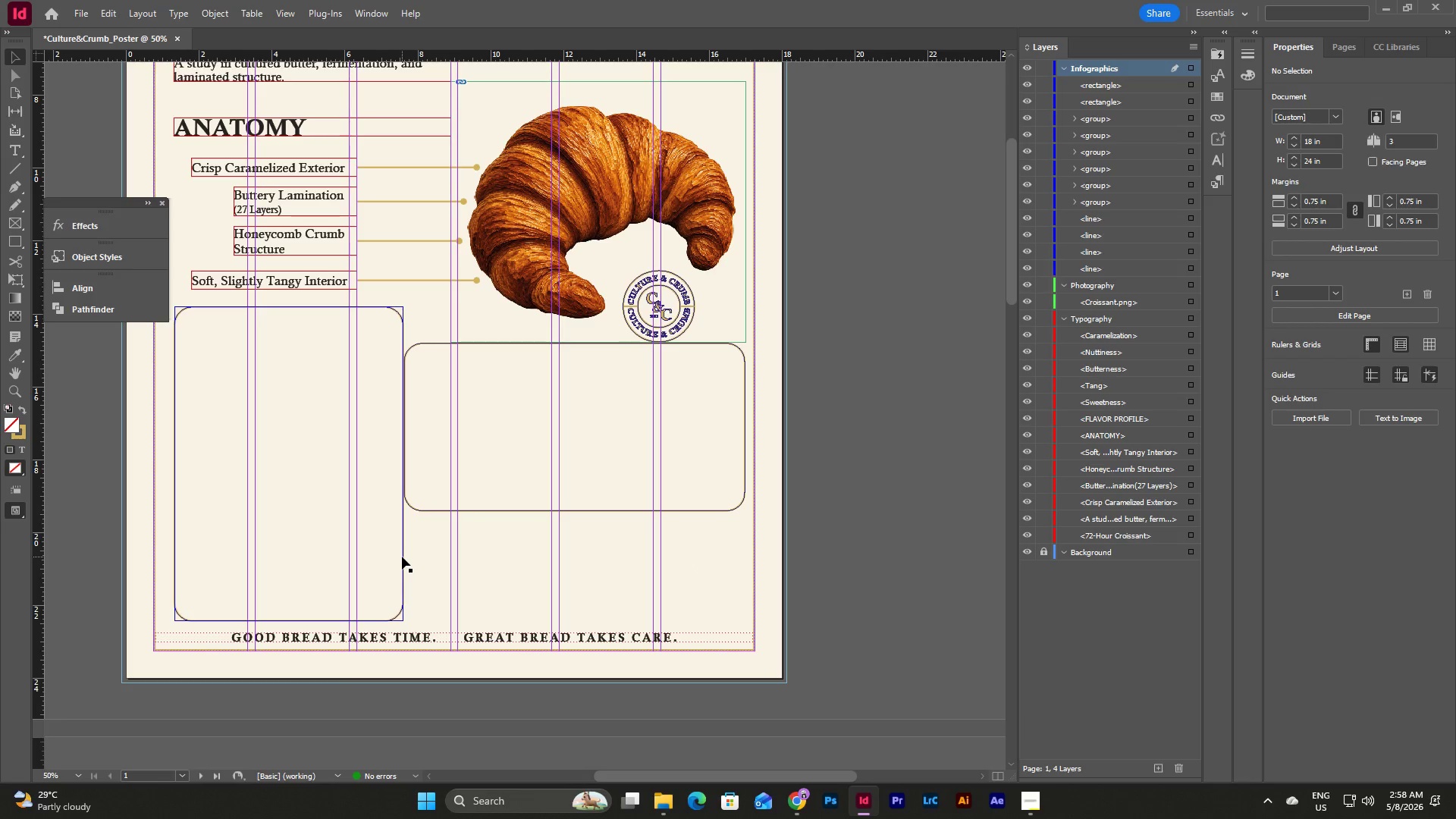 
left_click([402, 557])
 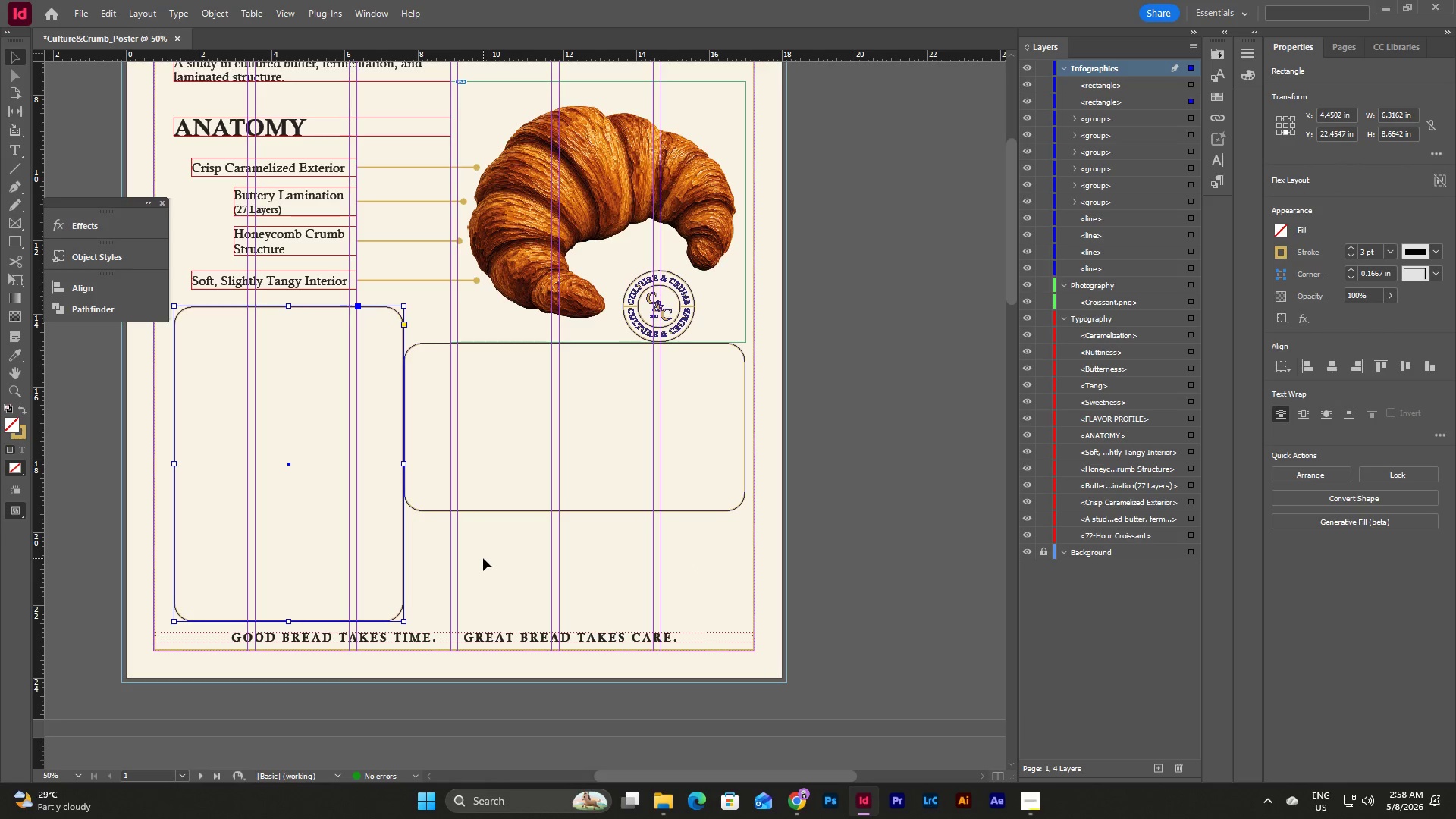 
key(Shift+ArrowLeft)
 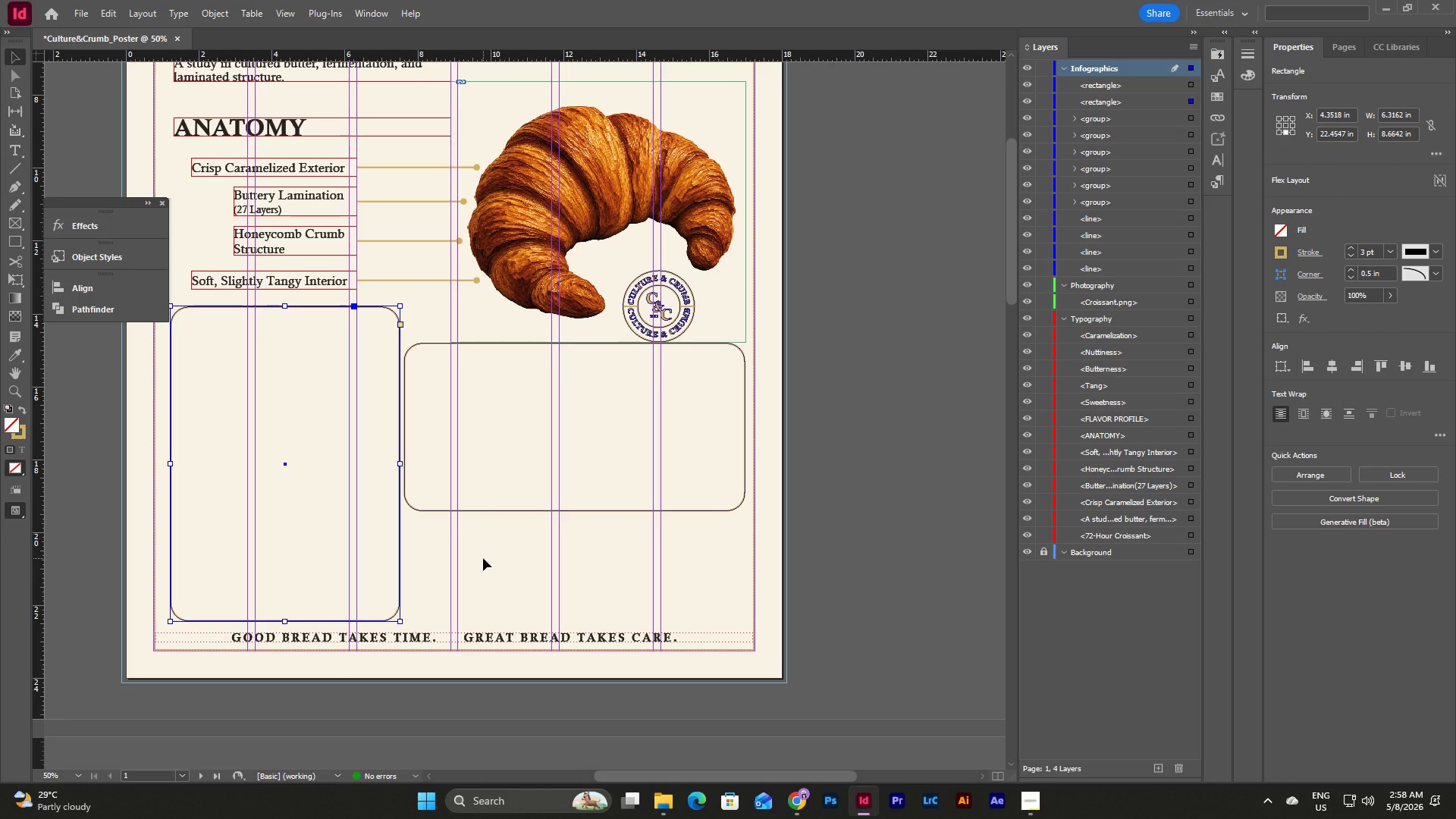 
key(Shift+ArrowLeft)
 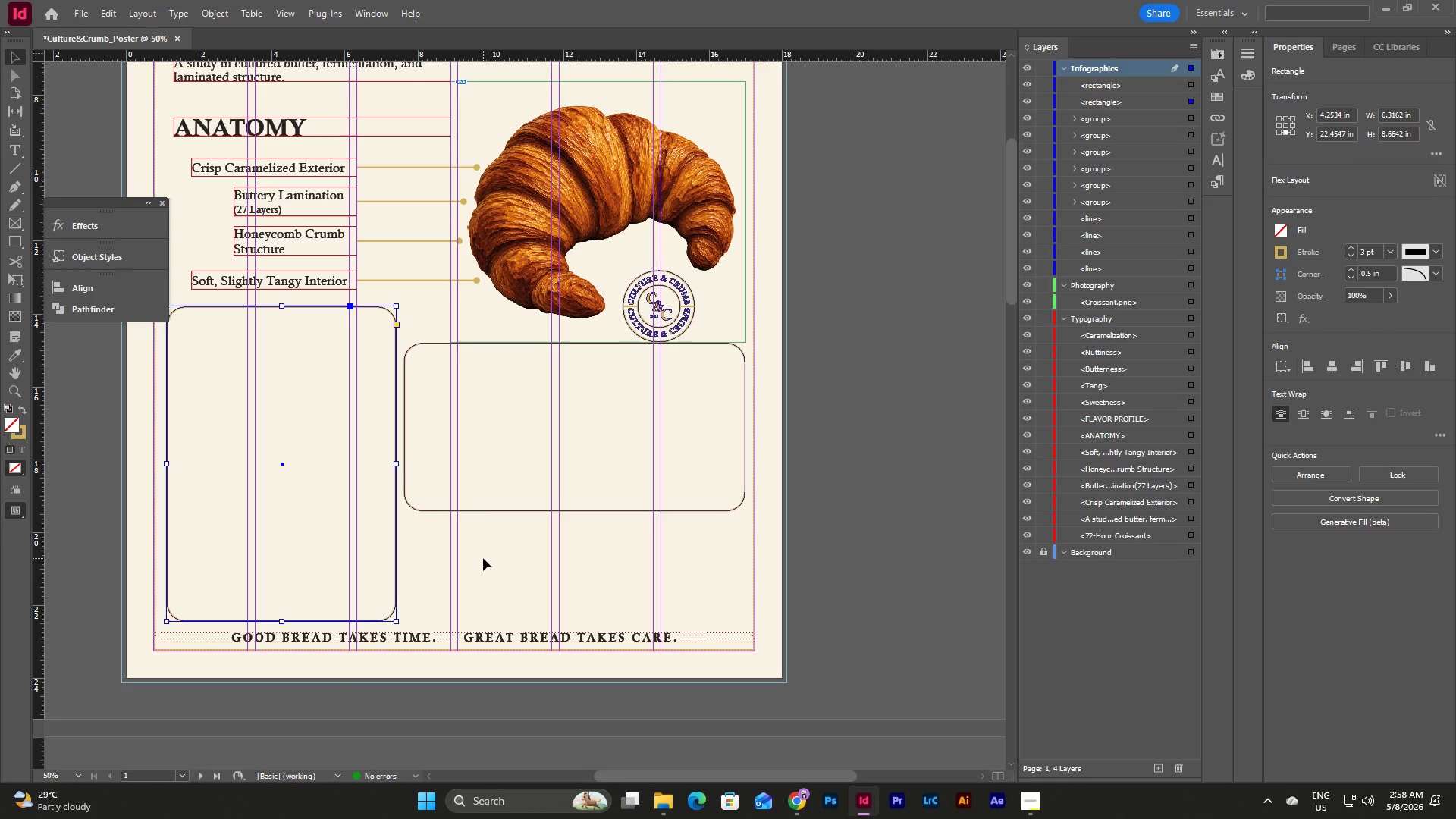 
key(Shift+ArrowLeft)
 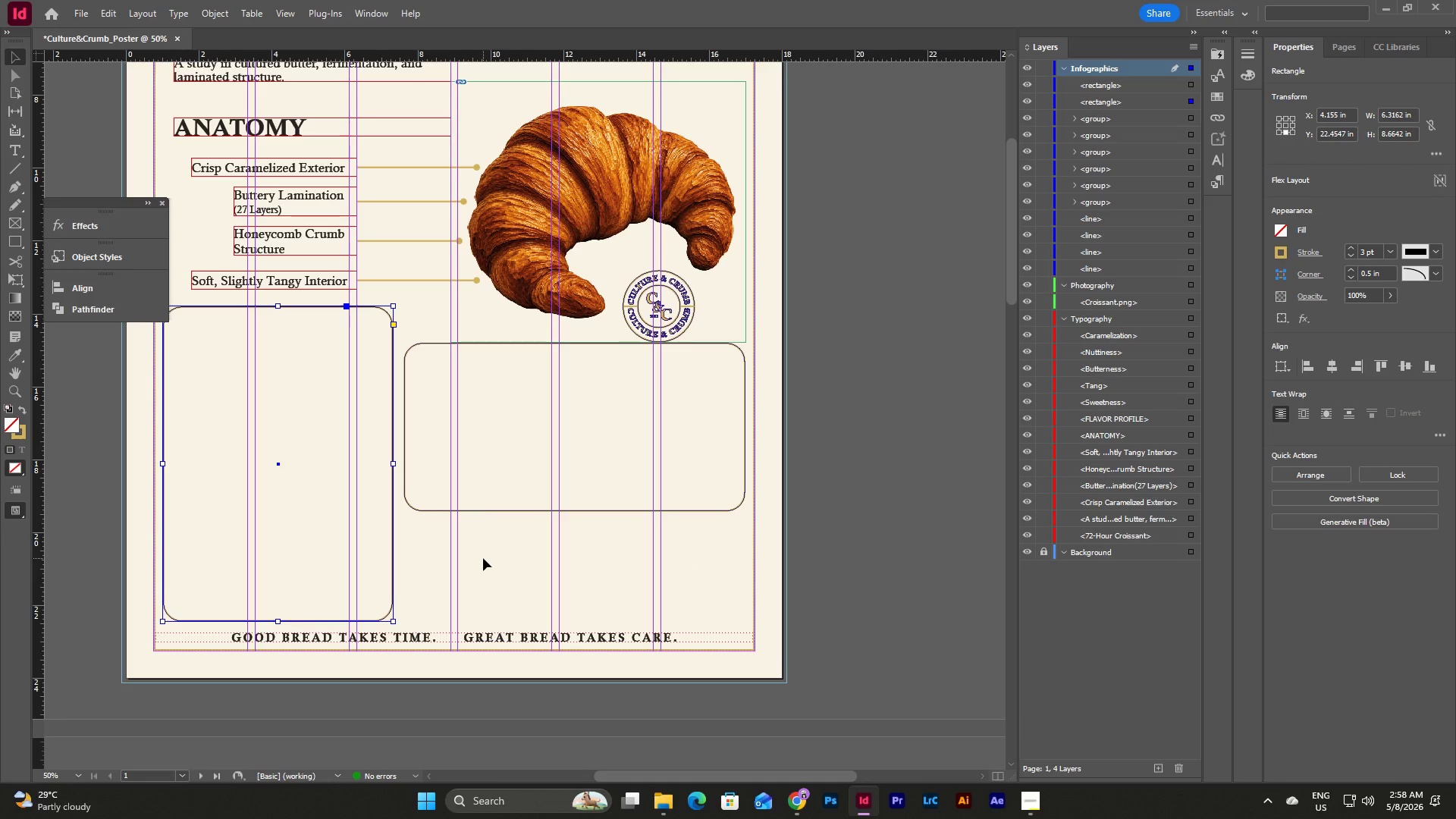 
key(Shift+ArrowLeft)
 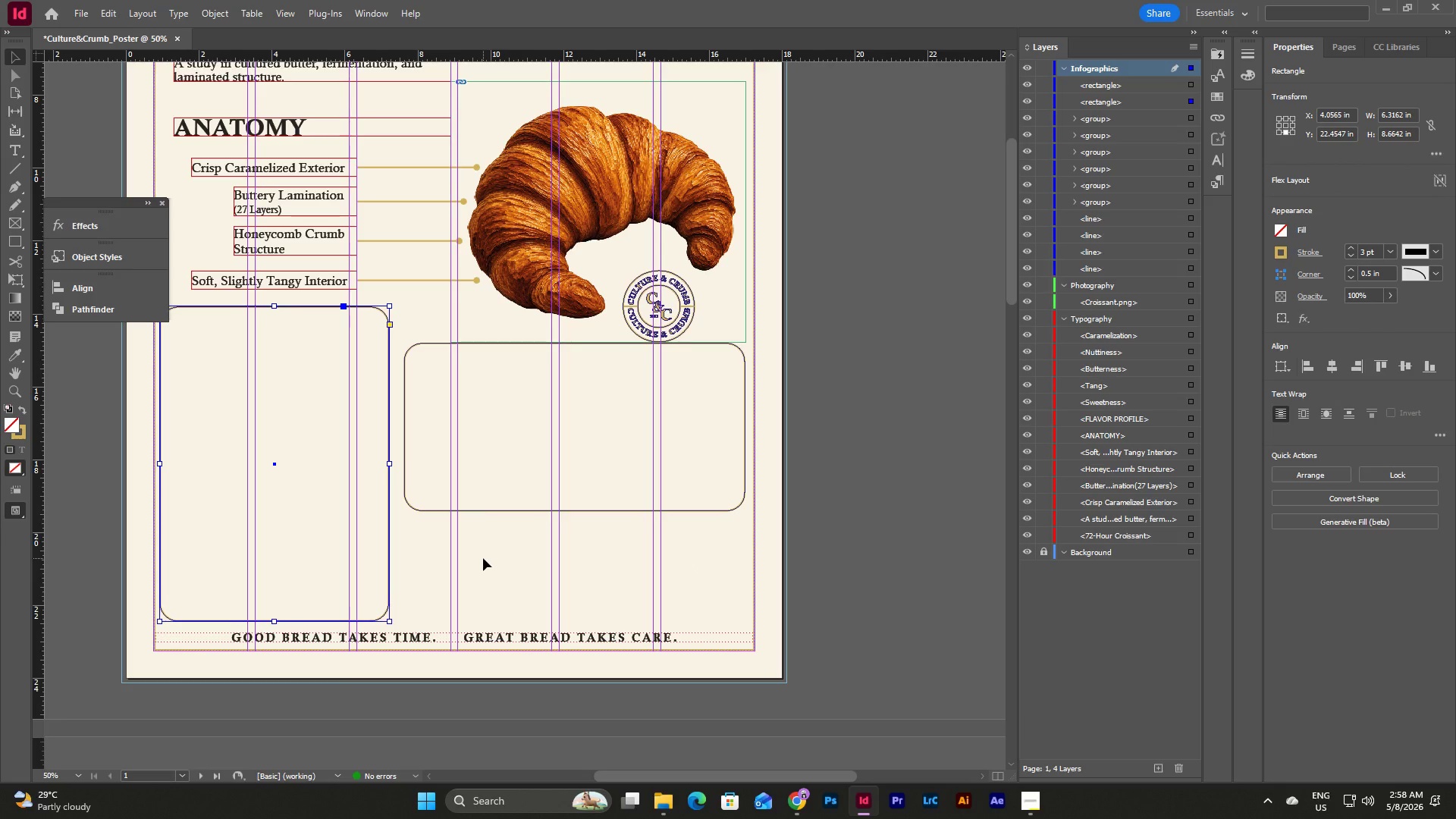 
scroll: coordinate [372, 463], scroll_direction: up, amount: 2.0
 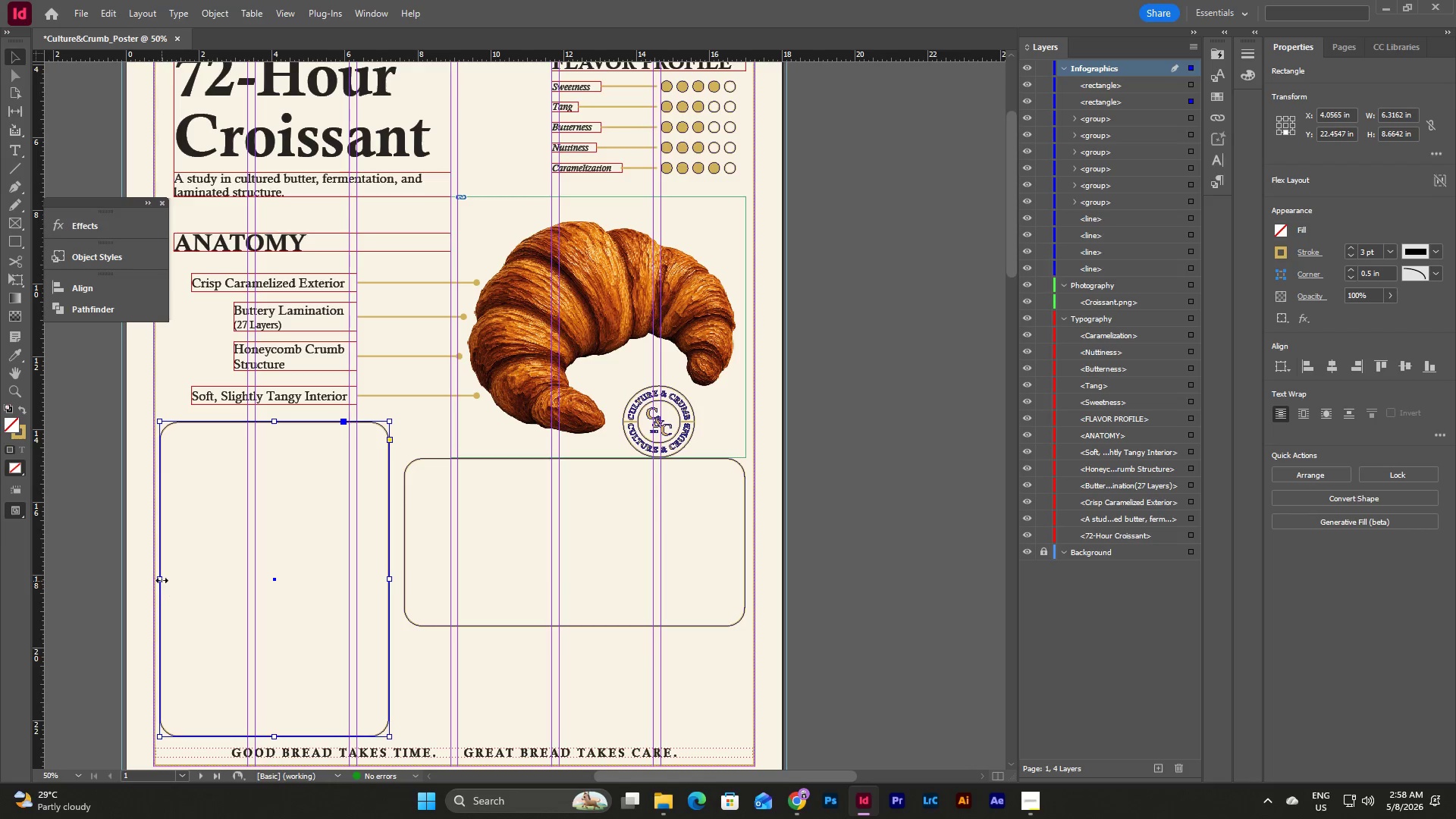 
left_click_drag(start_coordinate=[162, 578], to_coordinate=[173, 577])
 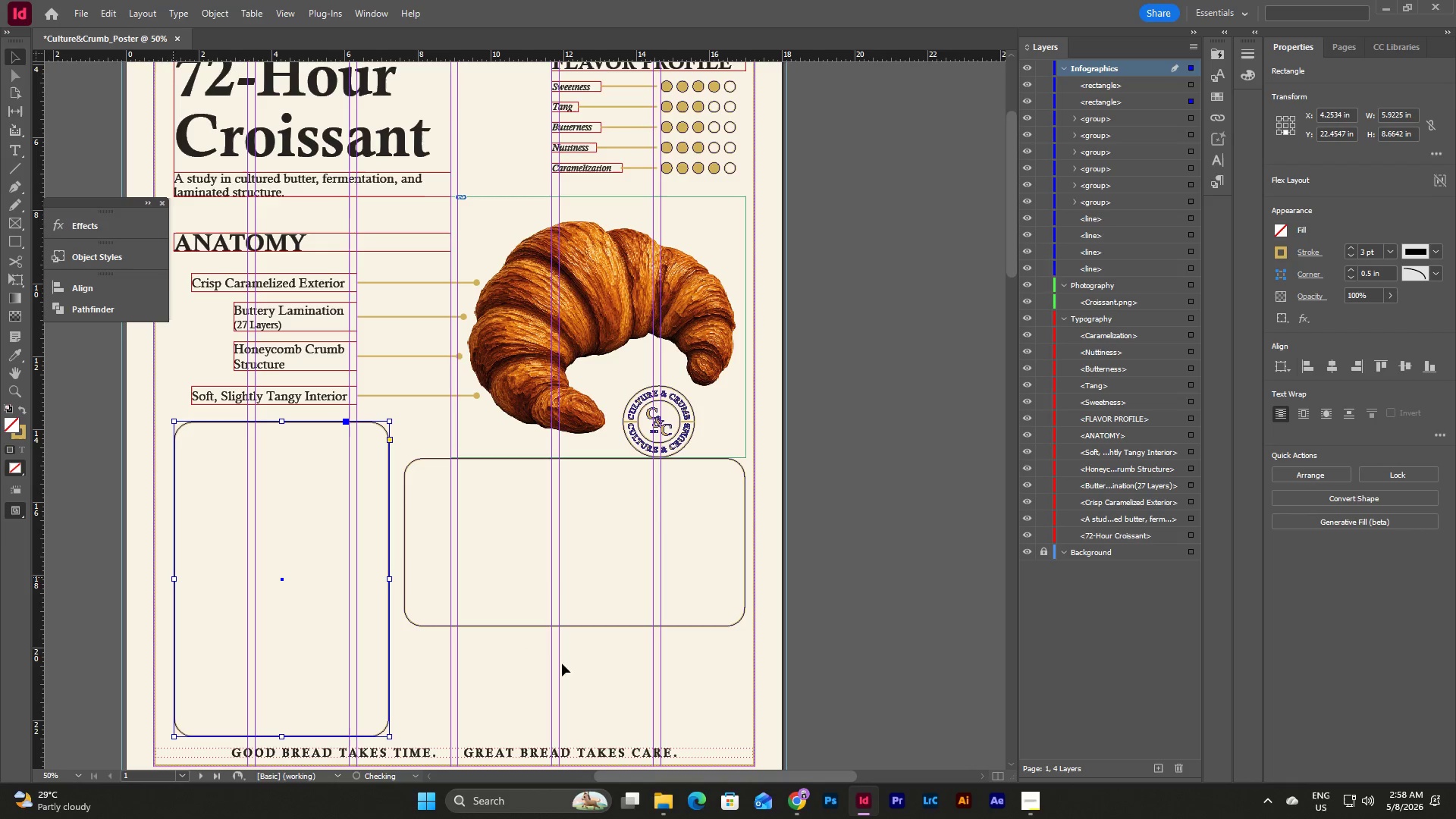 
left_click([576, 668])
 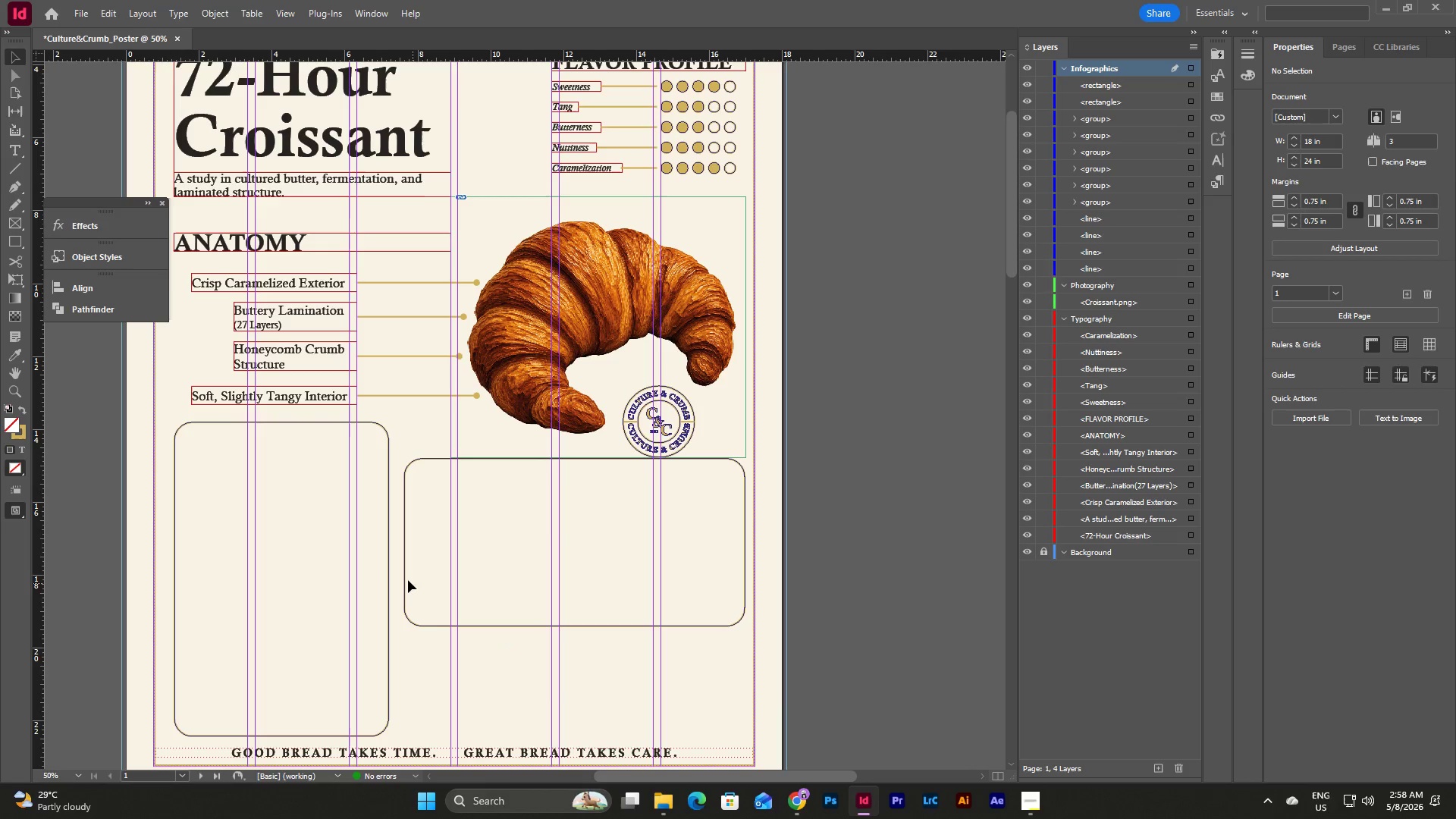 
left_click([406, 579])
 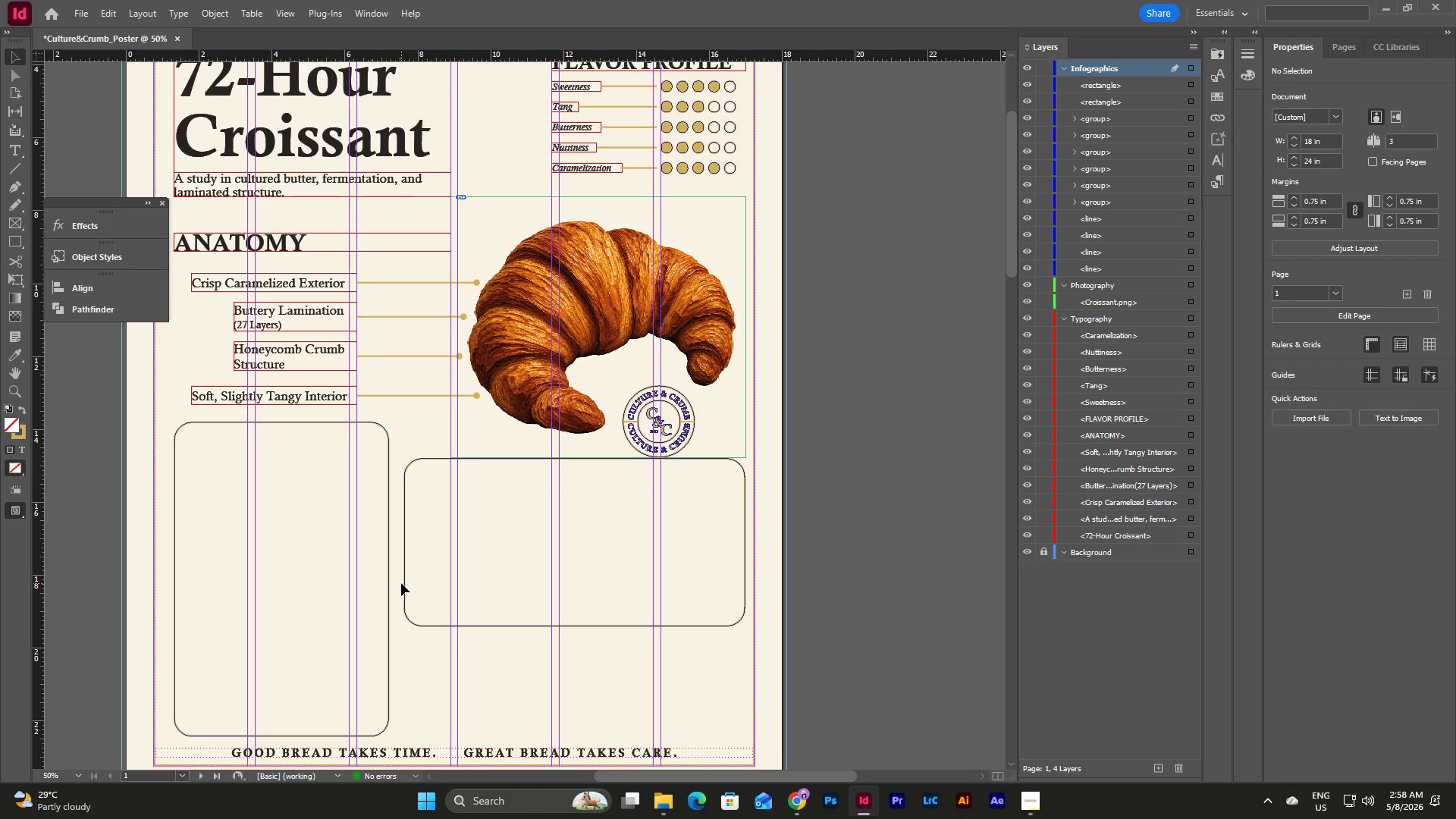 
left_click([405, 583])
 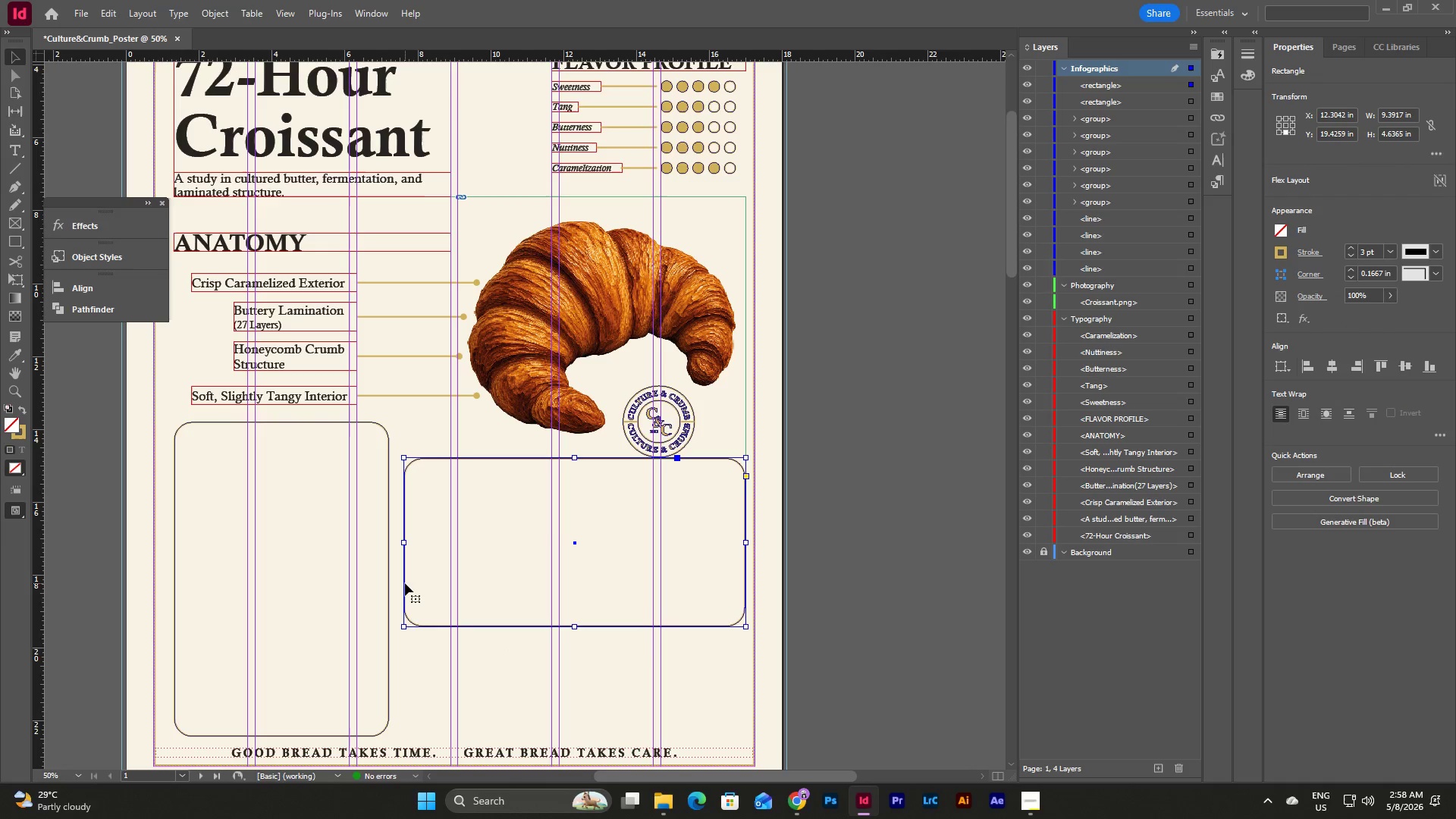 
hold_key(key=ShiftLeft, duration=0.53)
 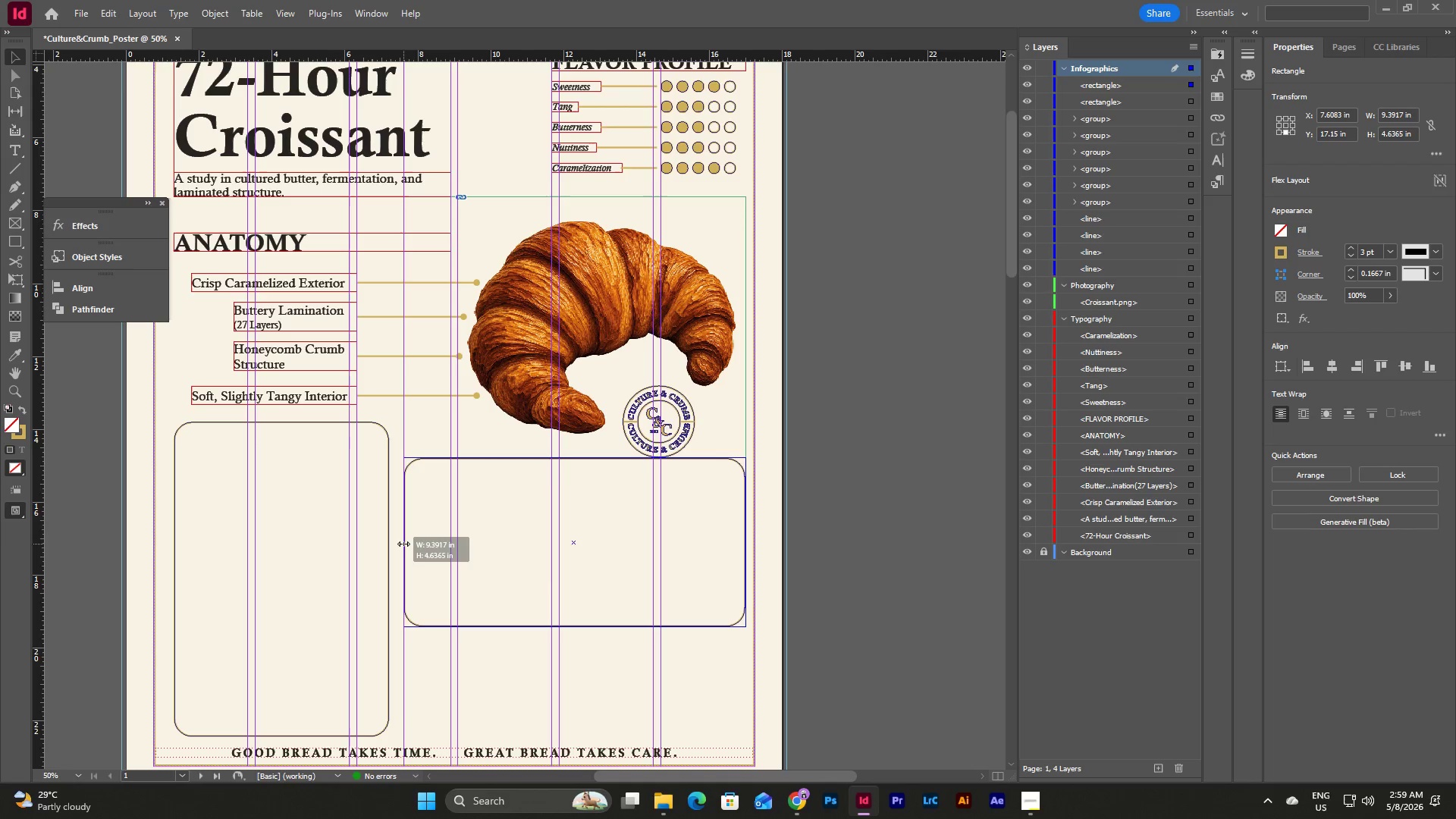 
key(Shift+ArrowRight)
 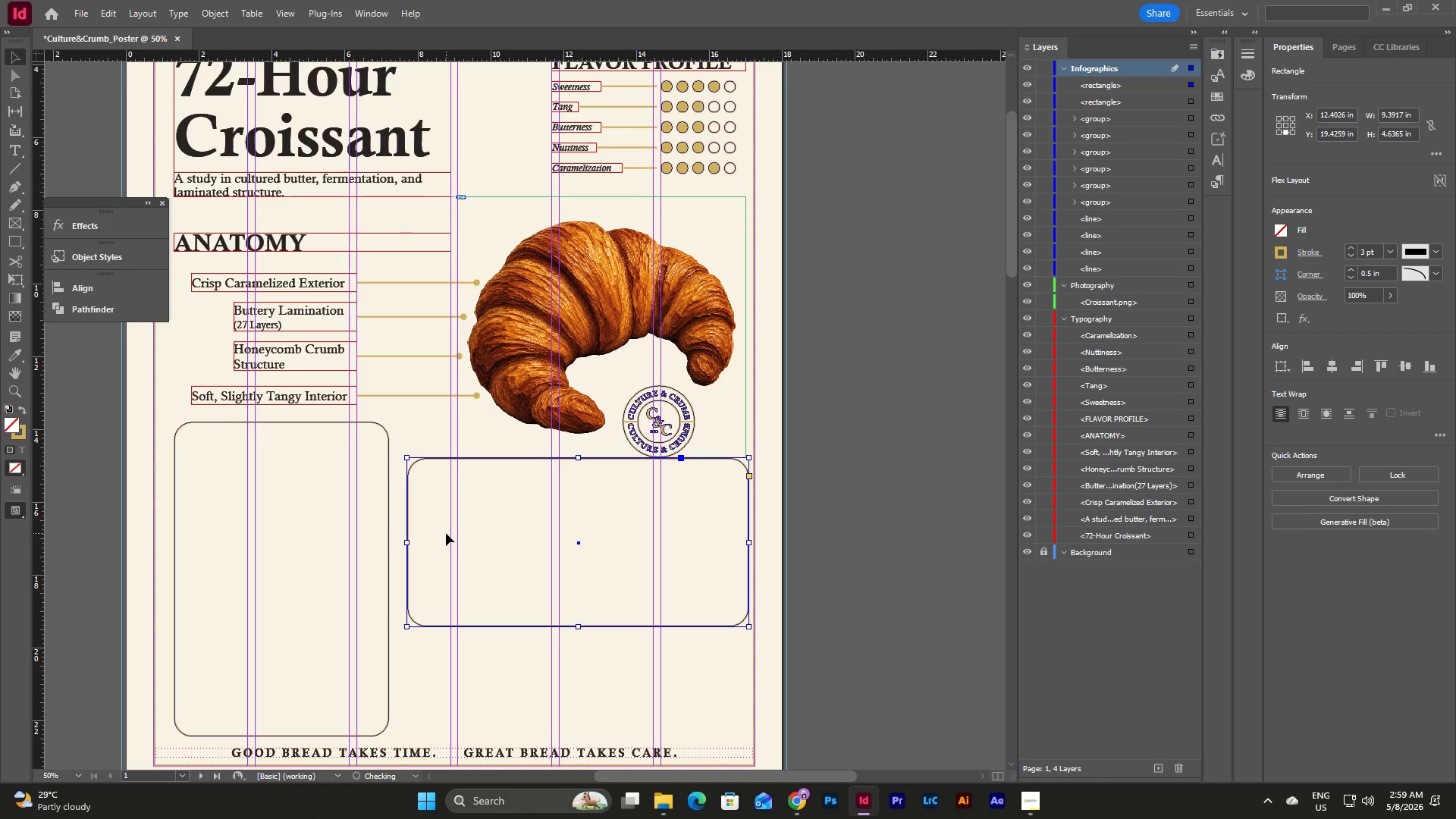 
key(Shift+ArrowRight)
 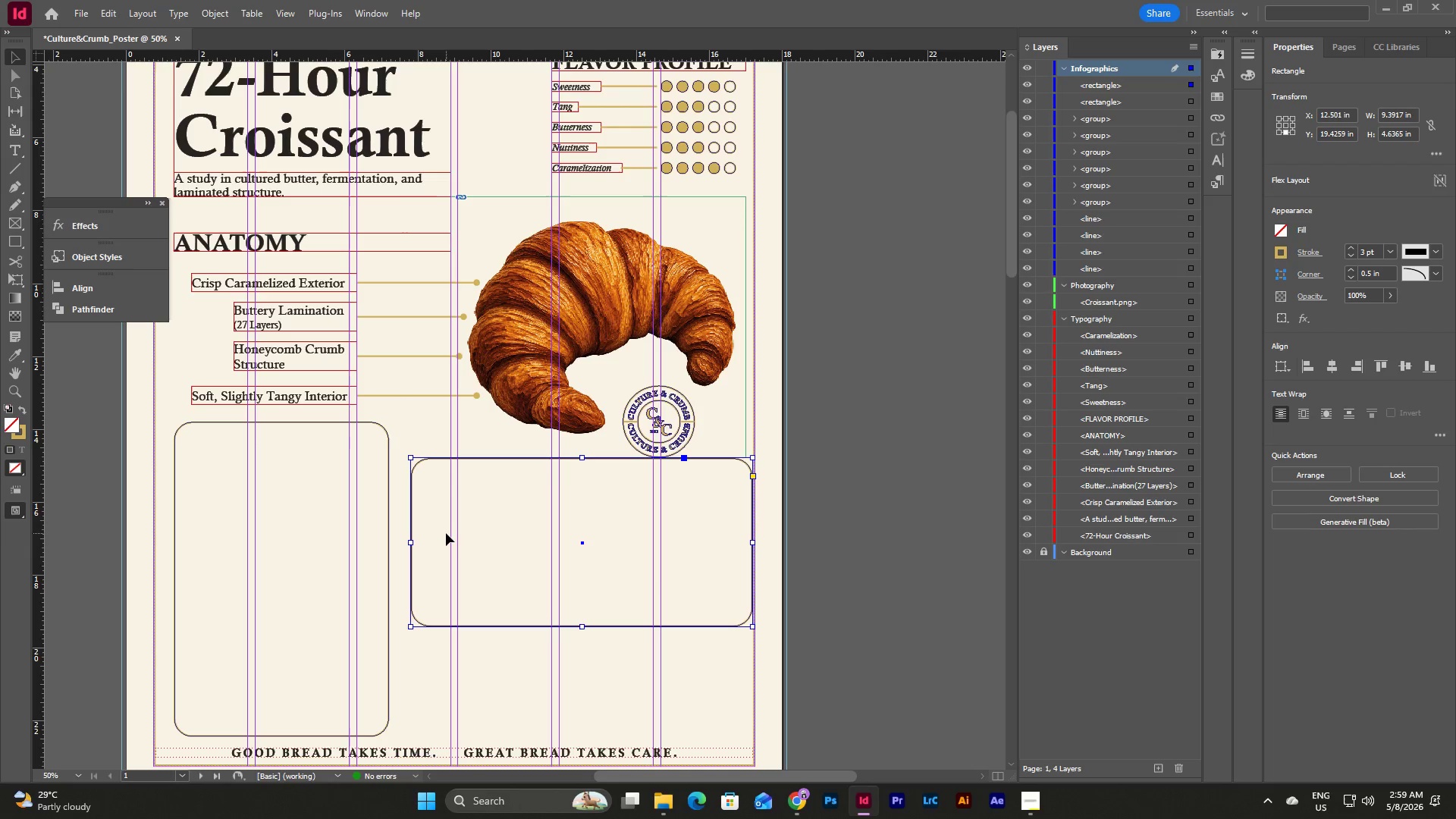 
key(Shift+ArrowRight)
 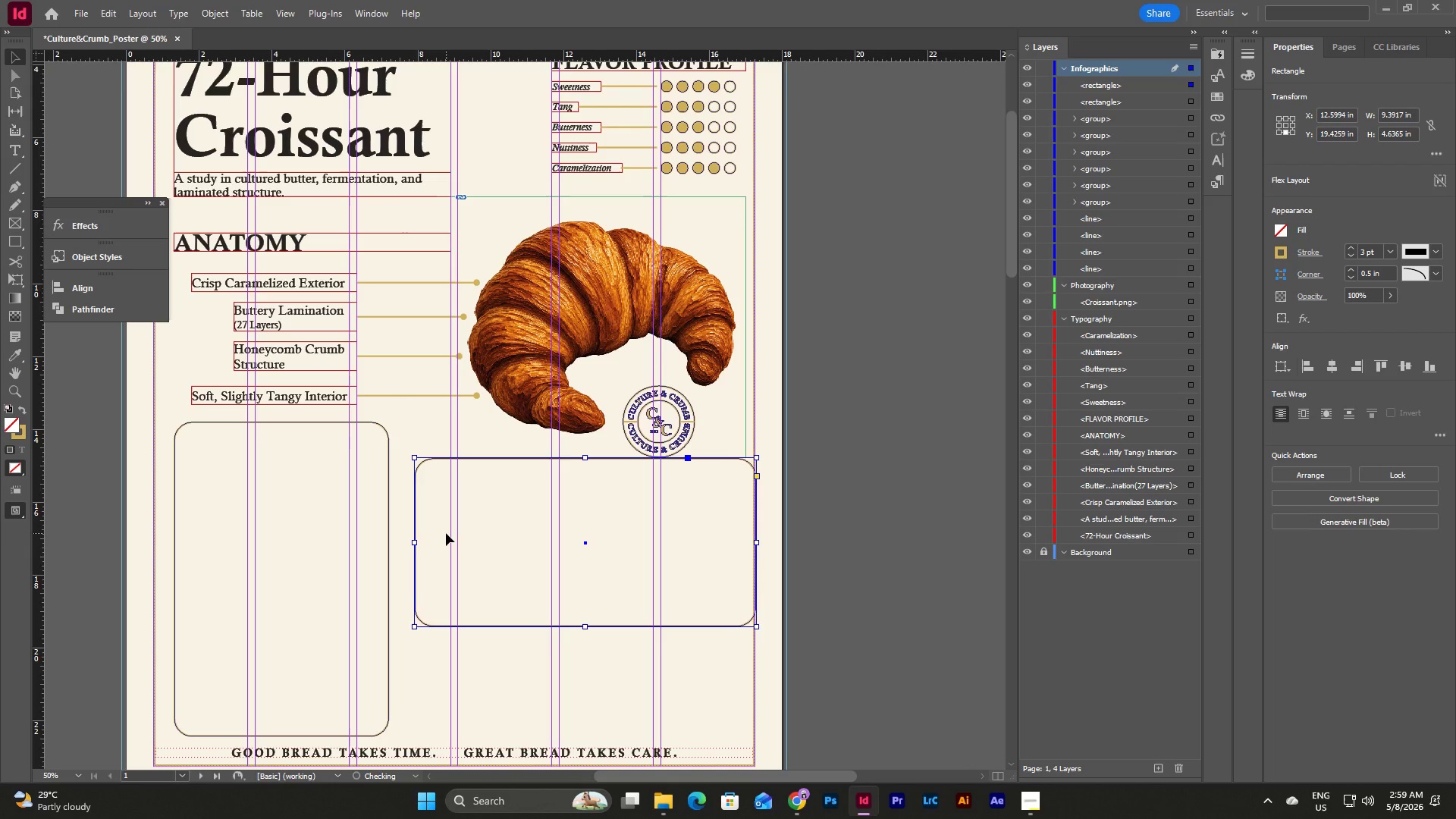 
key(Shift+ArrowRight)
 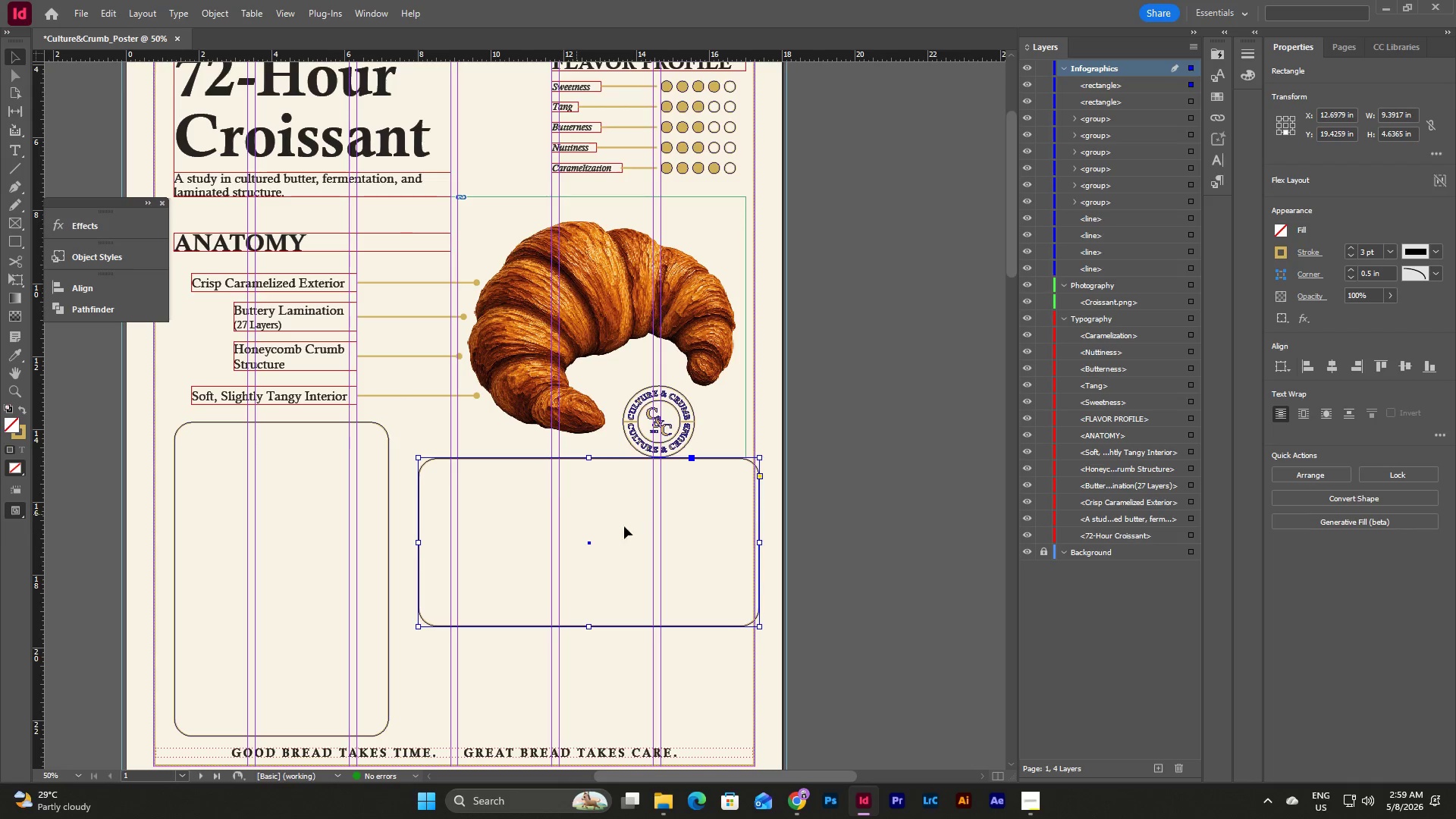 
left_click_drag(start_coordinate=[760, 543], to_coordinate=[745, 542])
 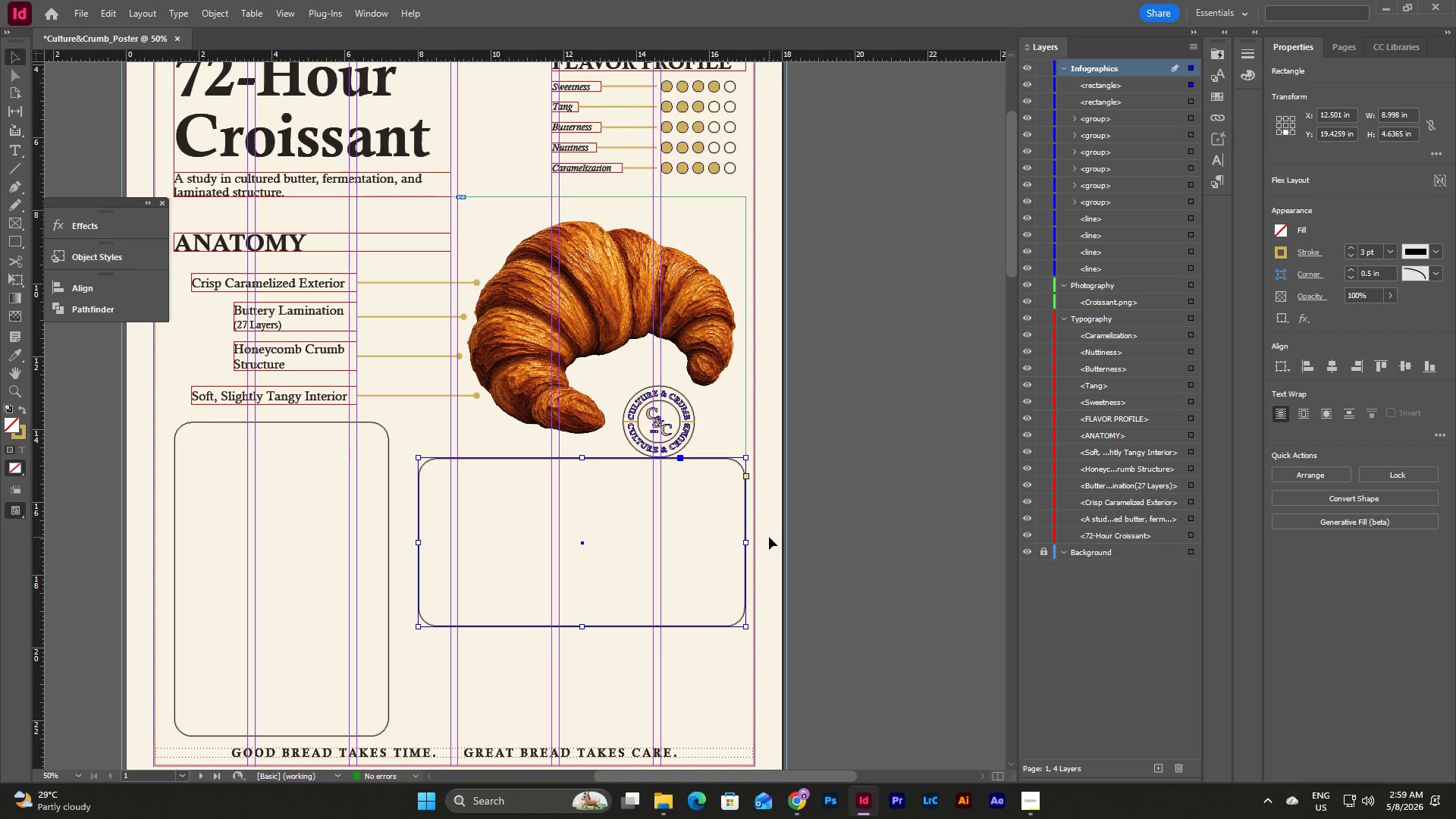 
left_click_drag(start_coordinate=[748, 540], to_coordinate=[736, 540])
 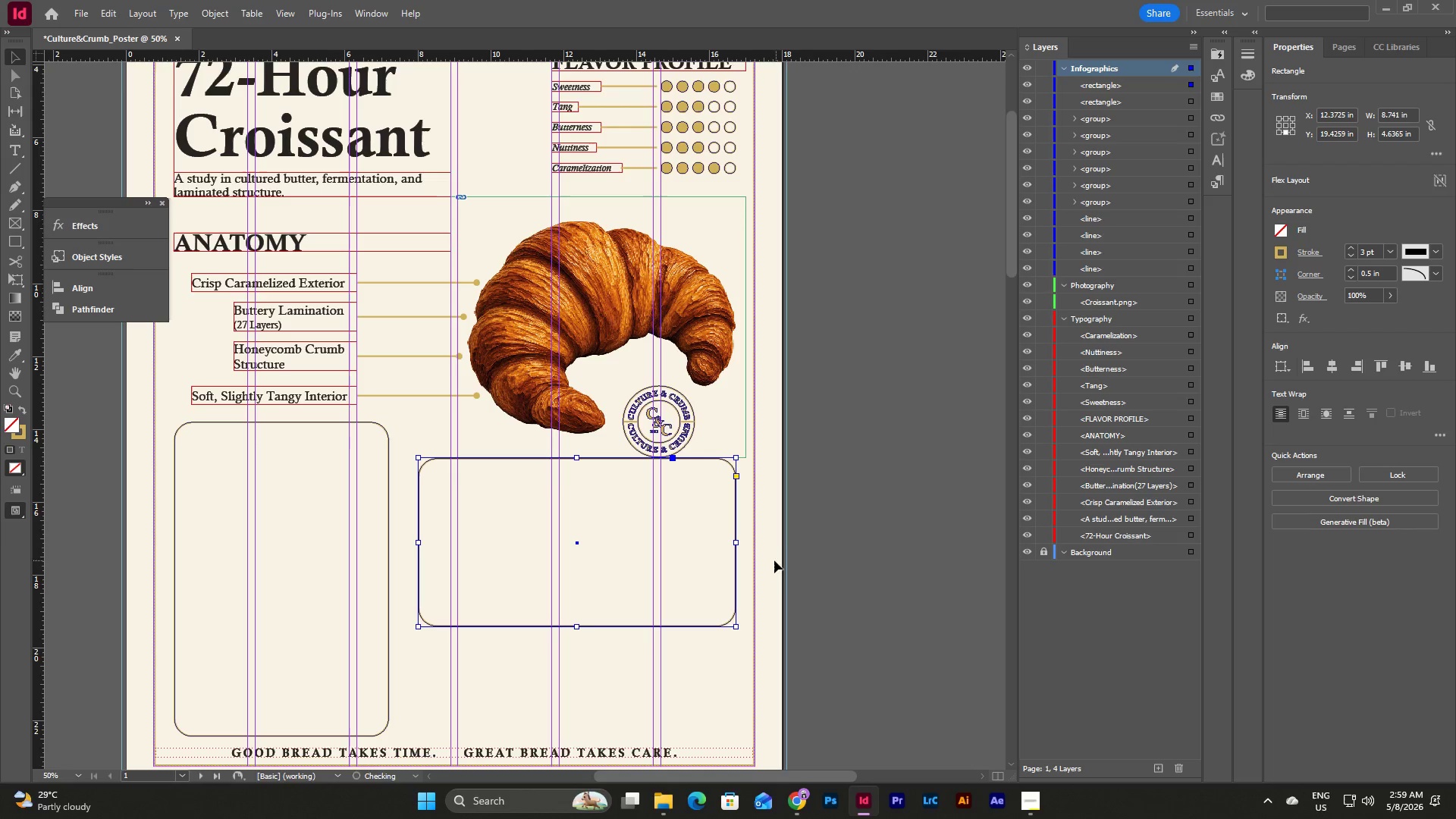 
left_click([764, 556])
 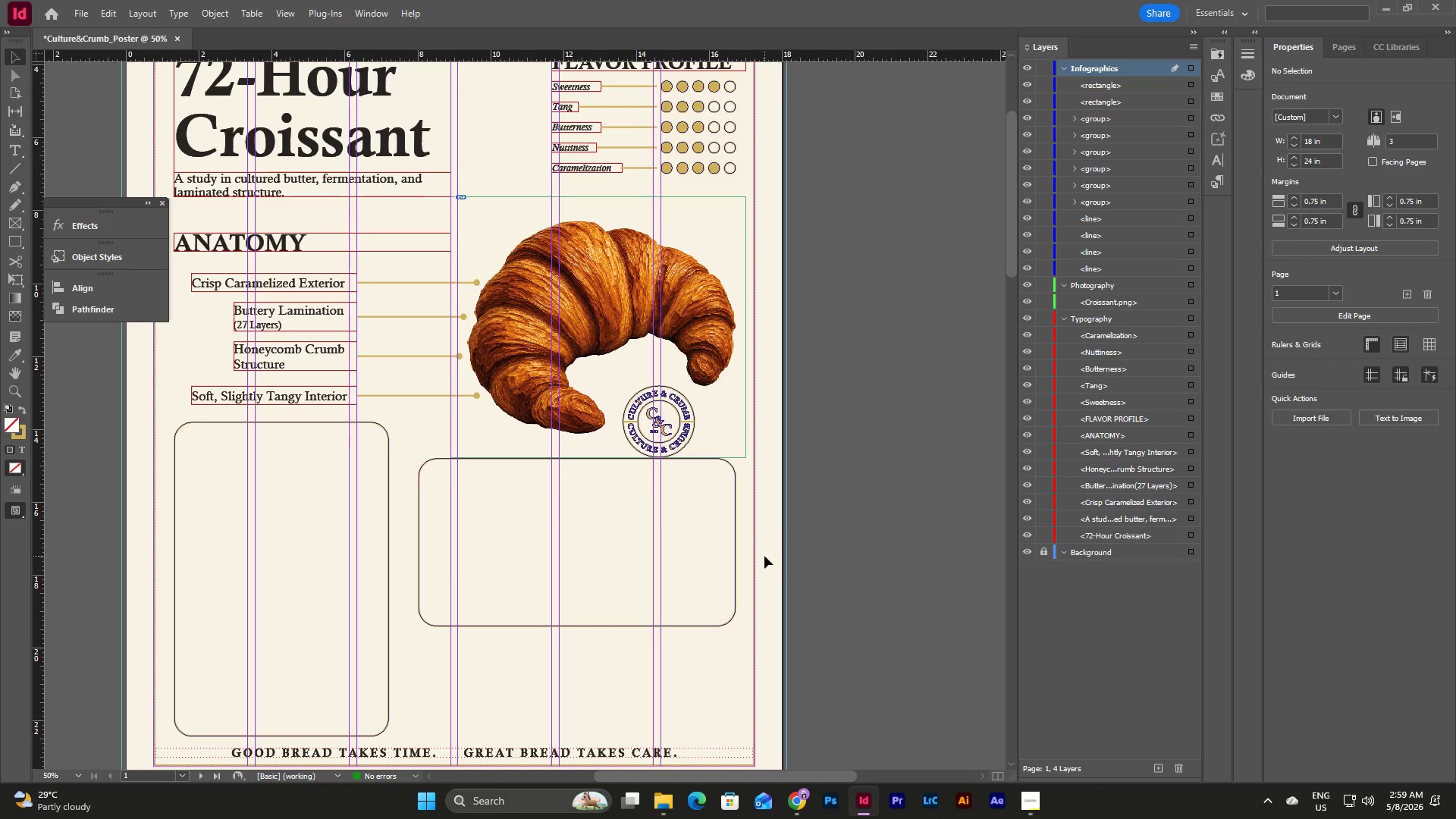 
type(ww)
 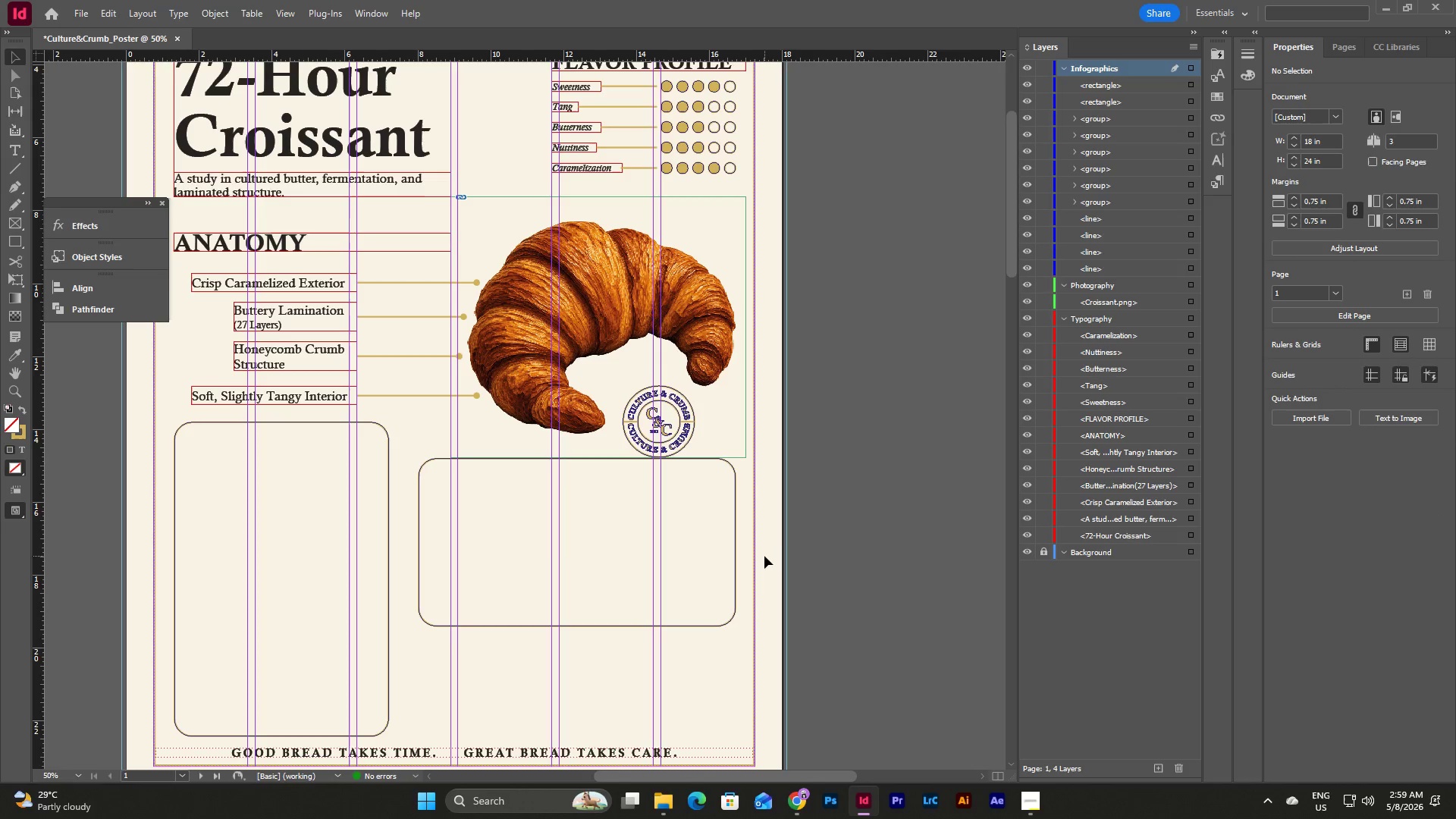 
left_click([712, 639])
 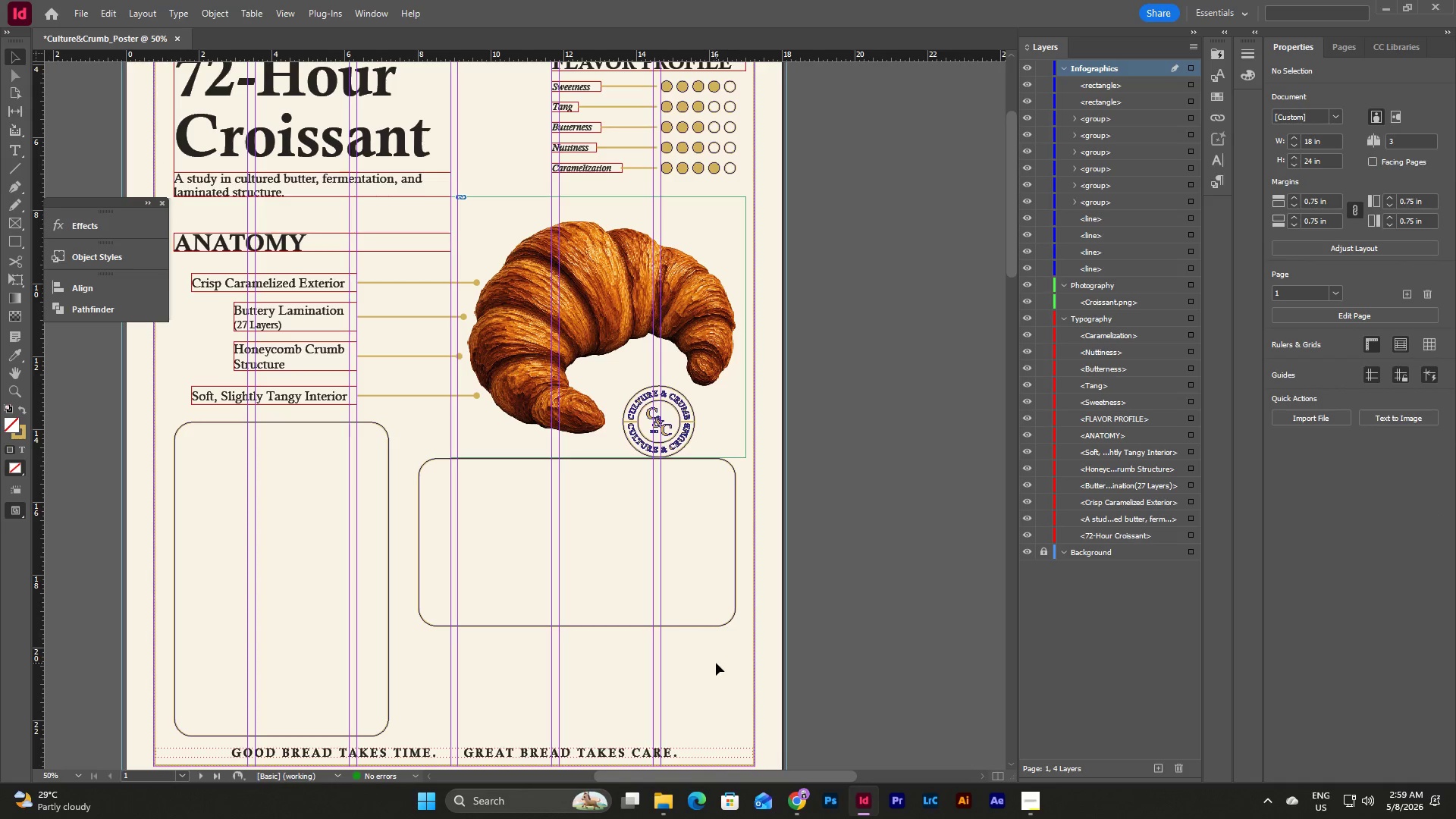 
left_click_drag(start_coordinate=[716, 663], to_coordinate=[687, 595])
 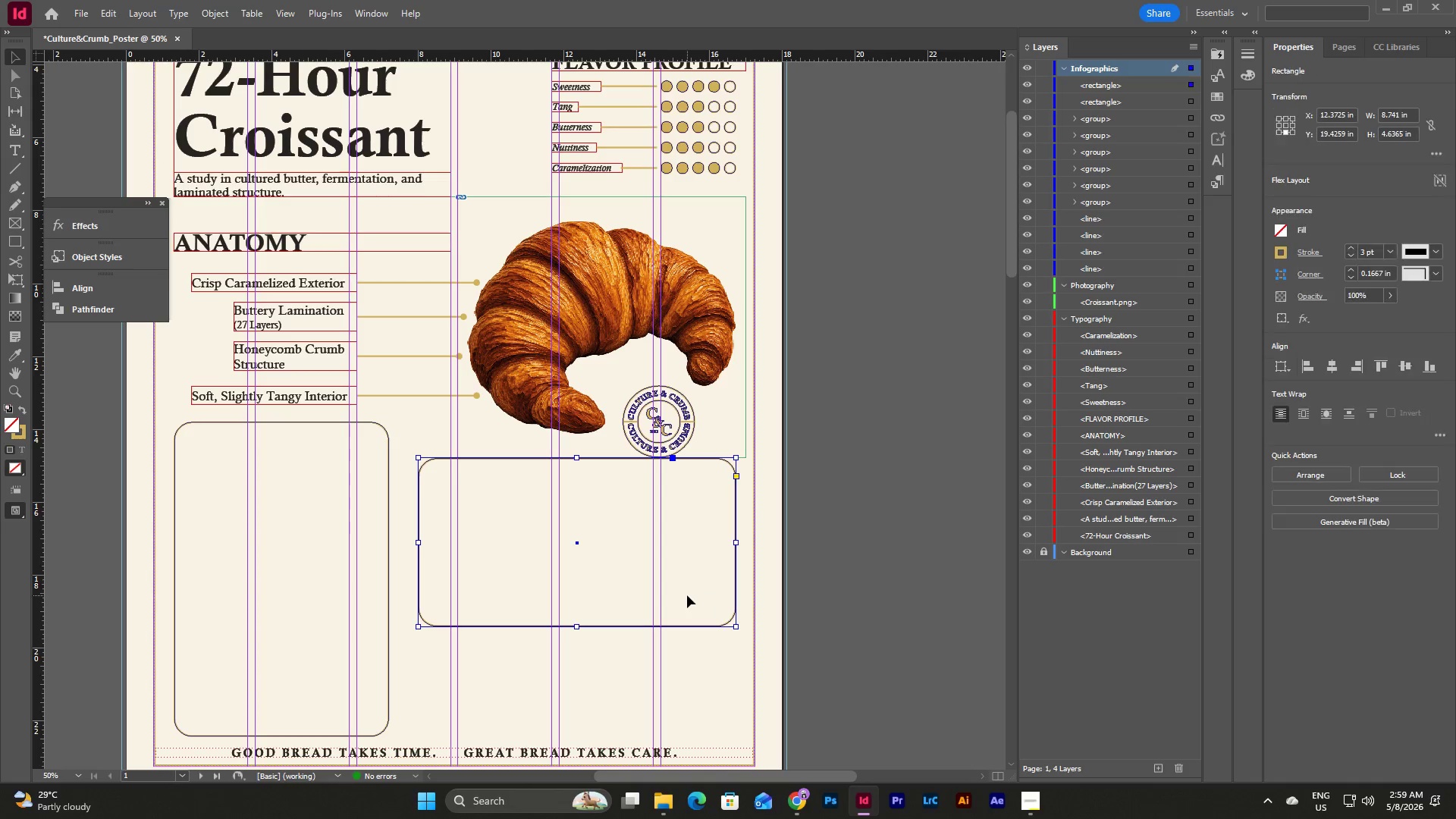 
key(Shift+ArrowDown)
 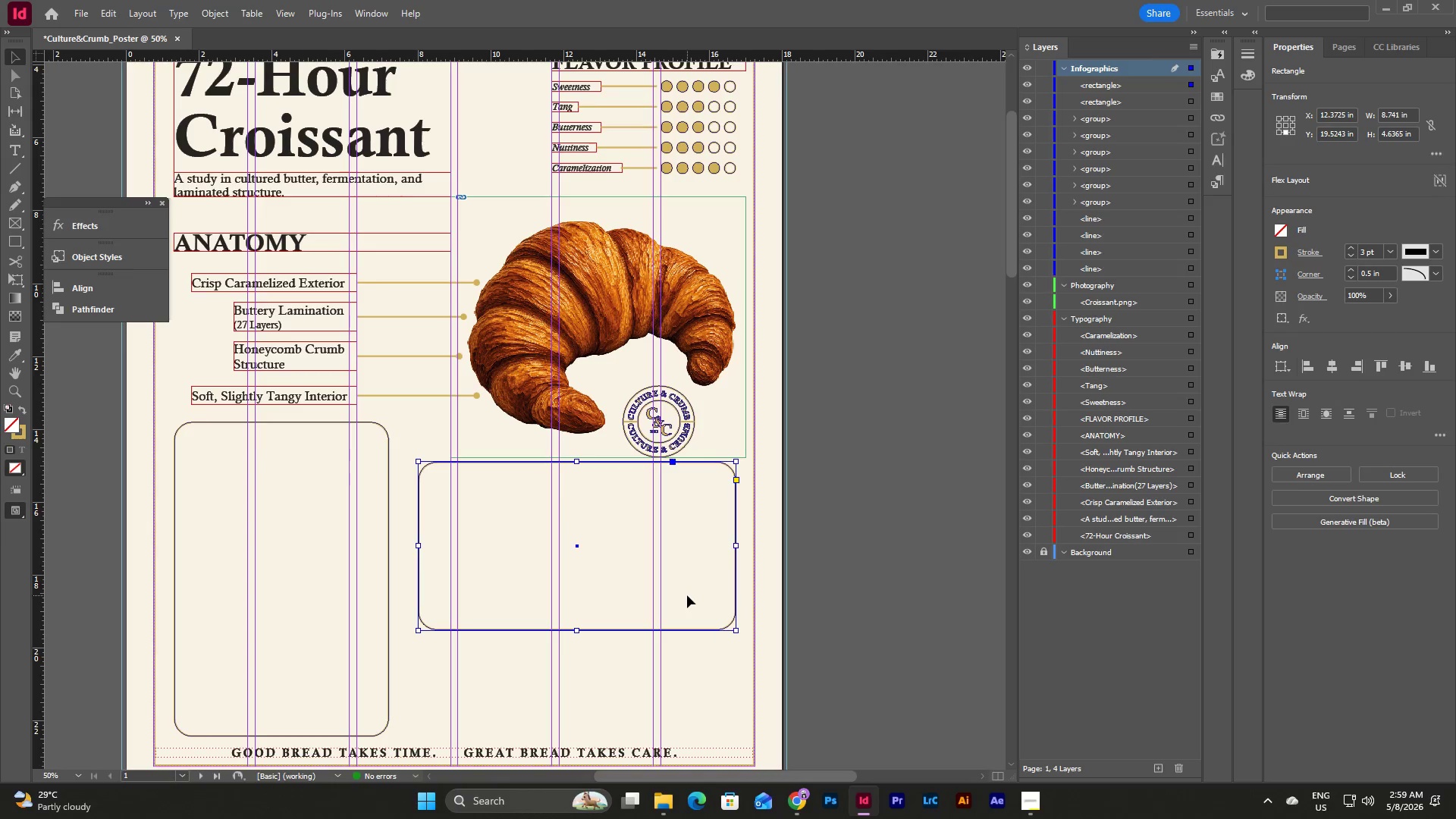 
key(Shift+ArrowDown)
 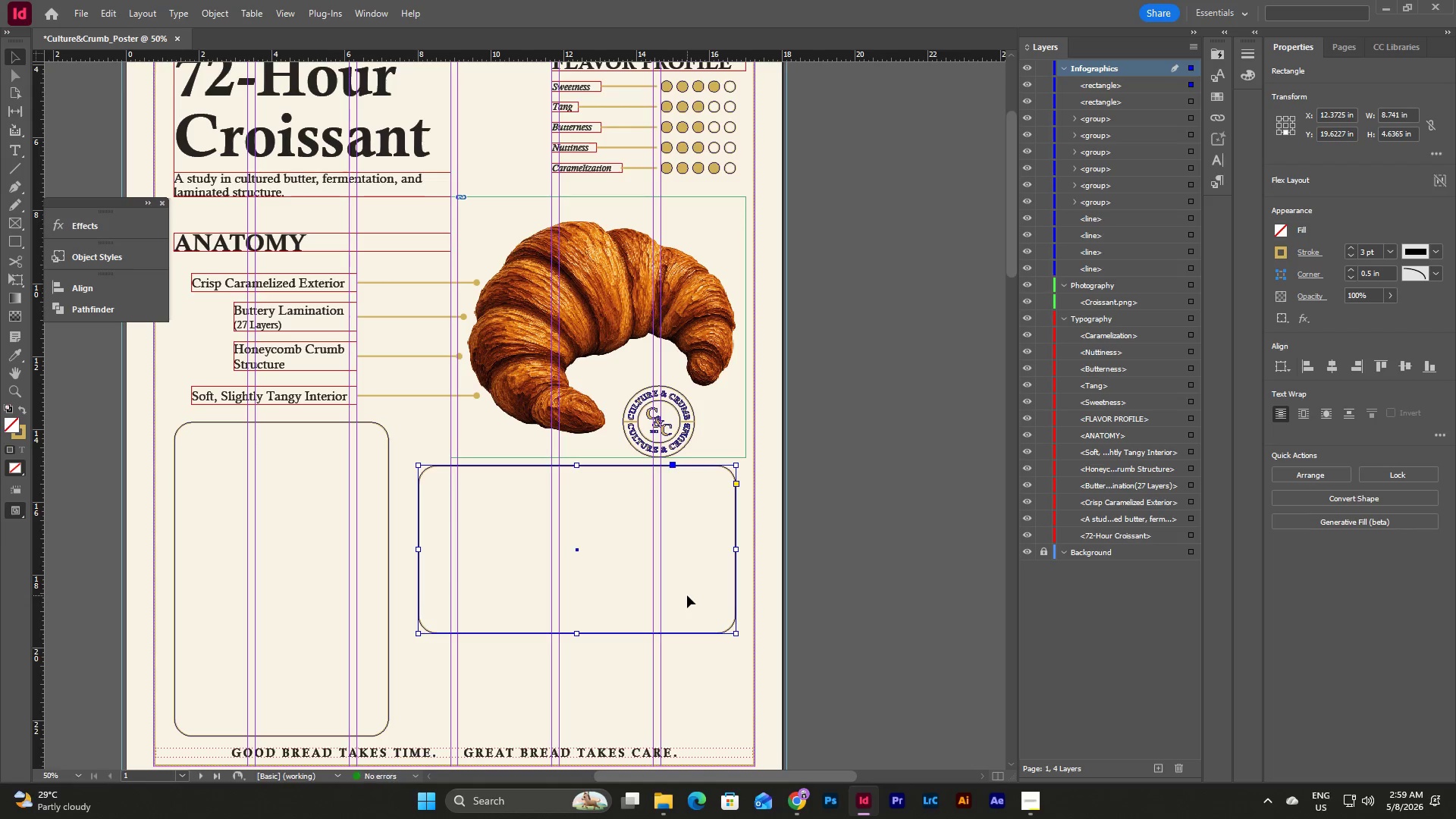 
key(Shift+ArrowDown)
 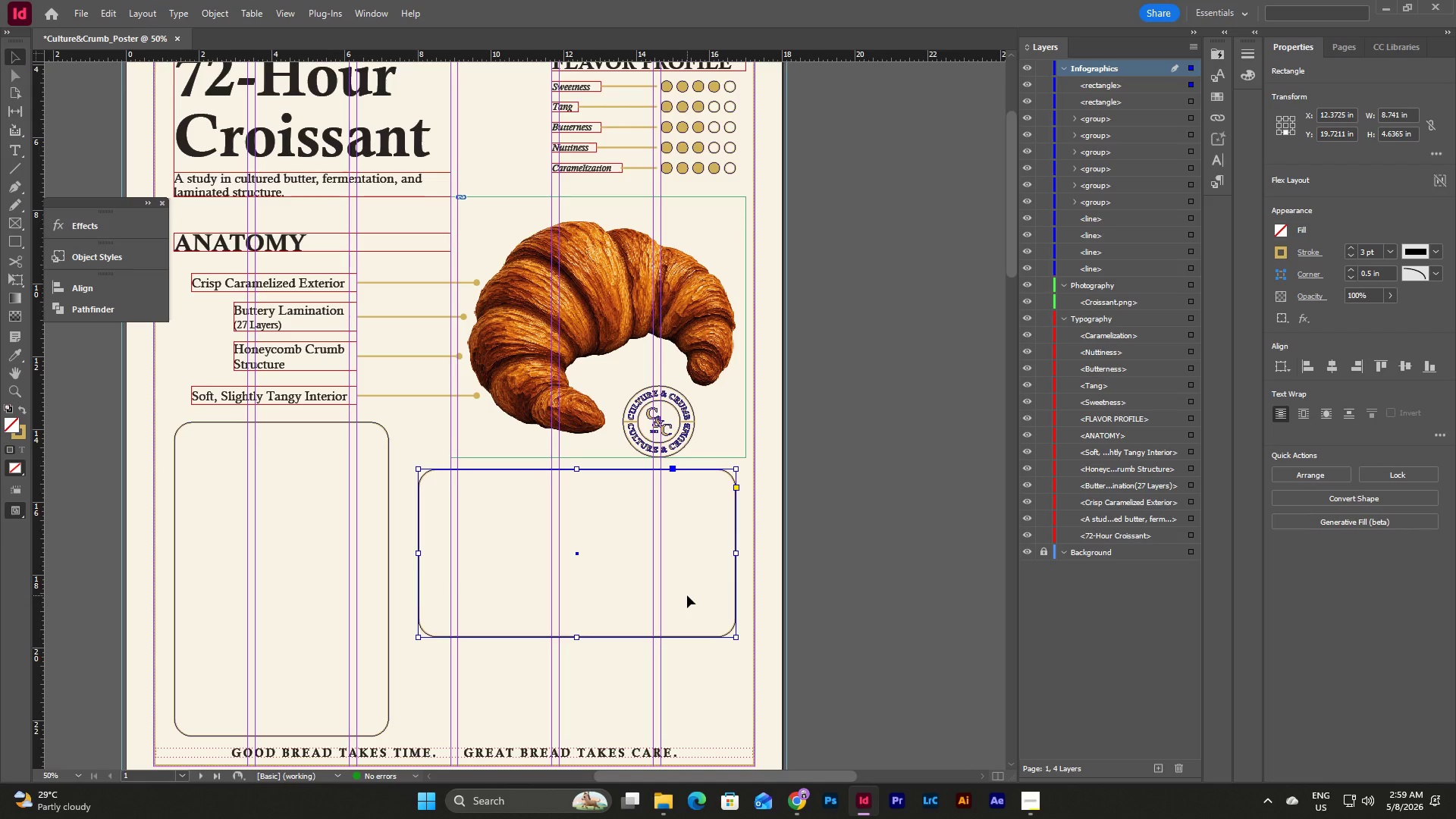 
key(Shift+ArrowDown)
 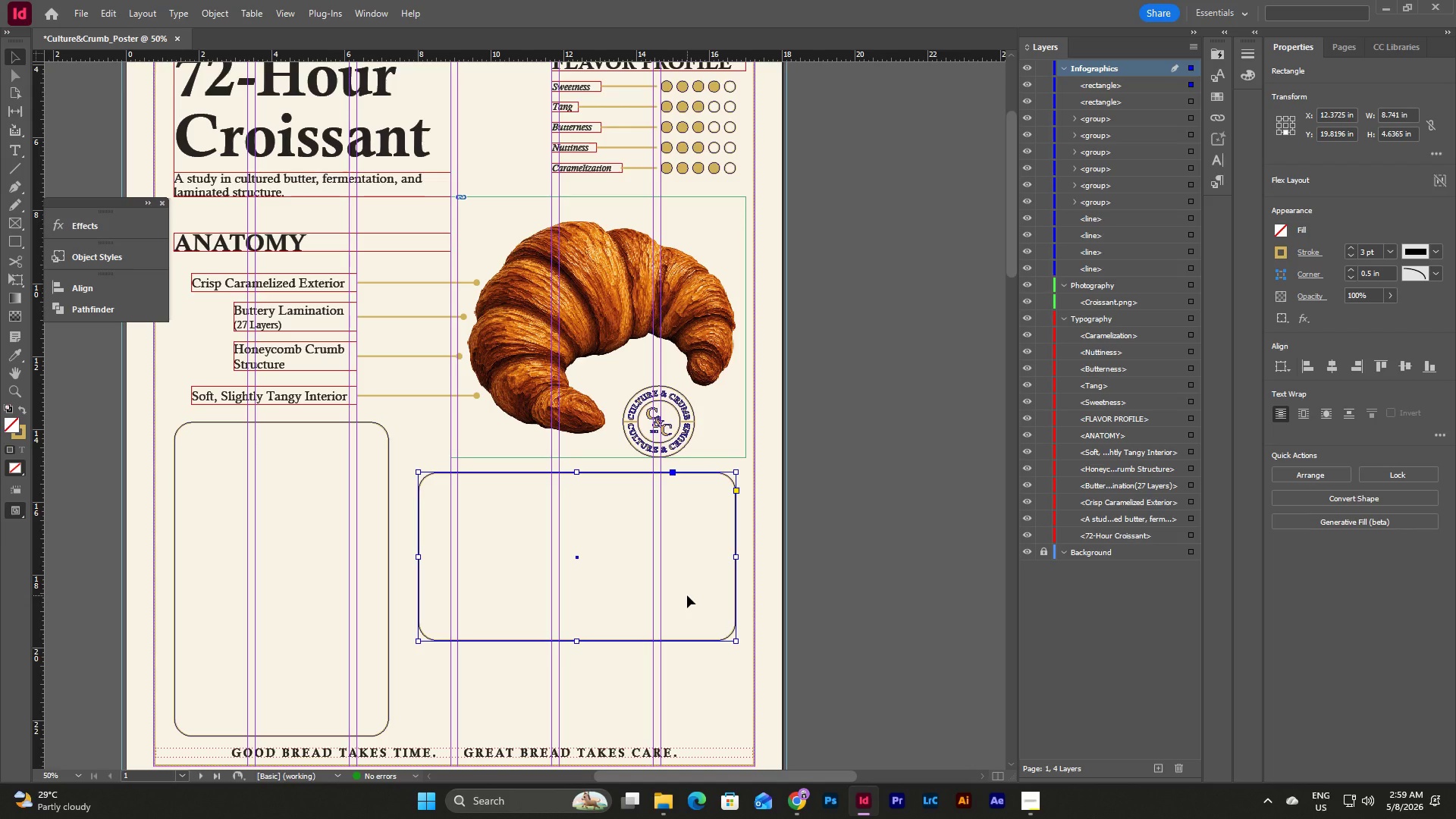 
left_click([710, 676])
 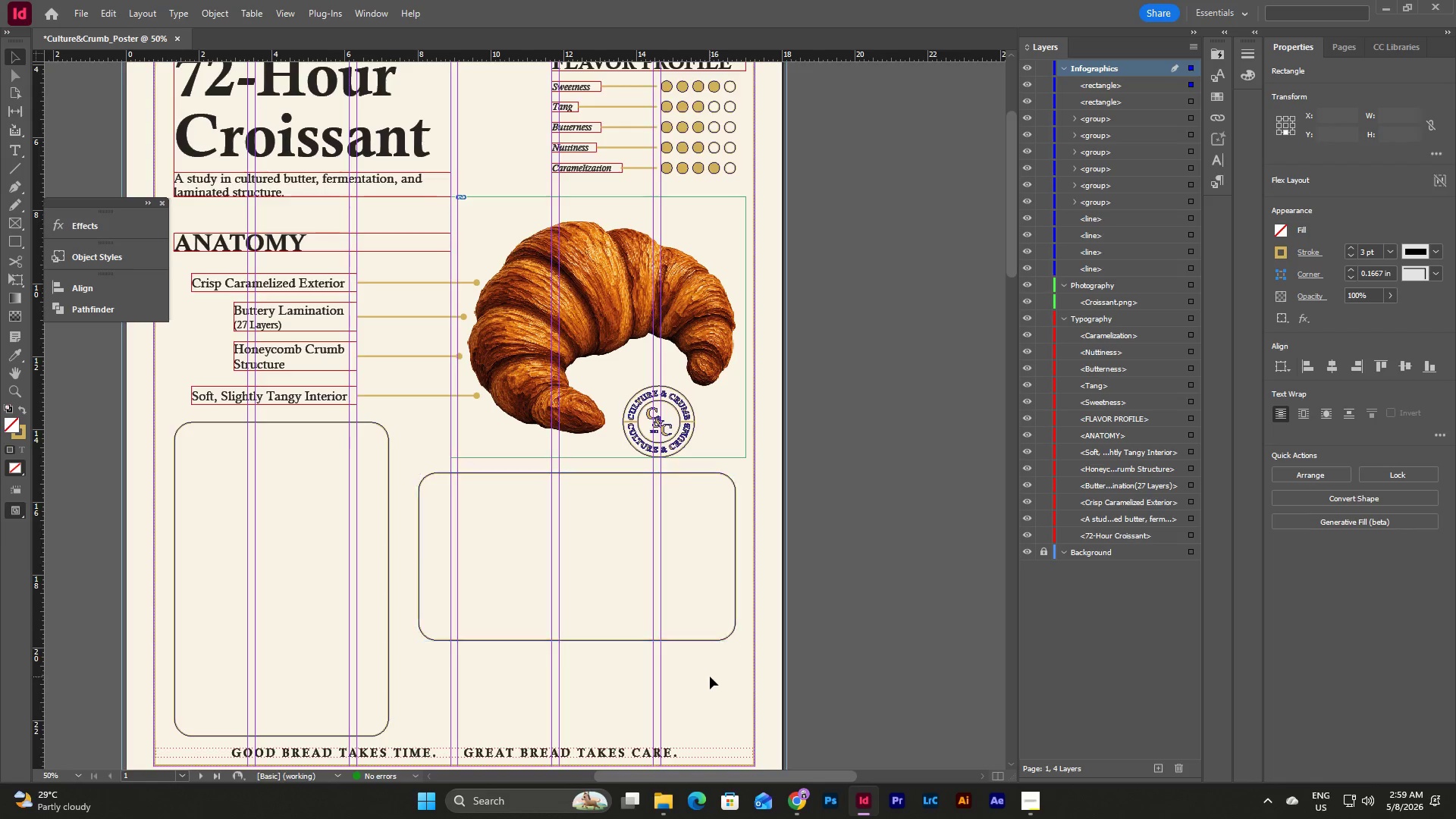 
key(W)
 